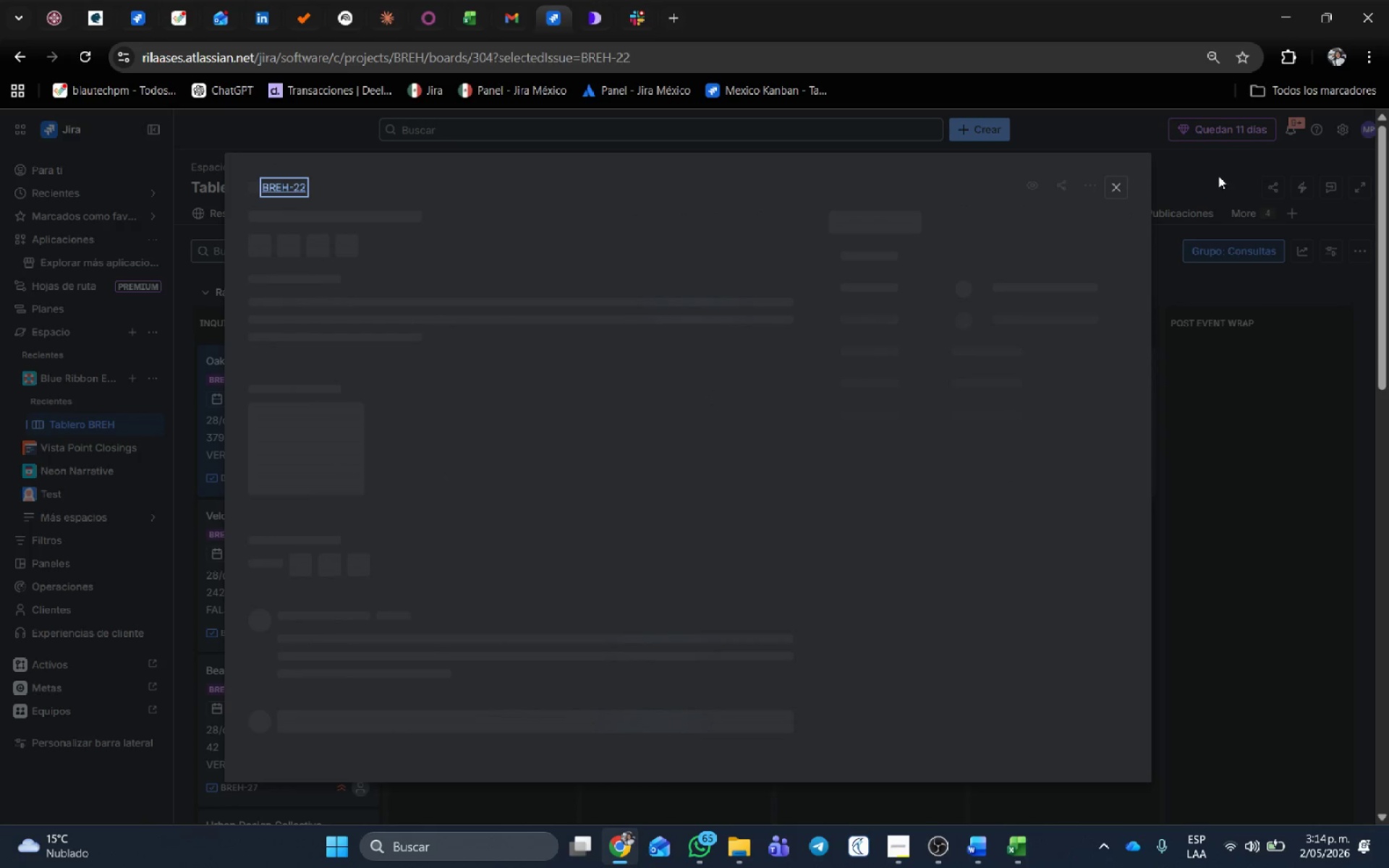 
left_click([1113, 187])
 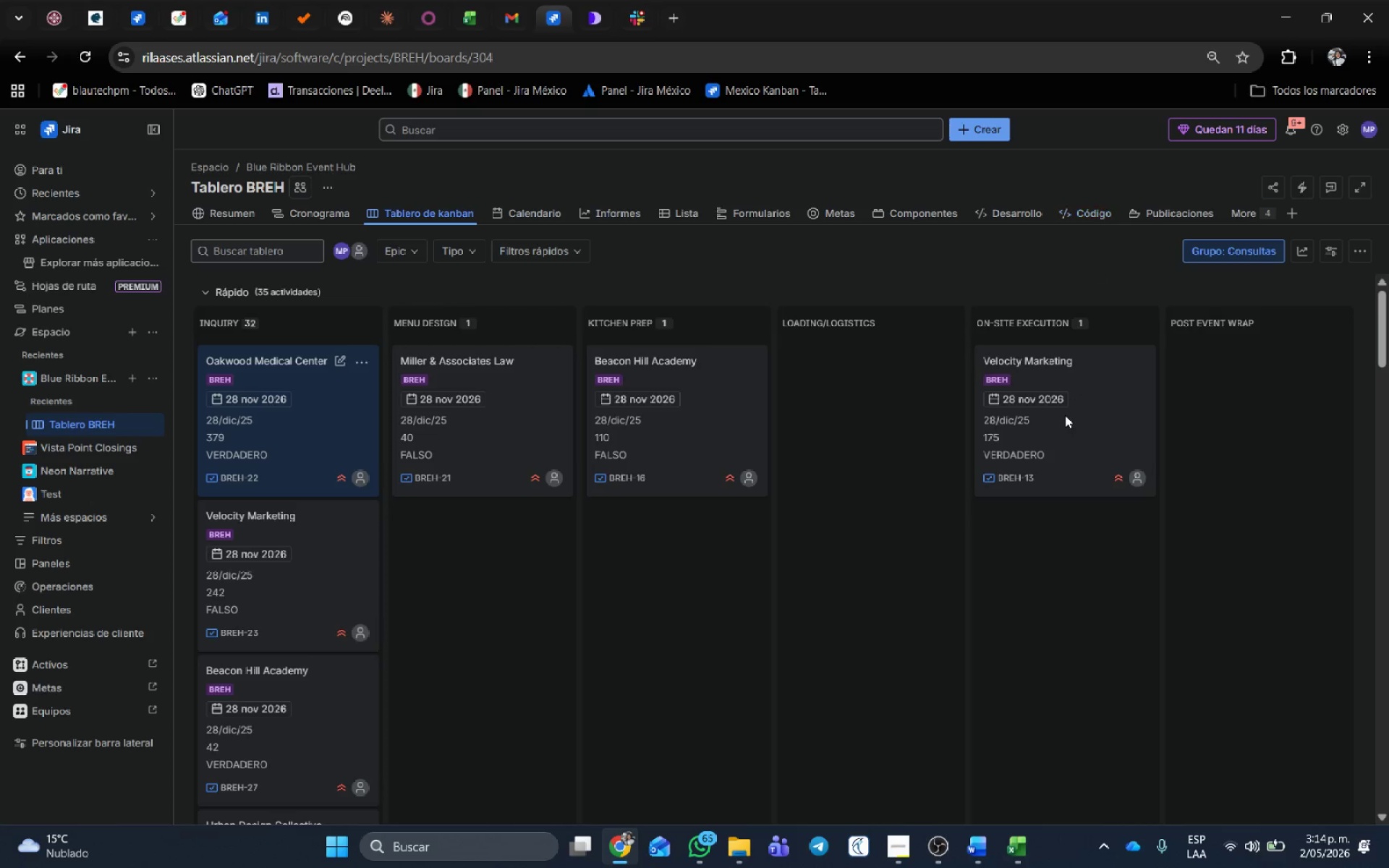 
left_click_drag(start_coordinate=[1065, 405], to_coordinate=[1205, 370])
 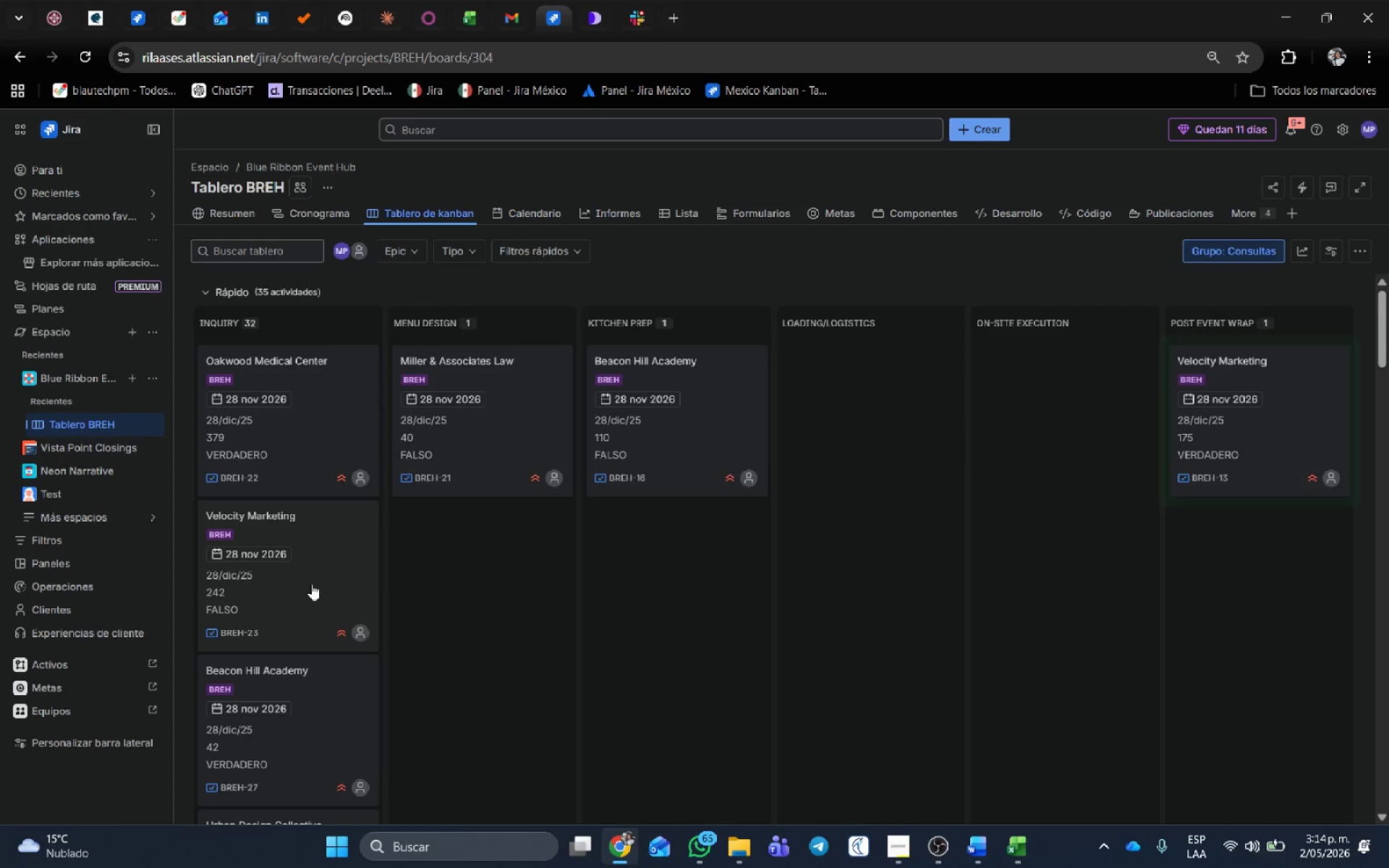 
left_click_drag(start_coordinate=[311, 579], to_coordinate=[412, 561])
 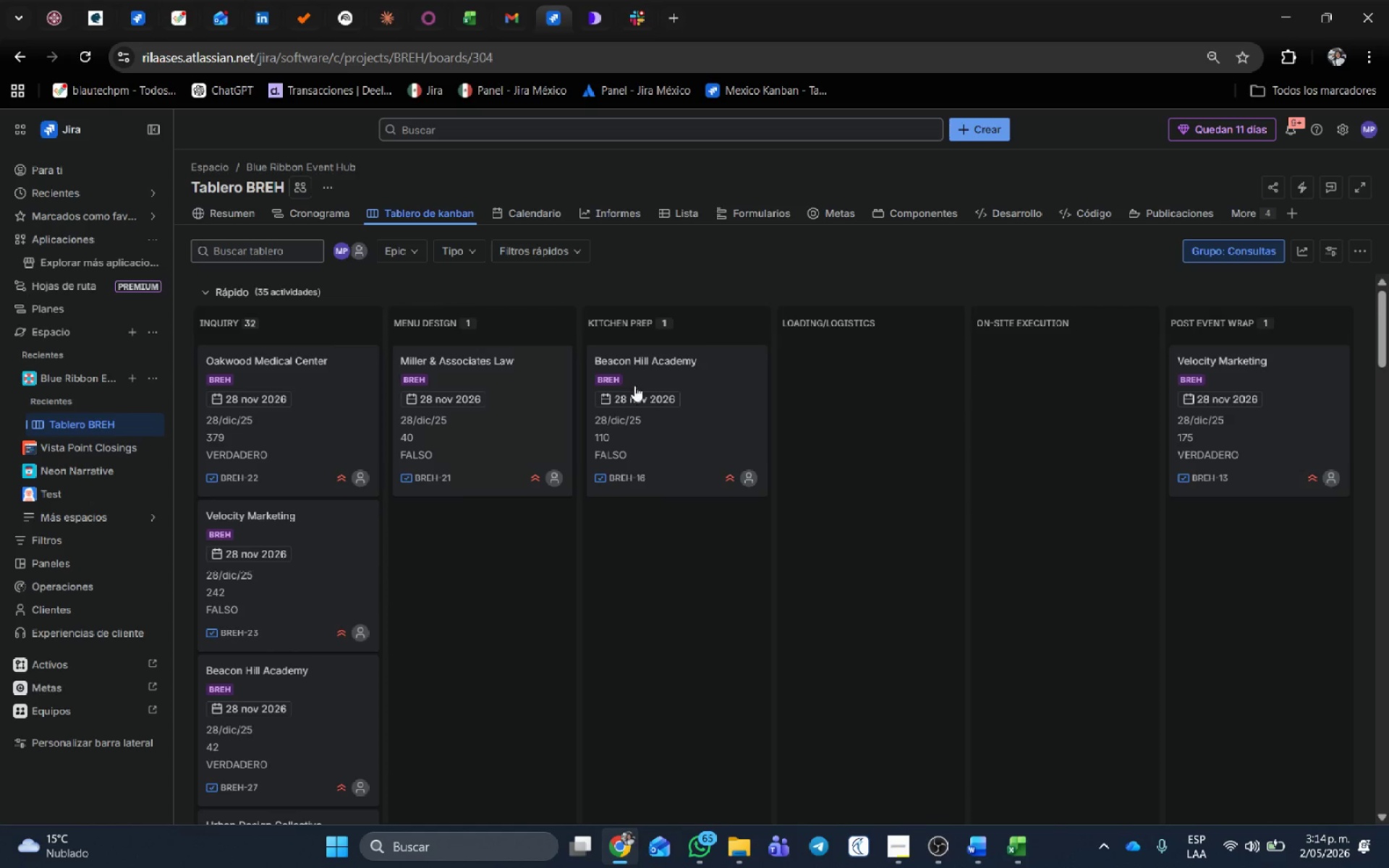 
left_click_drag(start_coordinate=[660, 365], to_coordinate=[823, 354])
 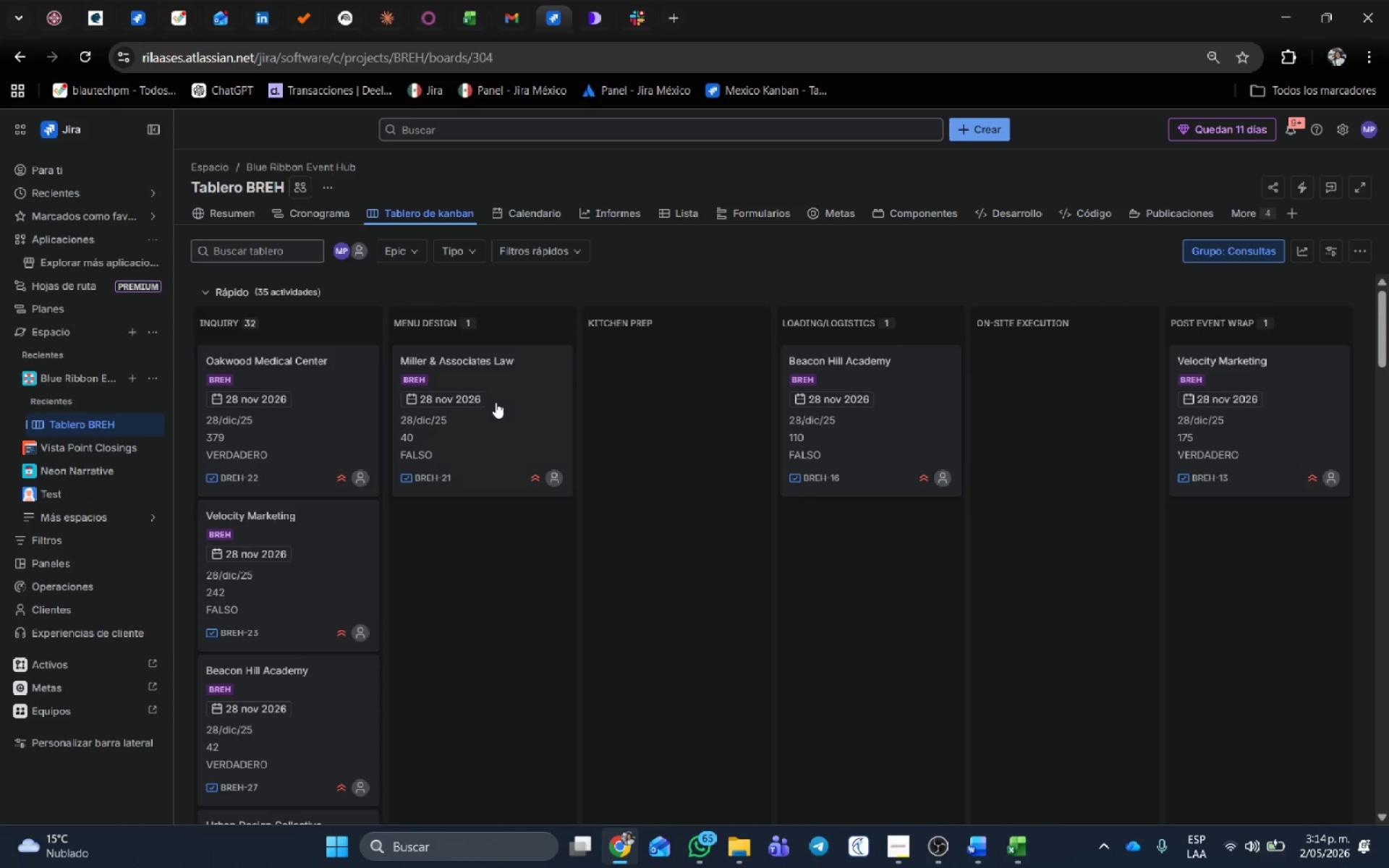 
left_click_drag(start_coordinate=[495, 402], to_coordinate=[612, 393])
 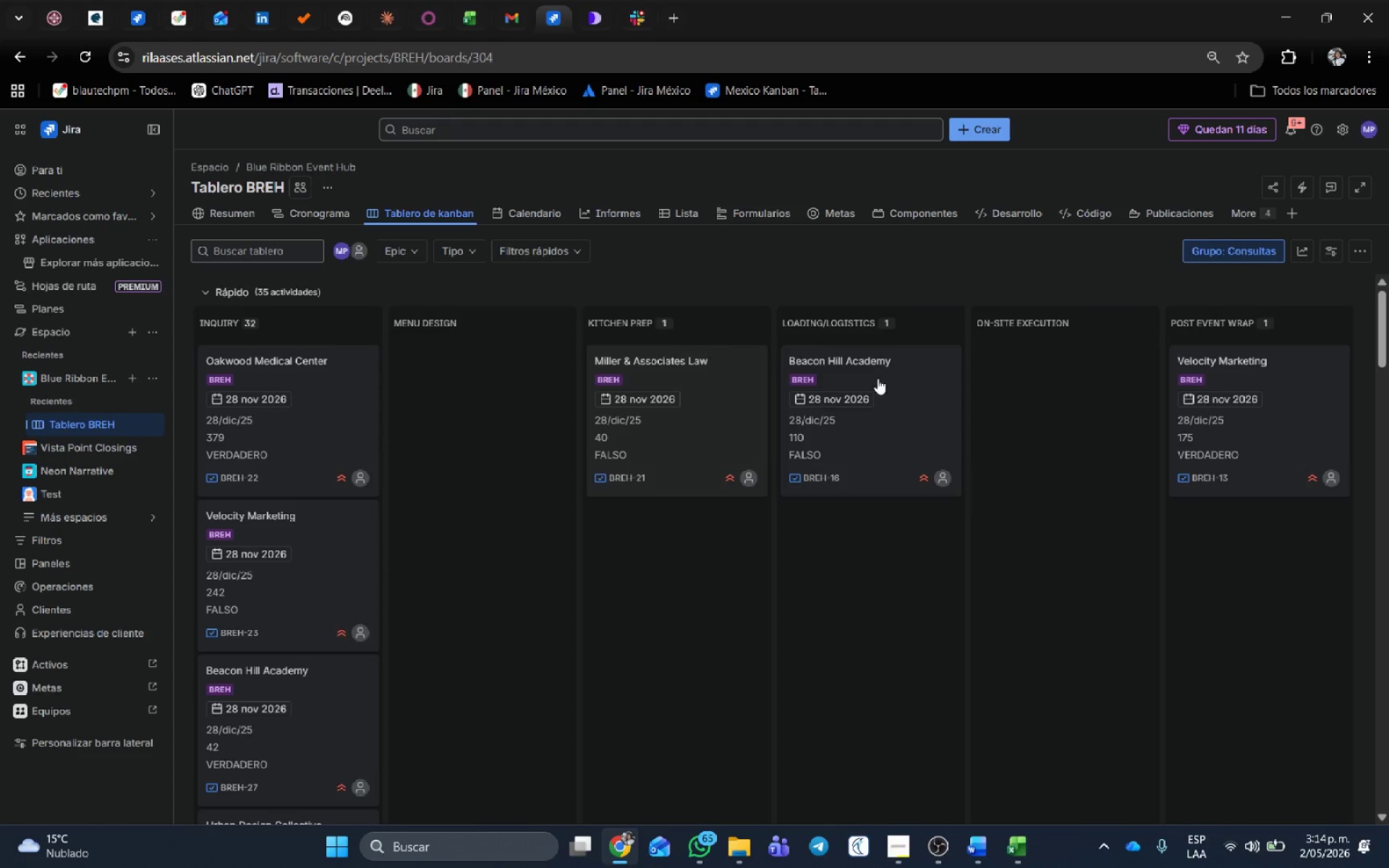 
left_click_drag(start_coordinate=[878, 378], to_coordinate=[995, 370])
 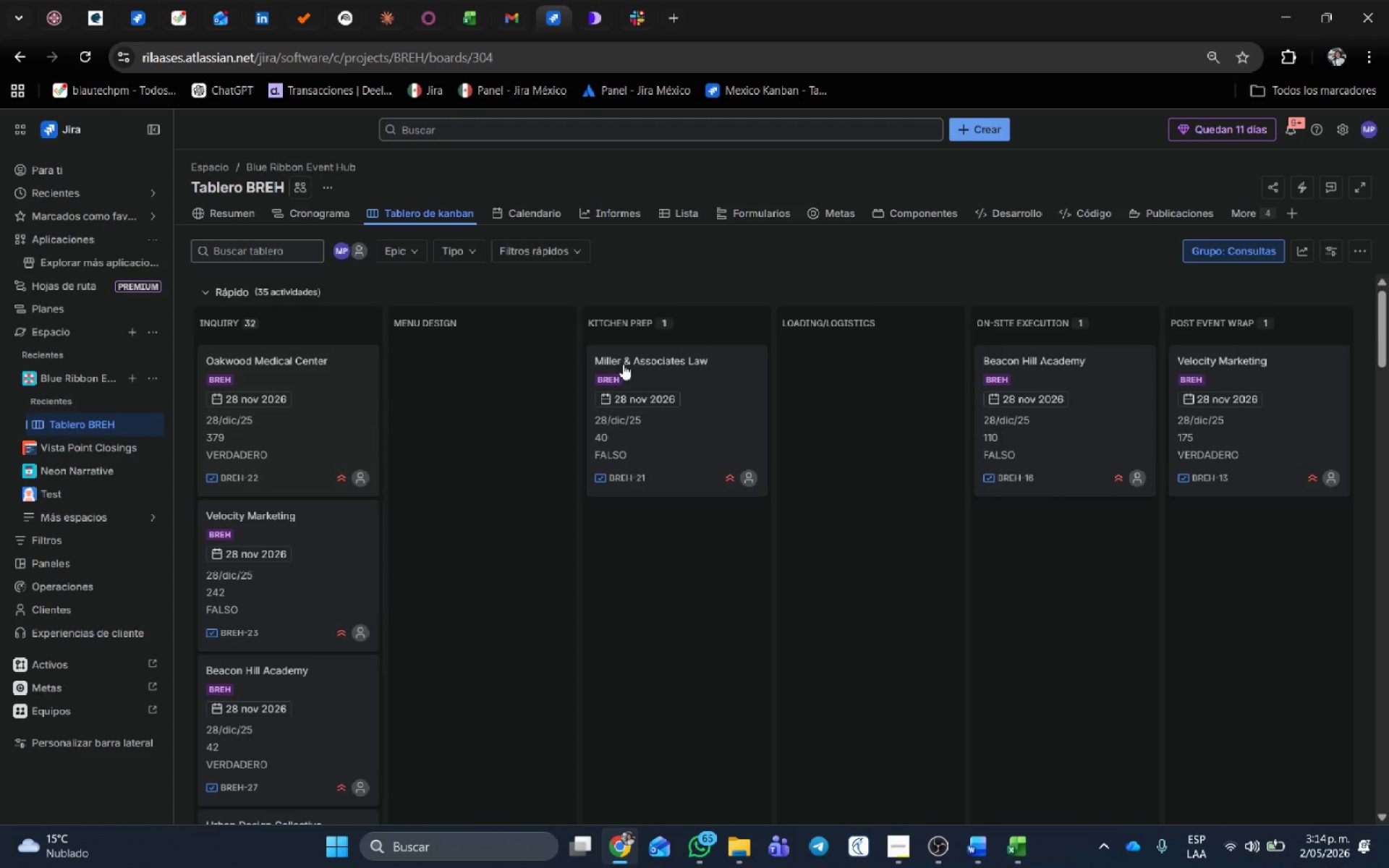 
left_click_drag(start_coordinate=[644, 387], to_coordinate=[815, 367])
 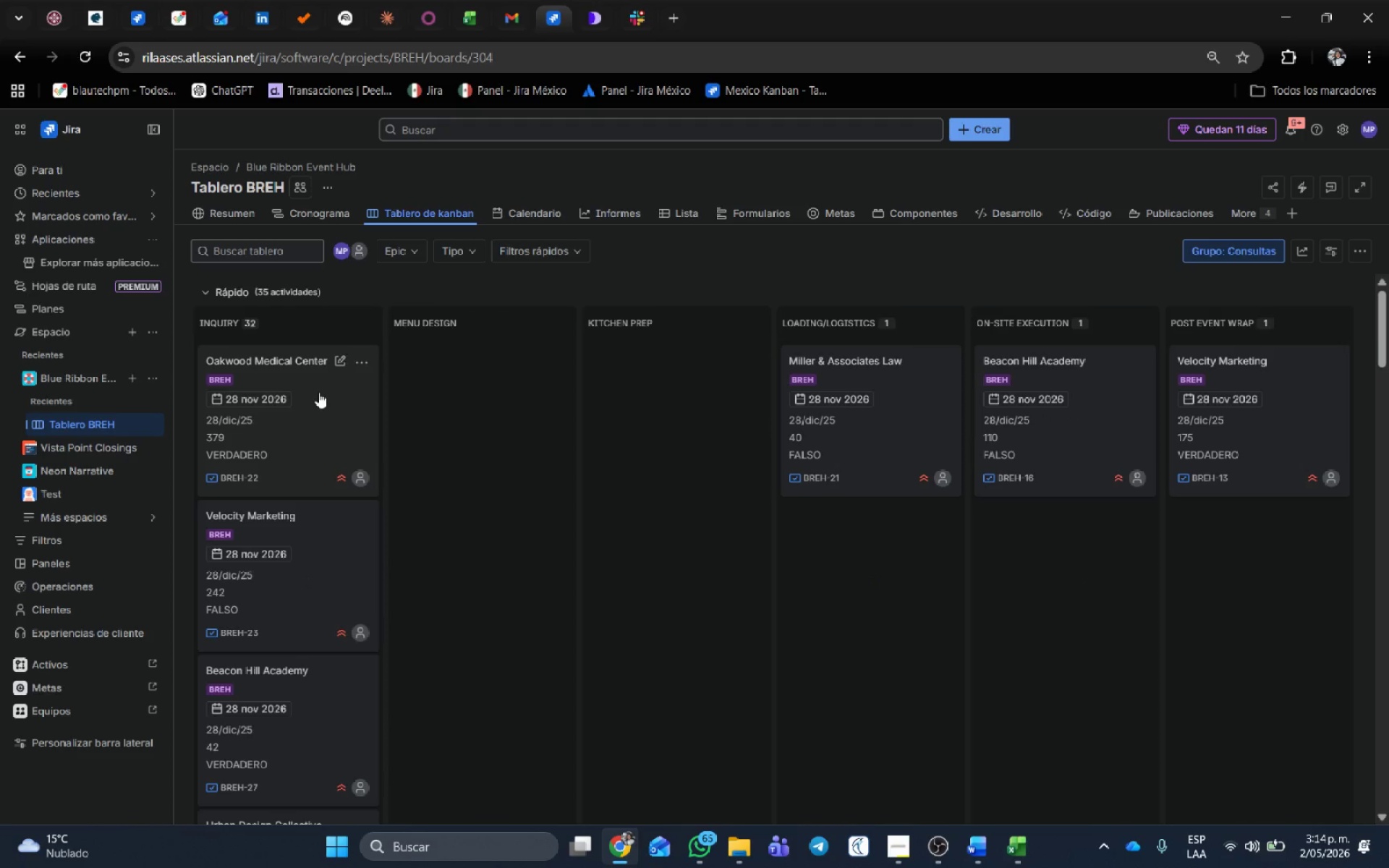 
left_click_drag(start_coordinate=[318, 392], to_coordinate=[435, 378])
 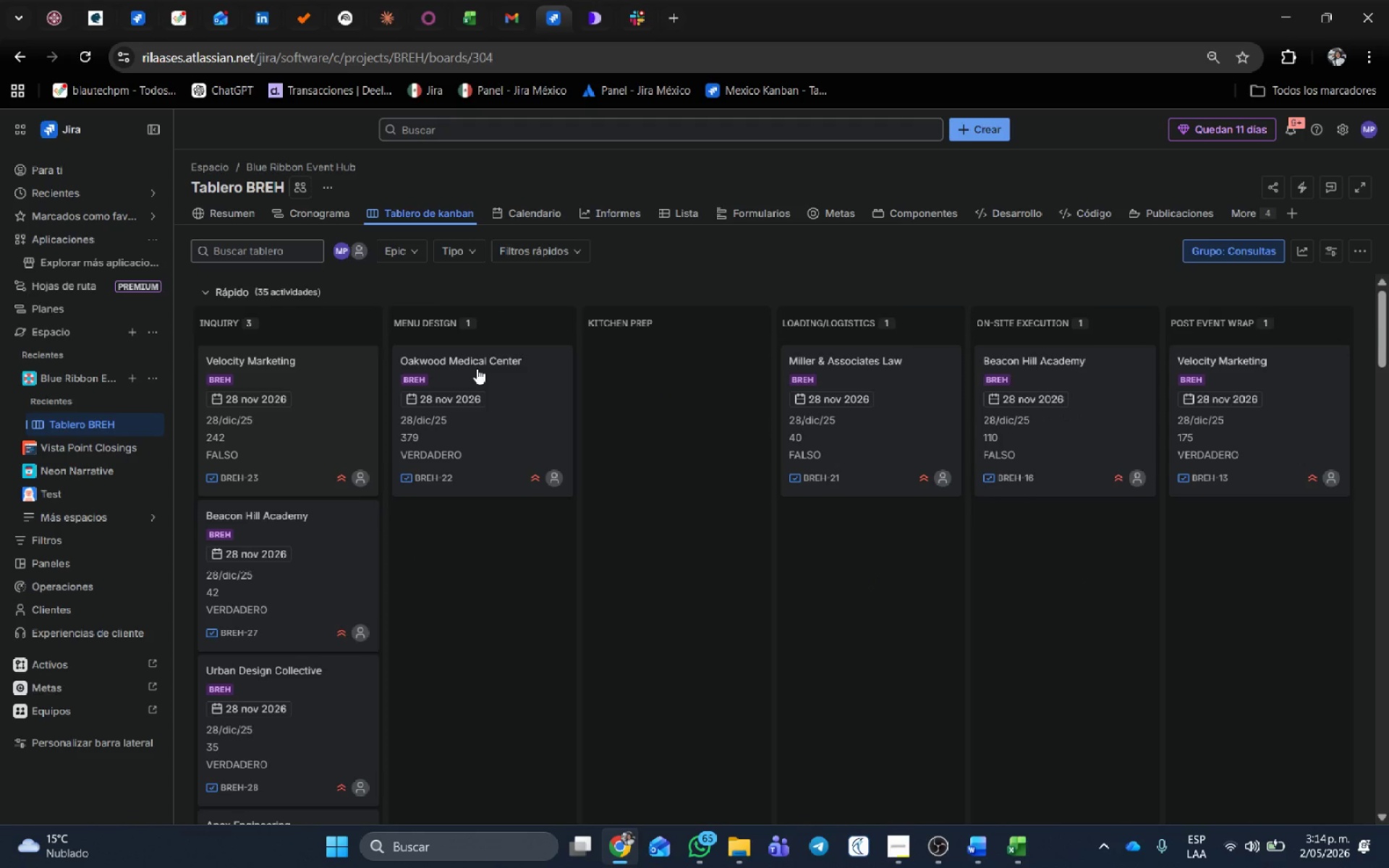 
left_click_drag(start_coordinate=[477, 368], to_coordinate=[608, 357])
 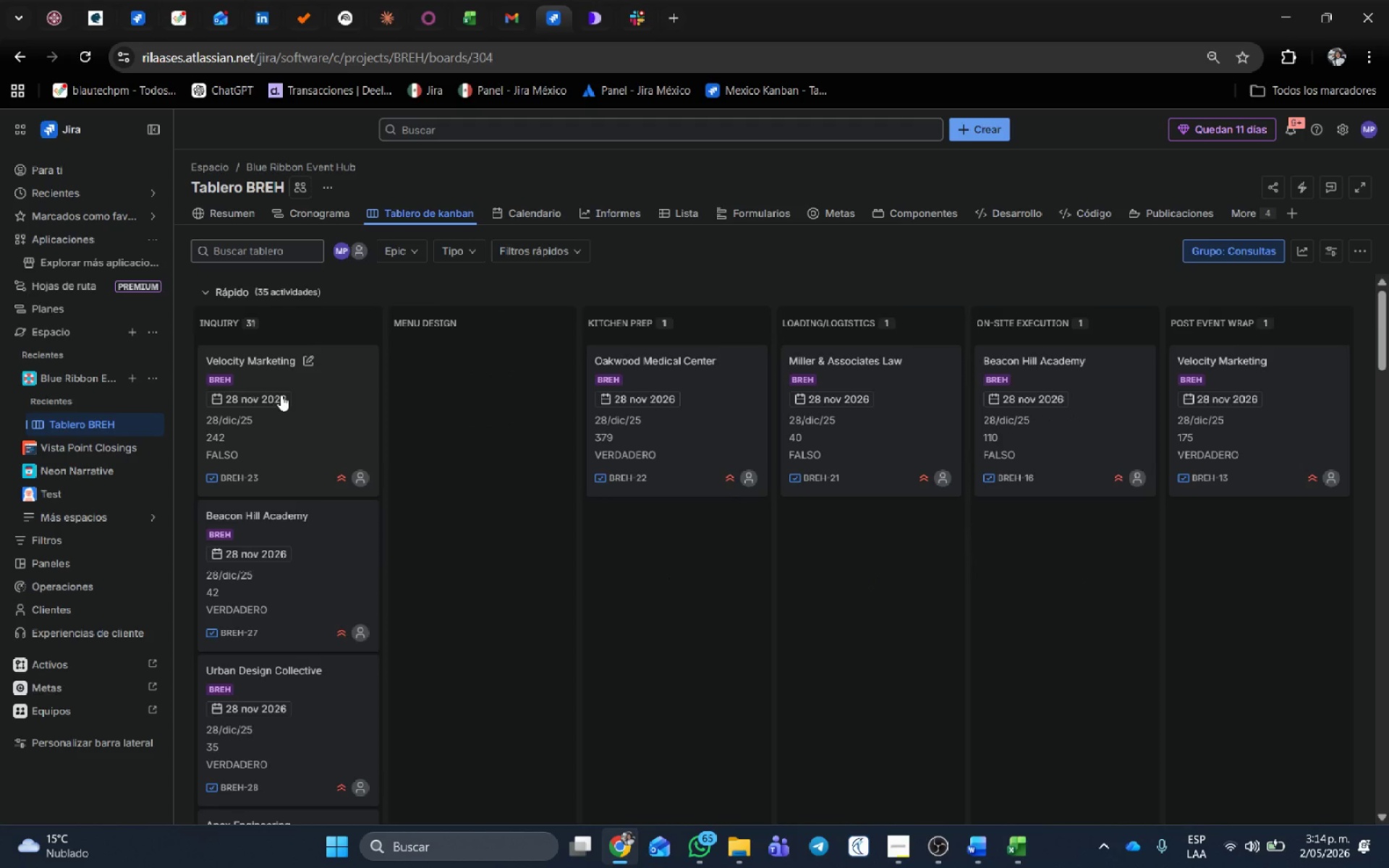 
left_click_drag(start_coordinate=[292, 383], to_coordinate=[406, 378])
 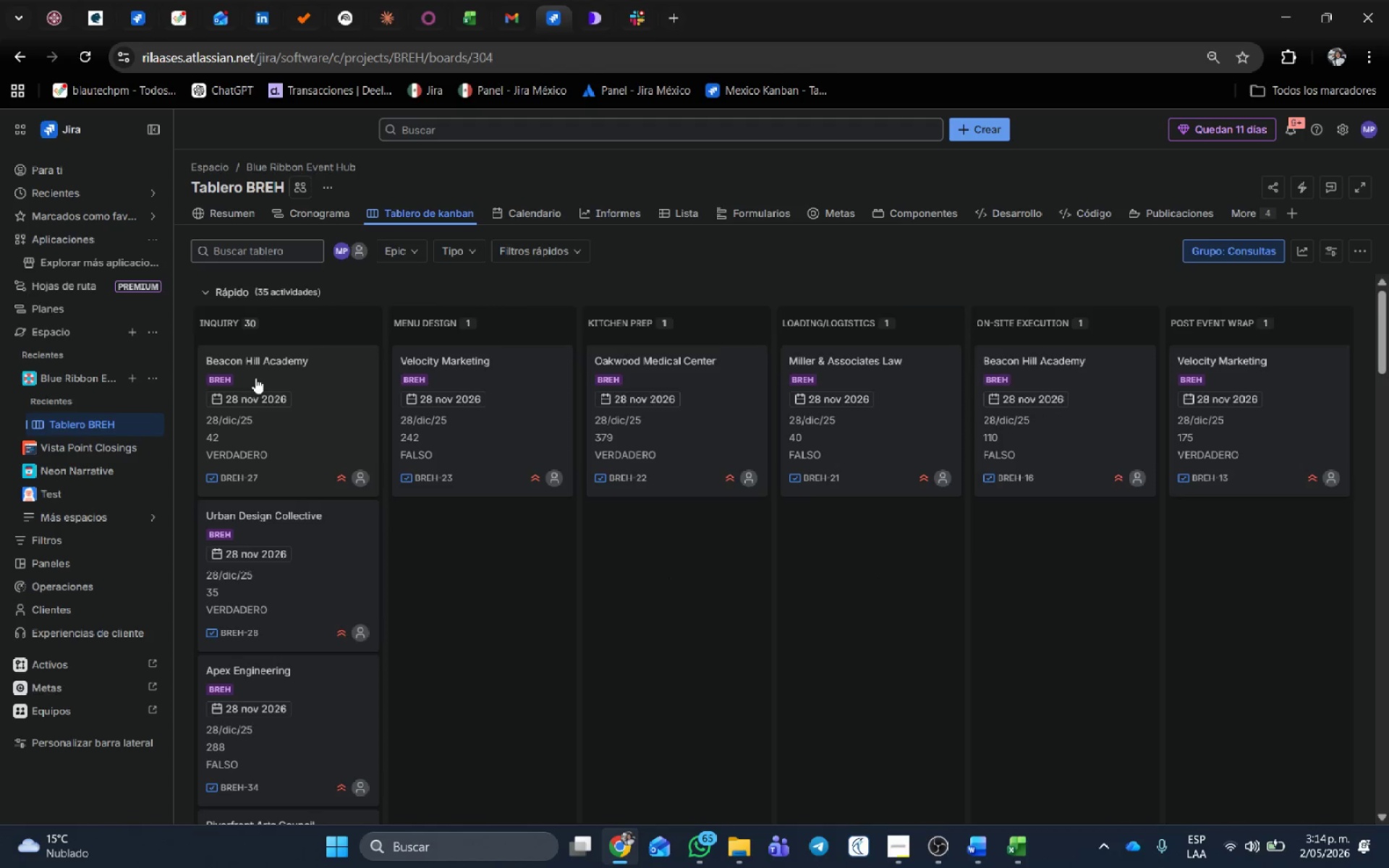 
left_click_drag(start_coordinate=[258, 376], to_coordinate=[428, 487])
 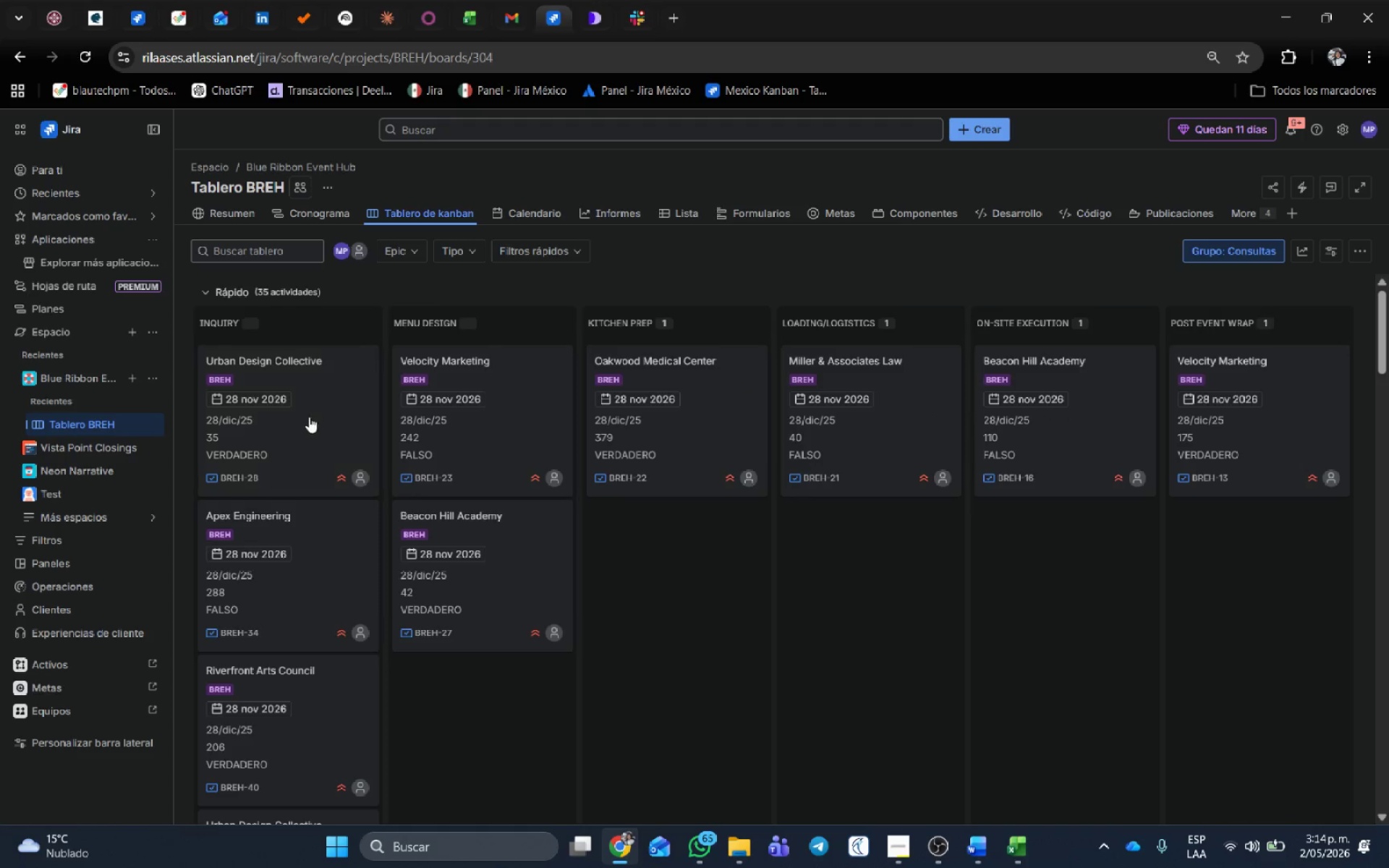 
left_click_drag(start_coordinate=[305, 412], to_coordinate=[420, 579])
 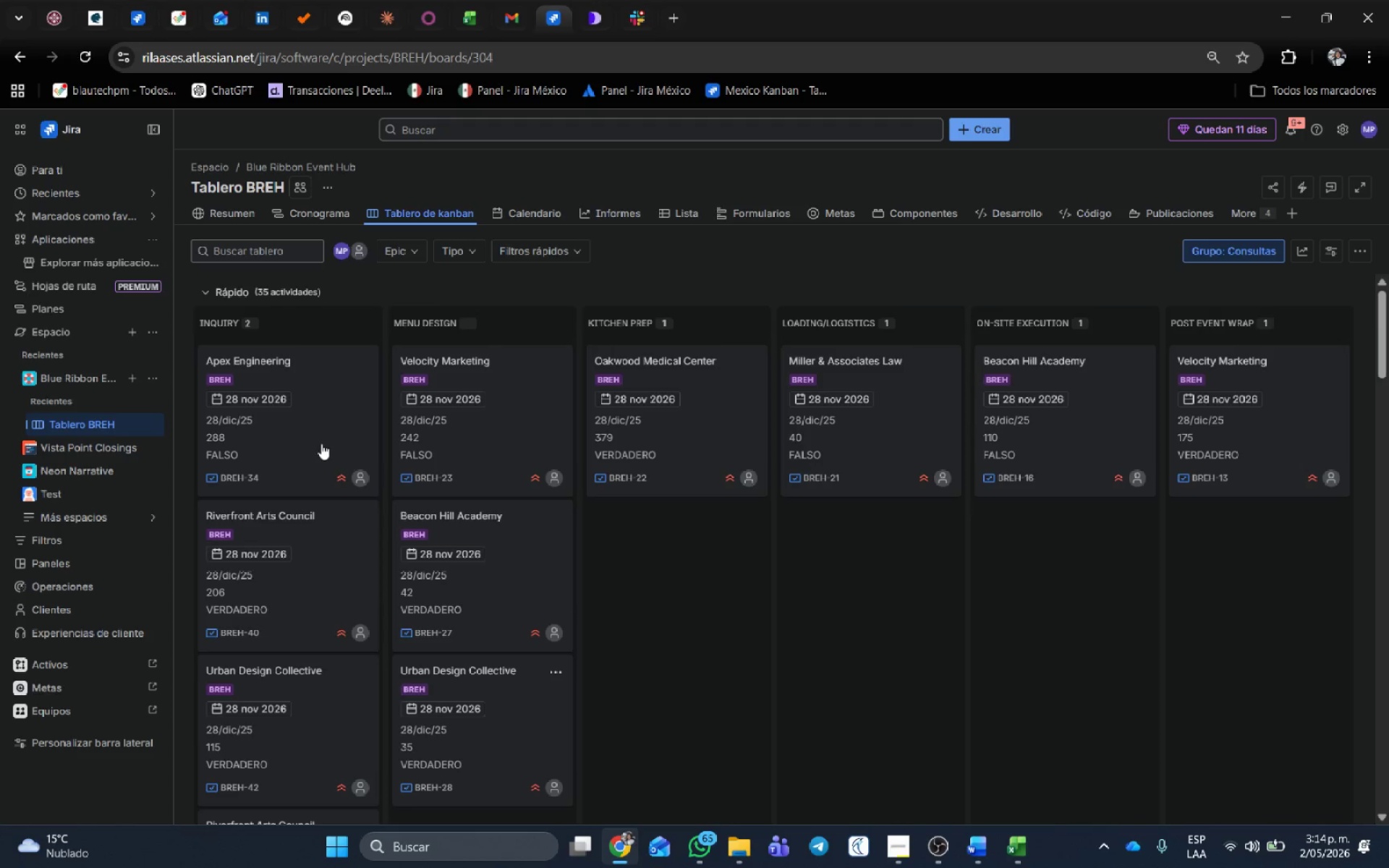 
left_click_drag(start_coordinate=[302, 425], to_coordinate=[397, 544])
 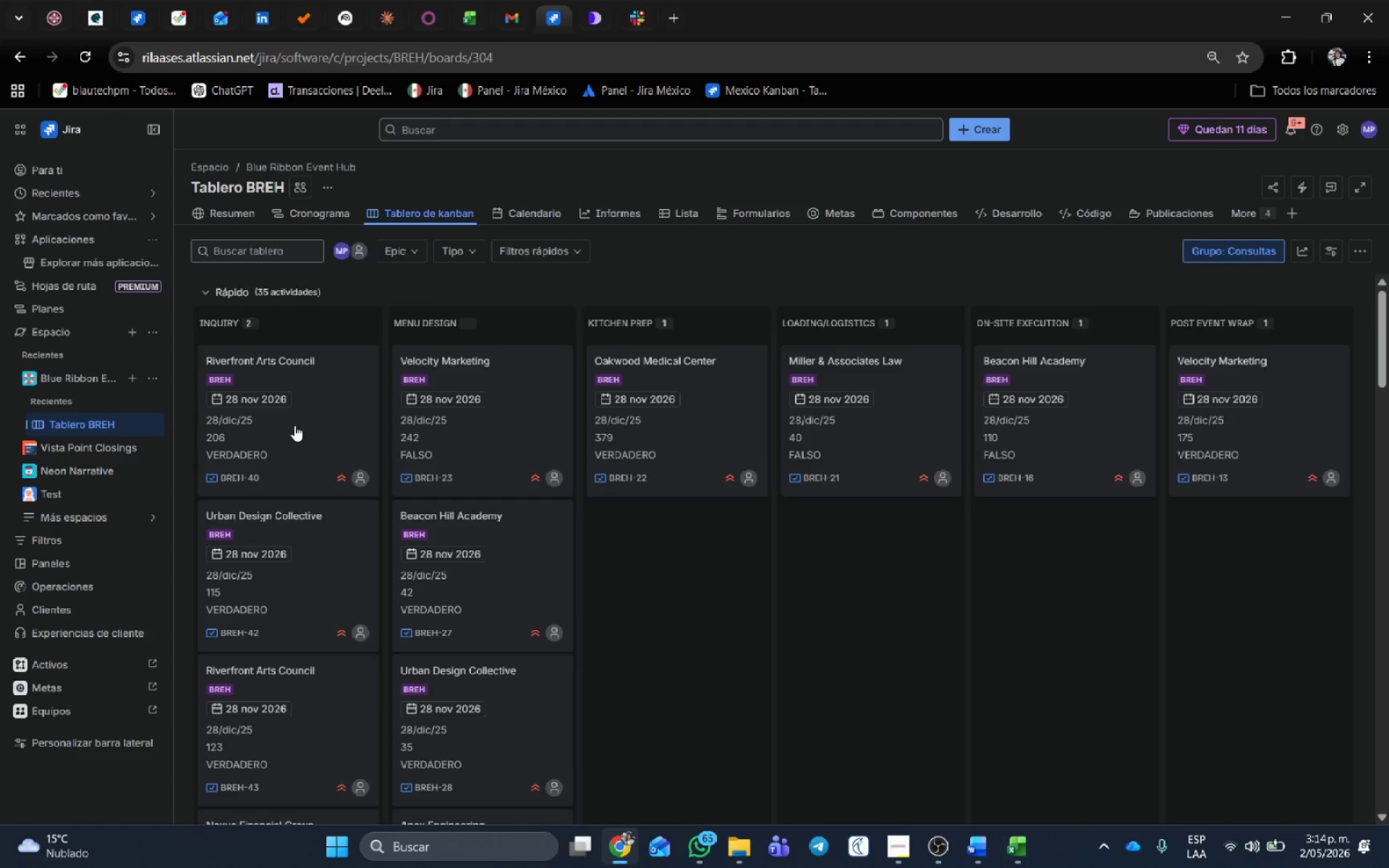 
left_click_drag(start_coordinate=[294, 423], to_coordinate=[431, 500])
 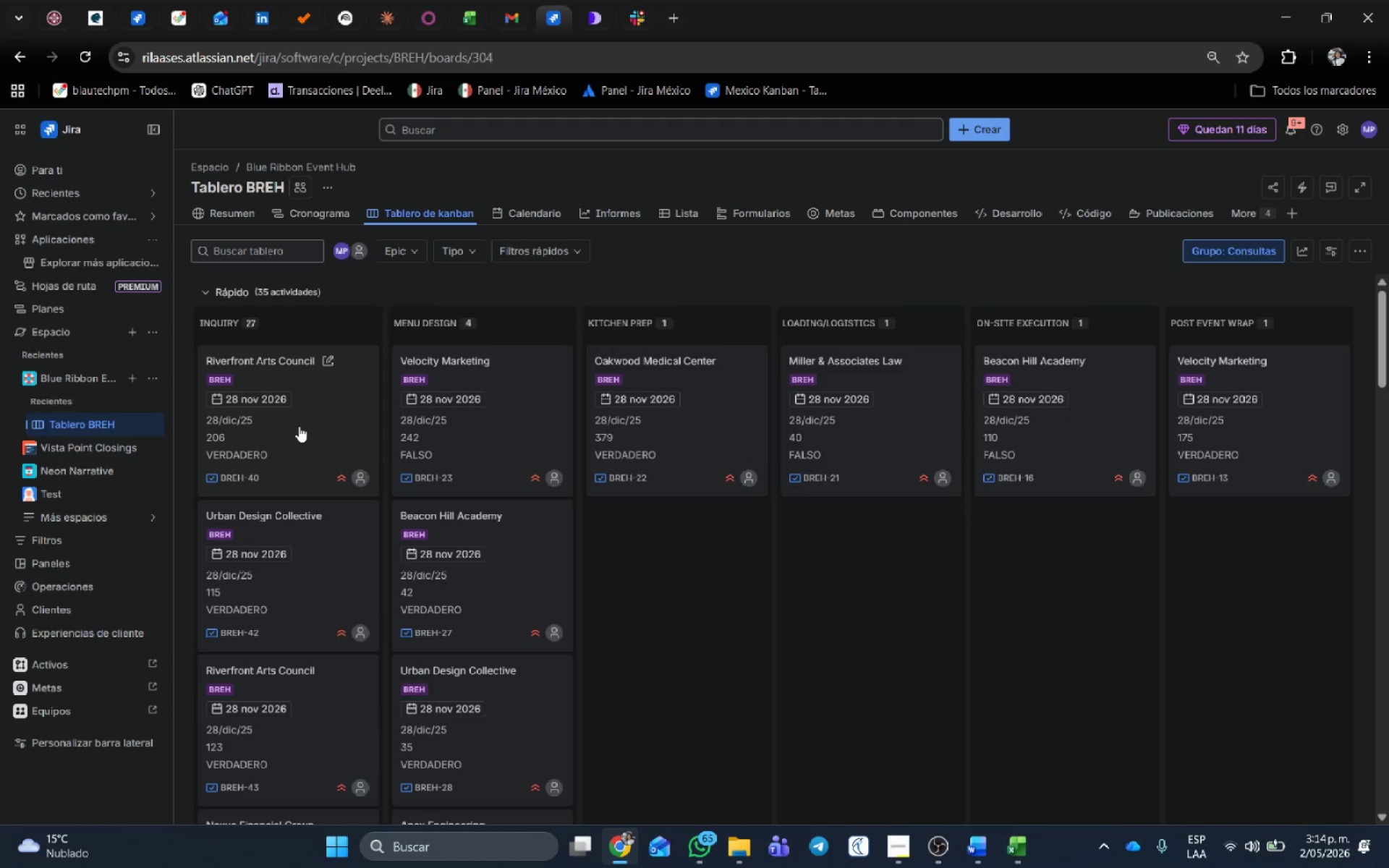 
left_click_drag(start_coordinate=[299, 425], to_coordinate=[493, 548])
 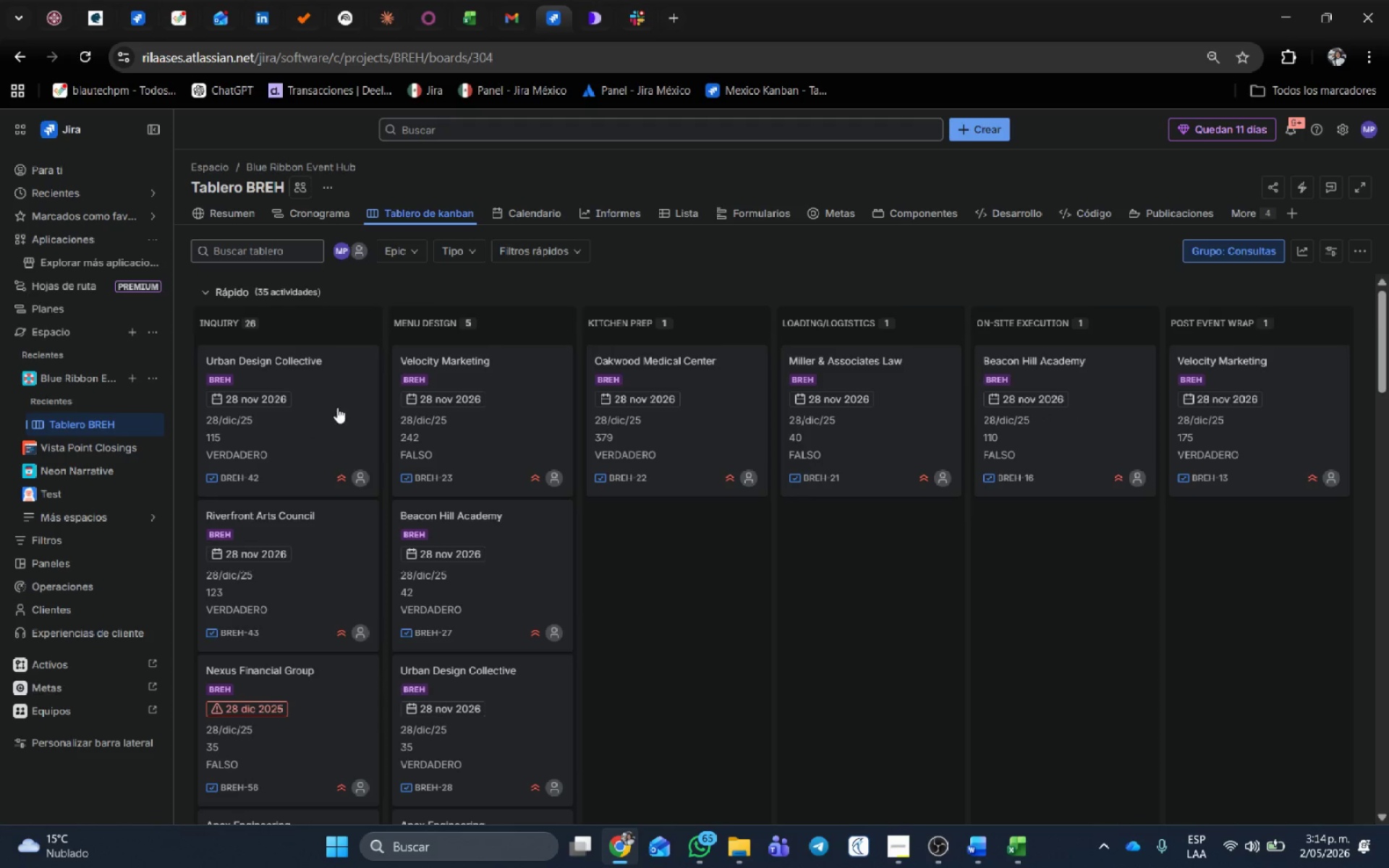 
left_click_drag(start_coordinate=[443, 407], to_coordinate=[630, 516])
 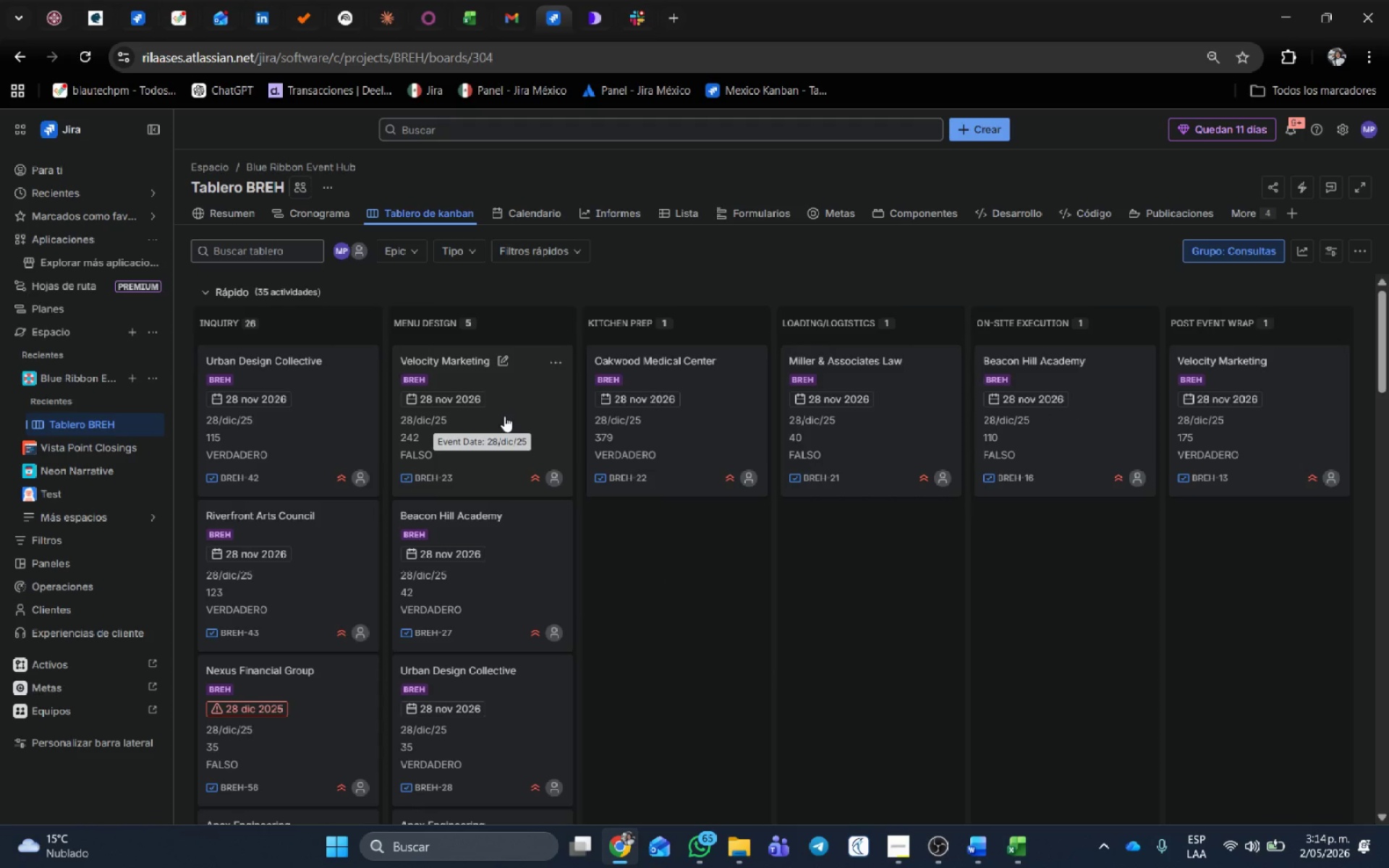 
left_click_drag(start_coordinate=[504, 416], to_coordinate=[596, 501])
 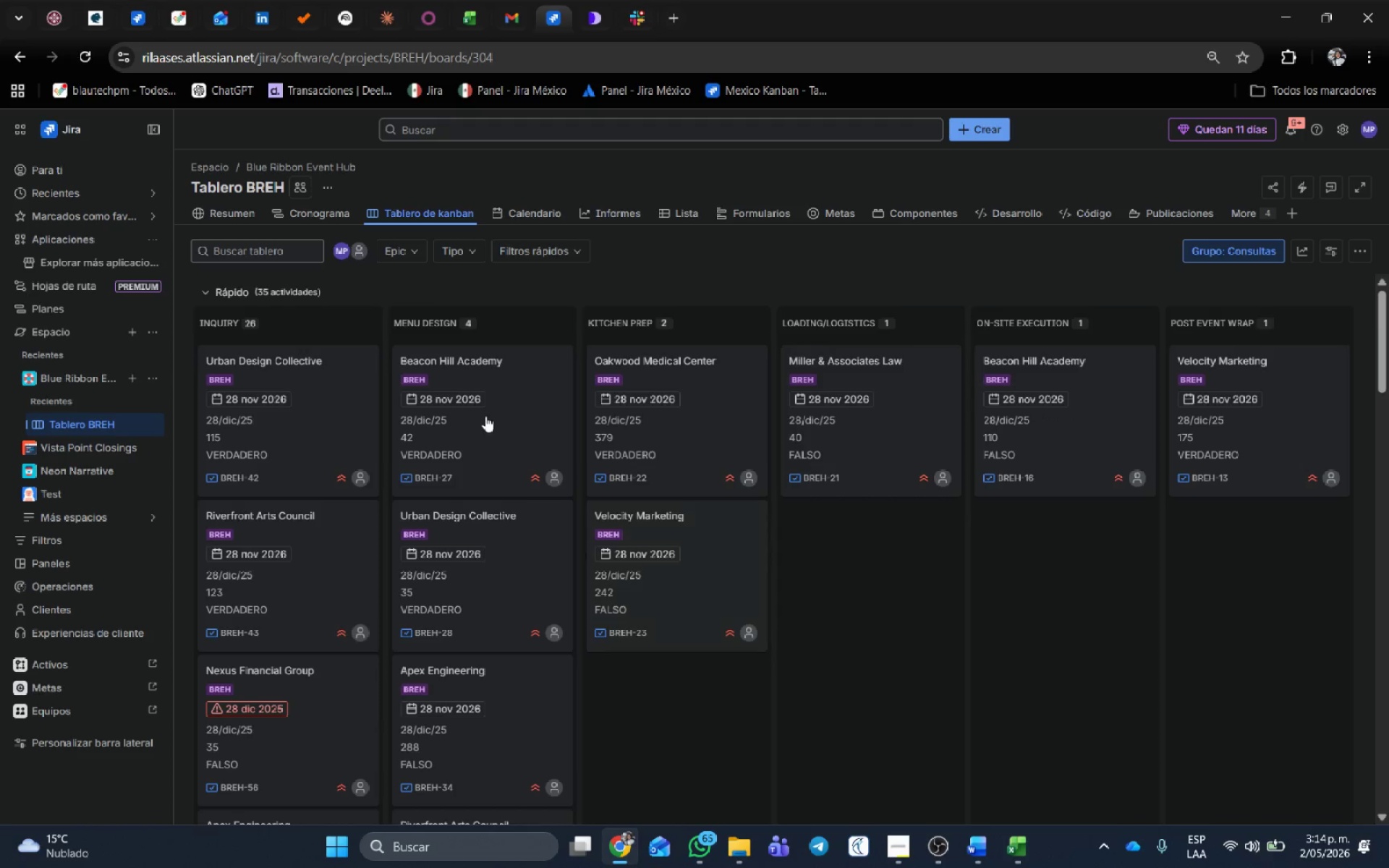 
left_click_drag(start_coordinate=[485, 412], to_coordinate=[603, 562])
 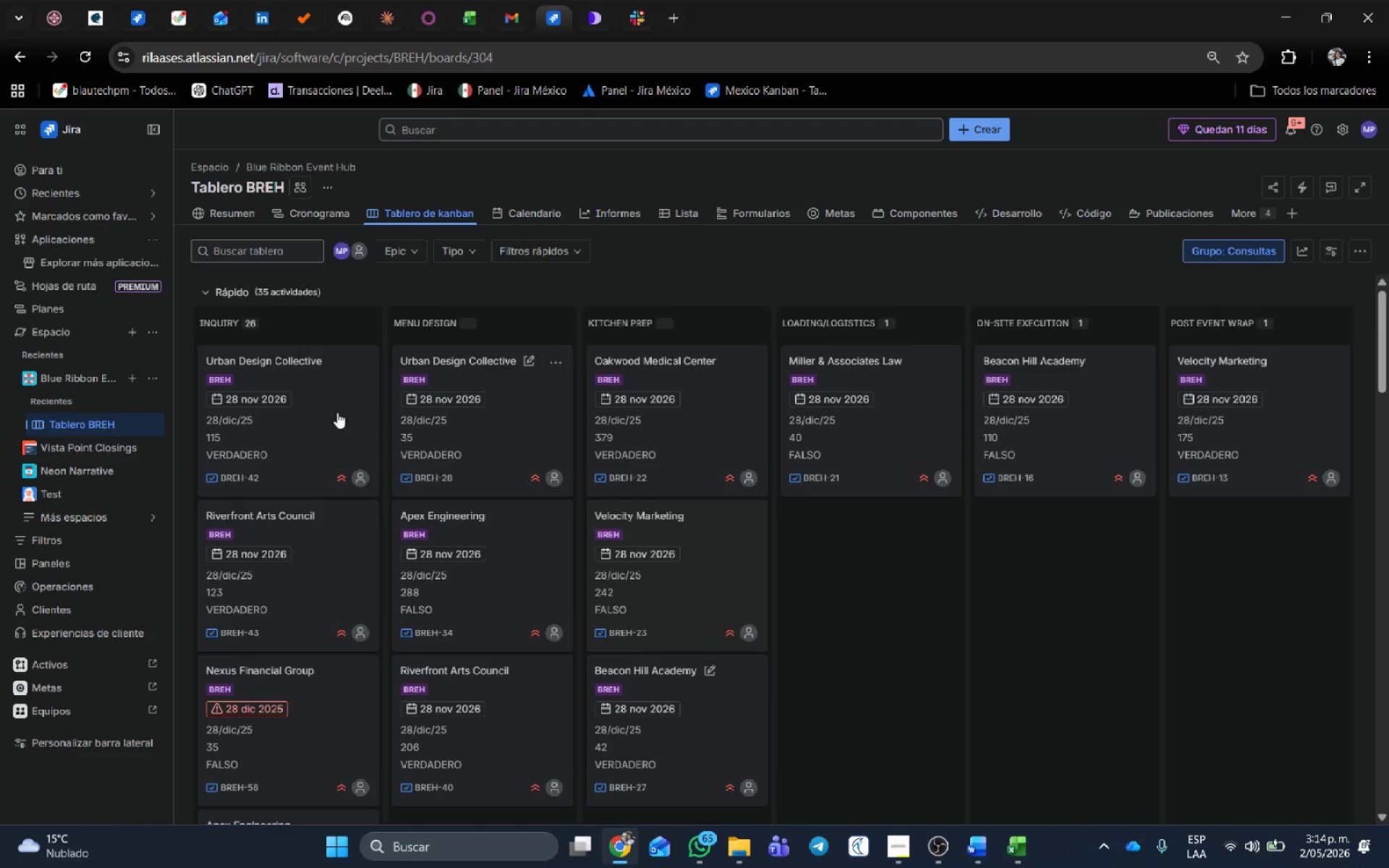 
left_click_drag(start_coordinate=[298, 394], to_coordinate=[450, 494])
 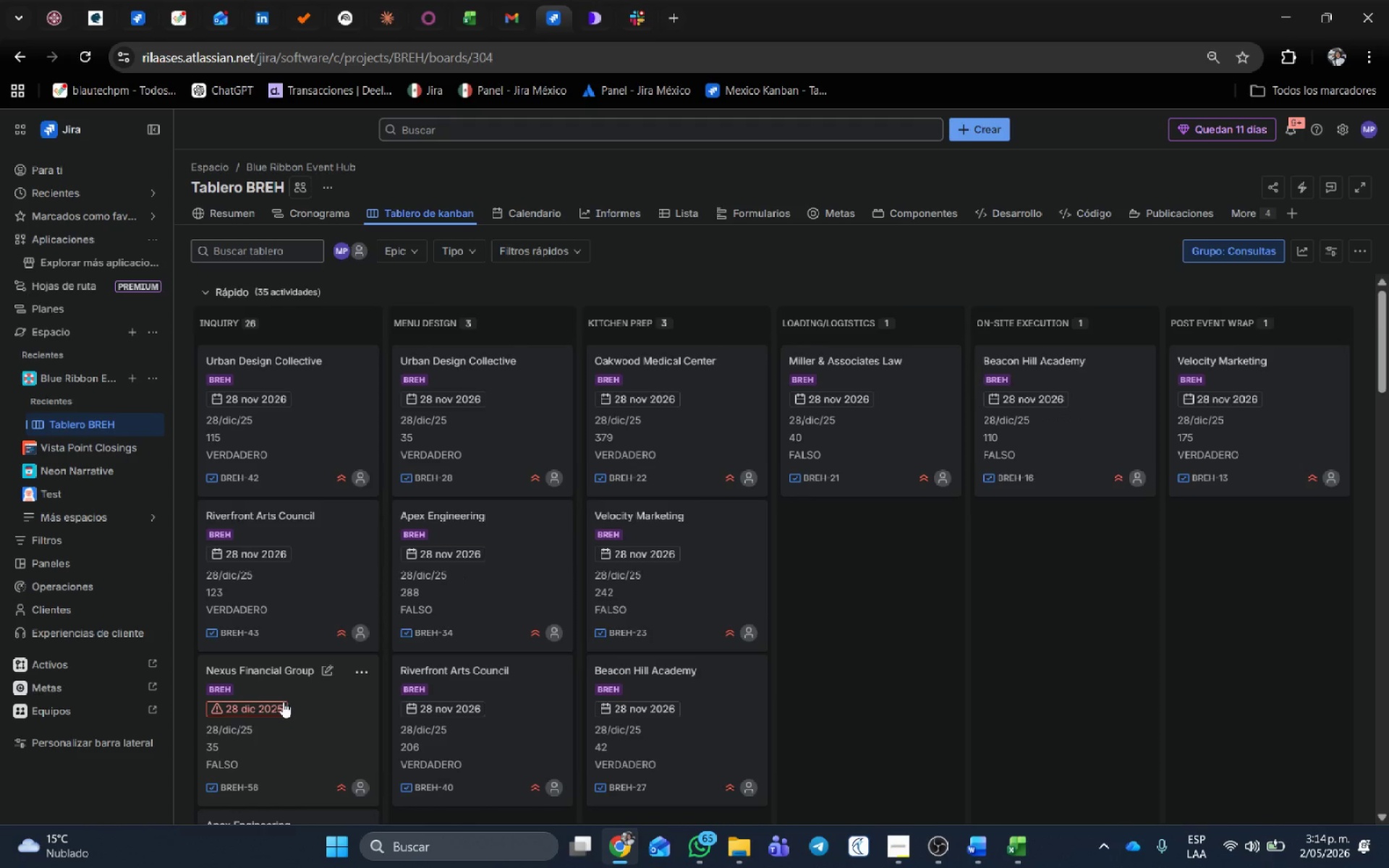 
left_click([281, 704])
 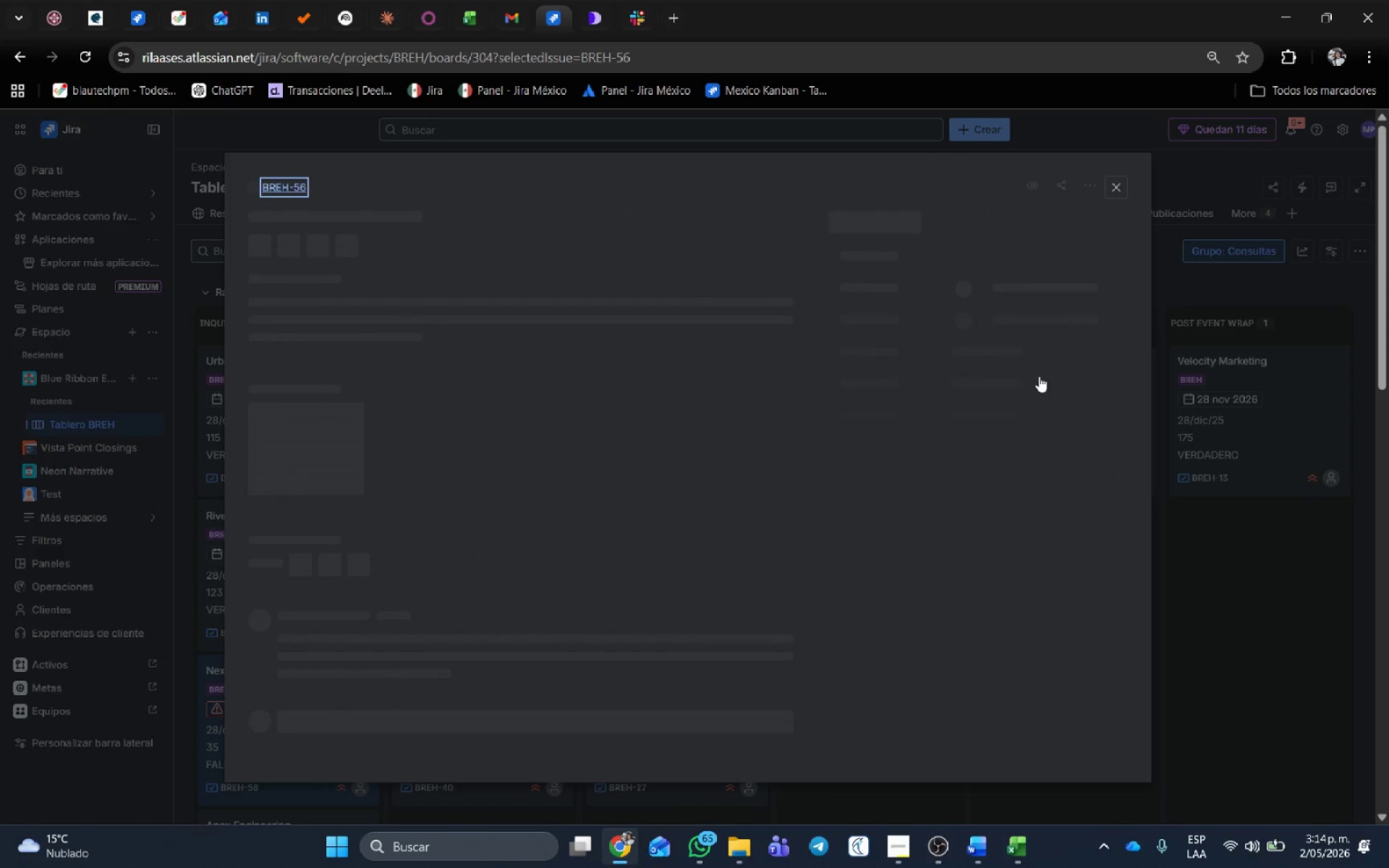 
left_click([1004, 463])
 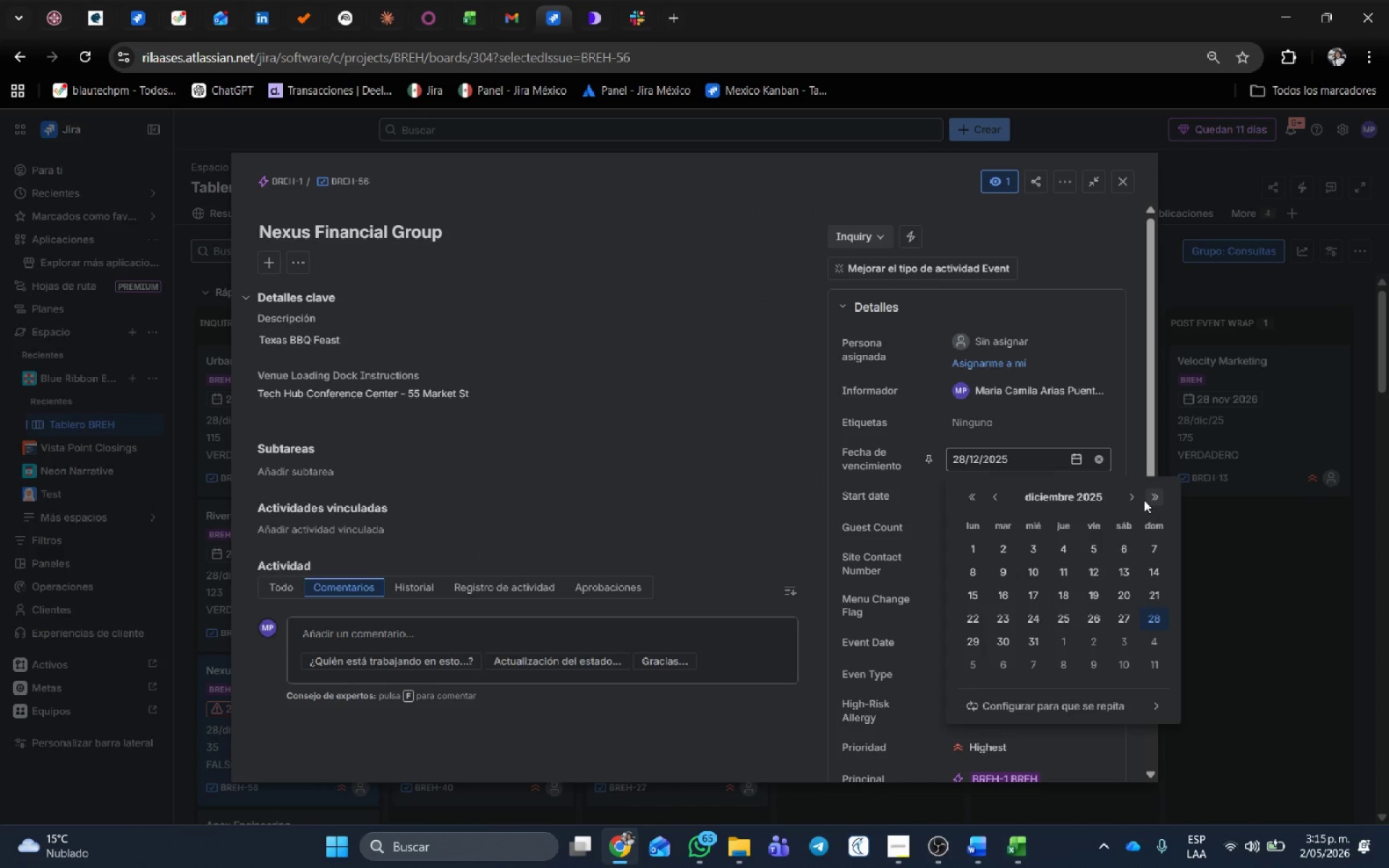 
left_click([1152, 498])
 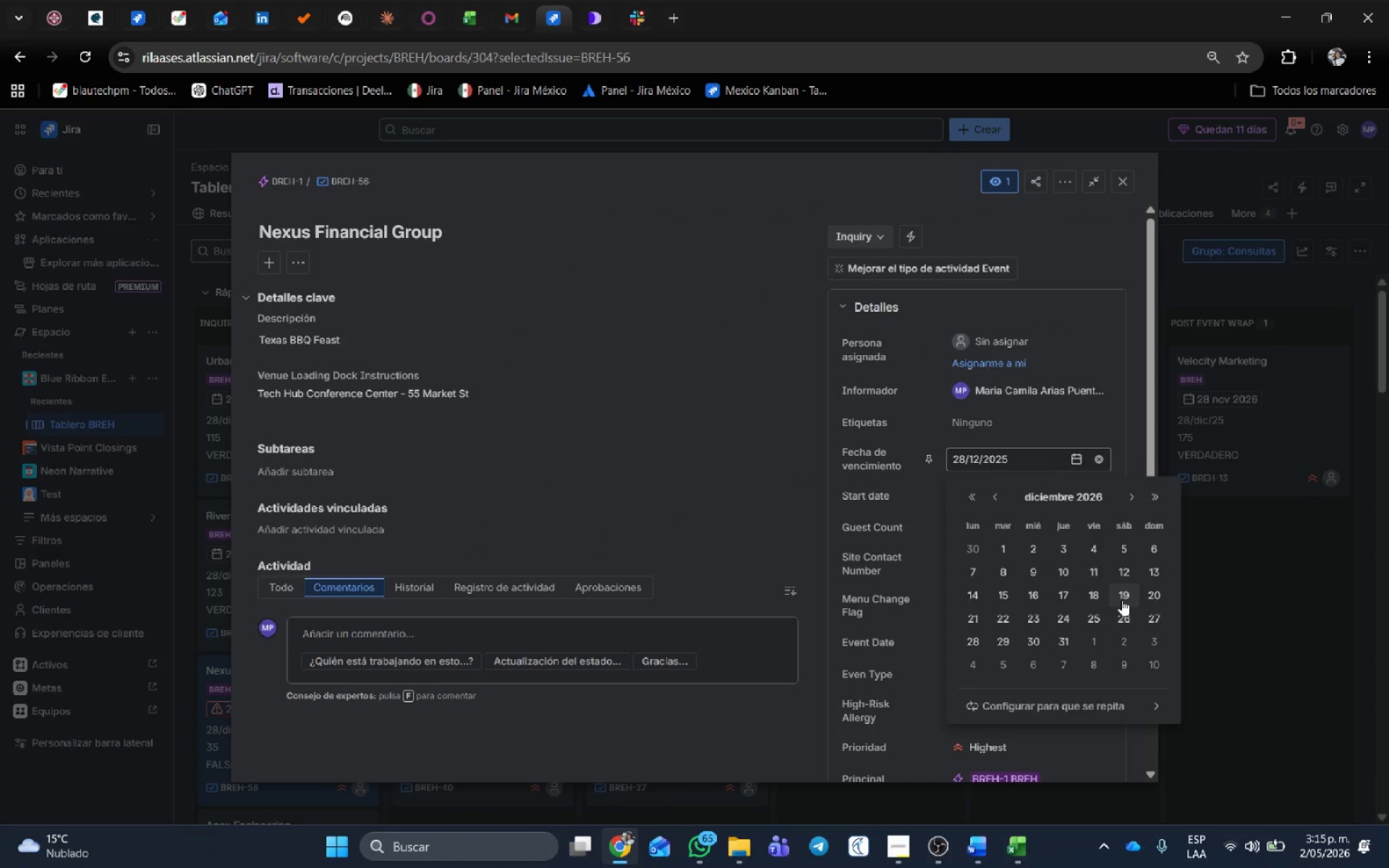 
left_click([1121, 600])
 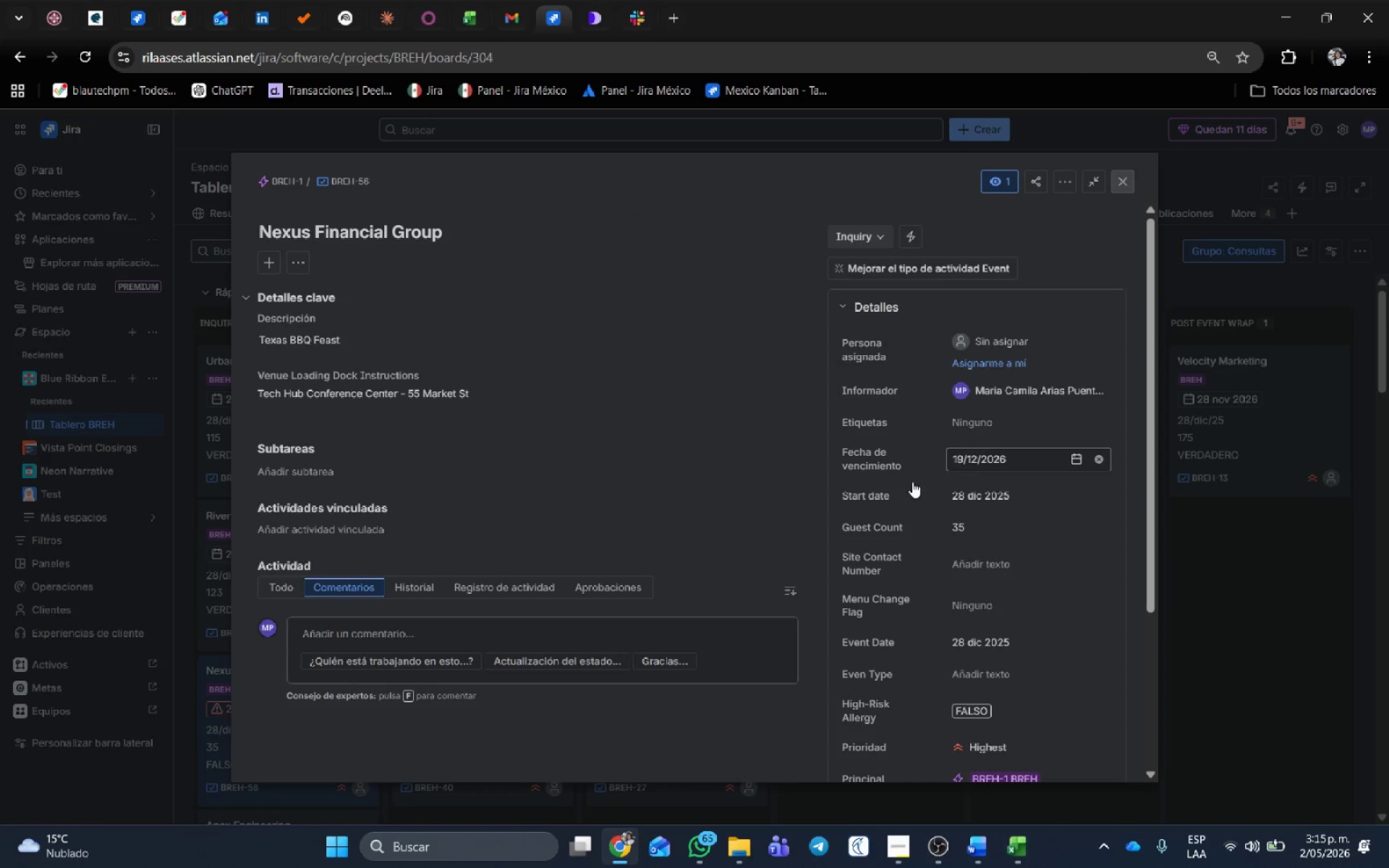 
scroll: coordinate [493, 522], scroll_direction: down, amount: 3.0
 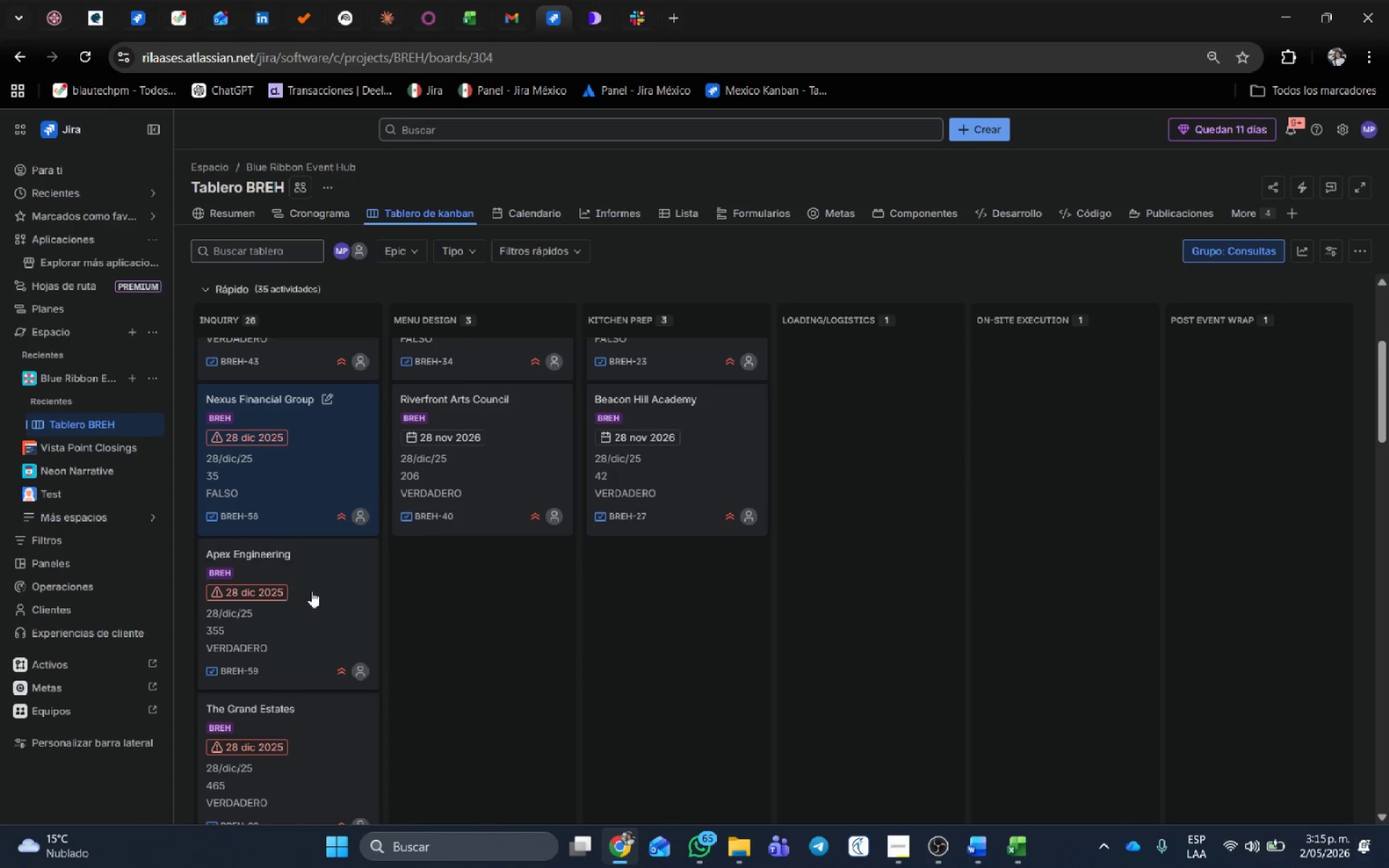 
mouse_move([298, 578])
 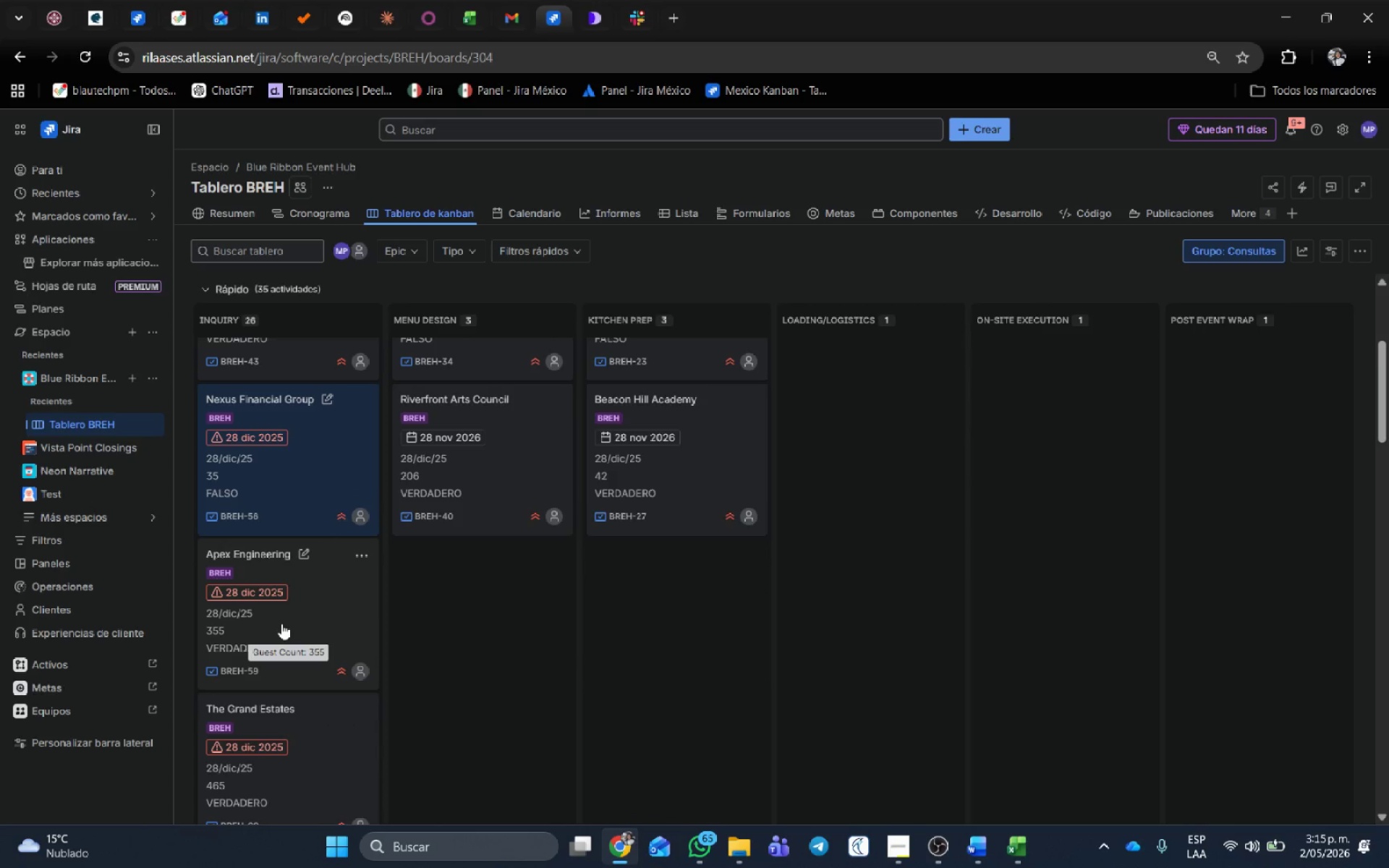 
scroll: coordinate [504, 701], scroll_direction: down, amount: 47.0
 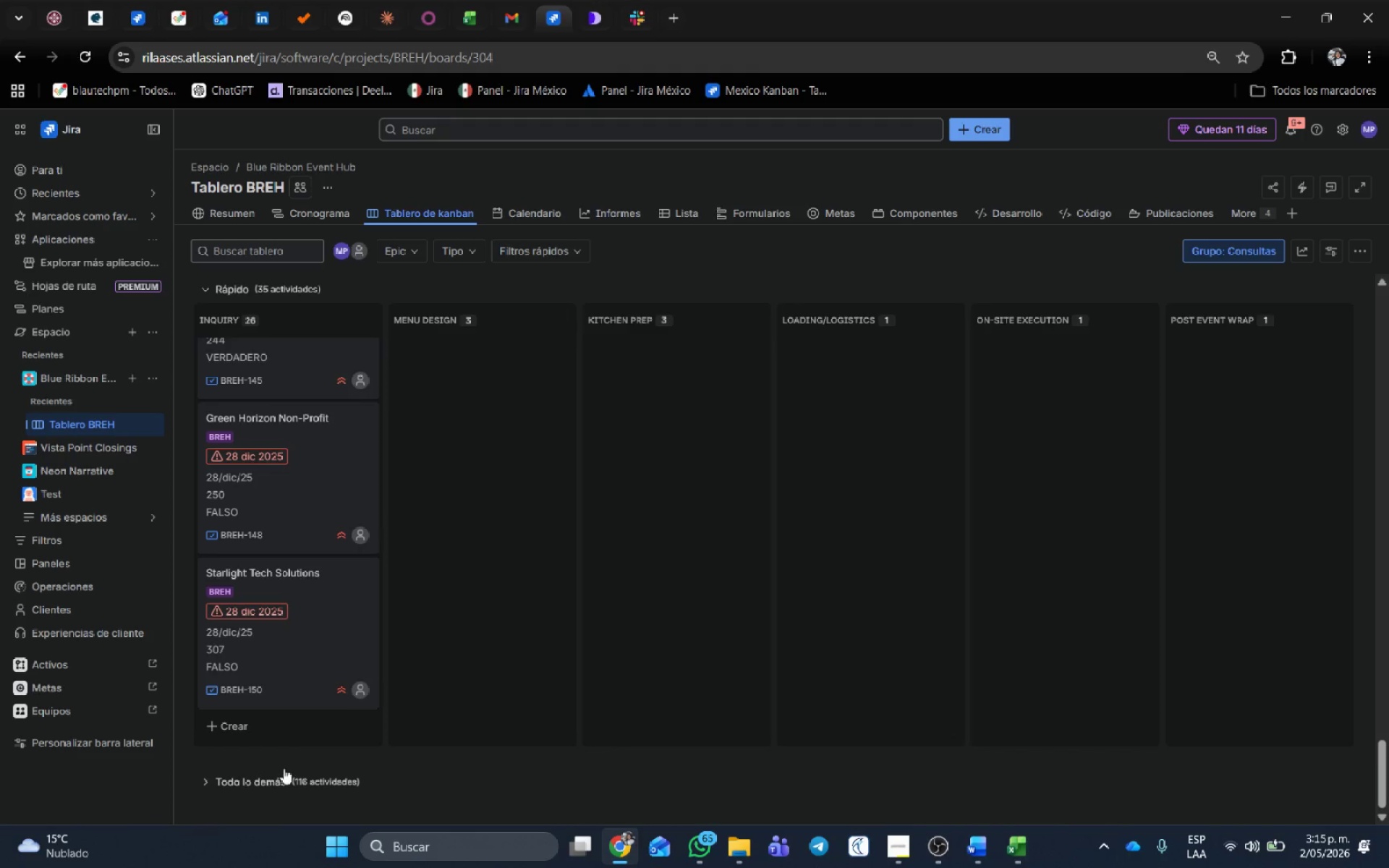 
left_click([279, 779])
 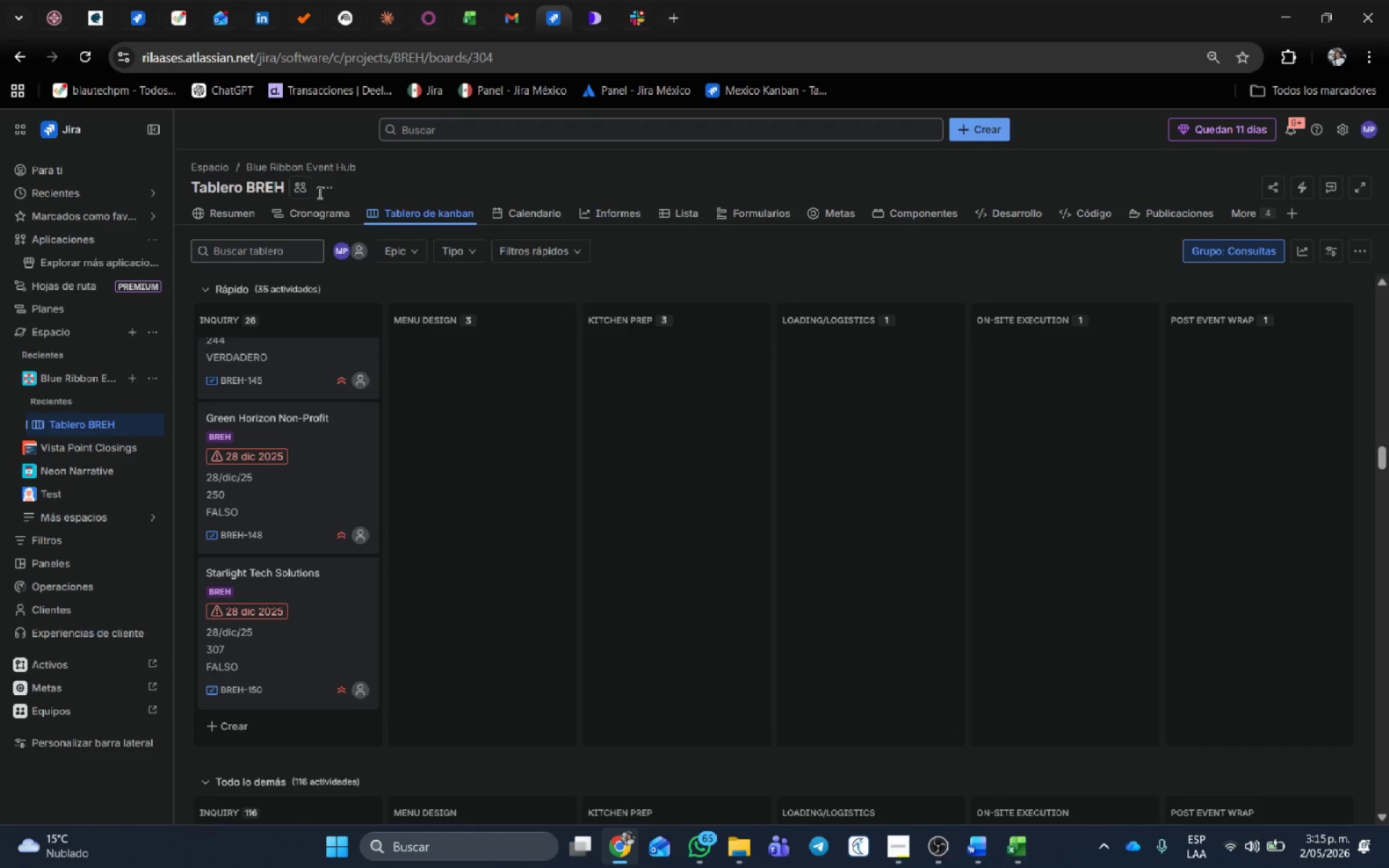 
left_click([331, 184])
 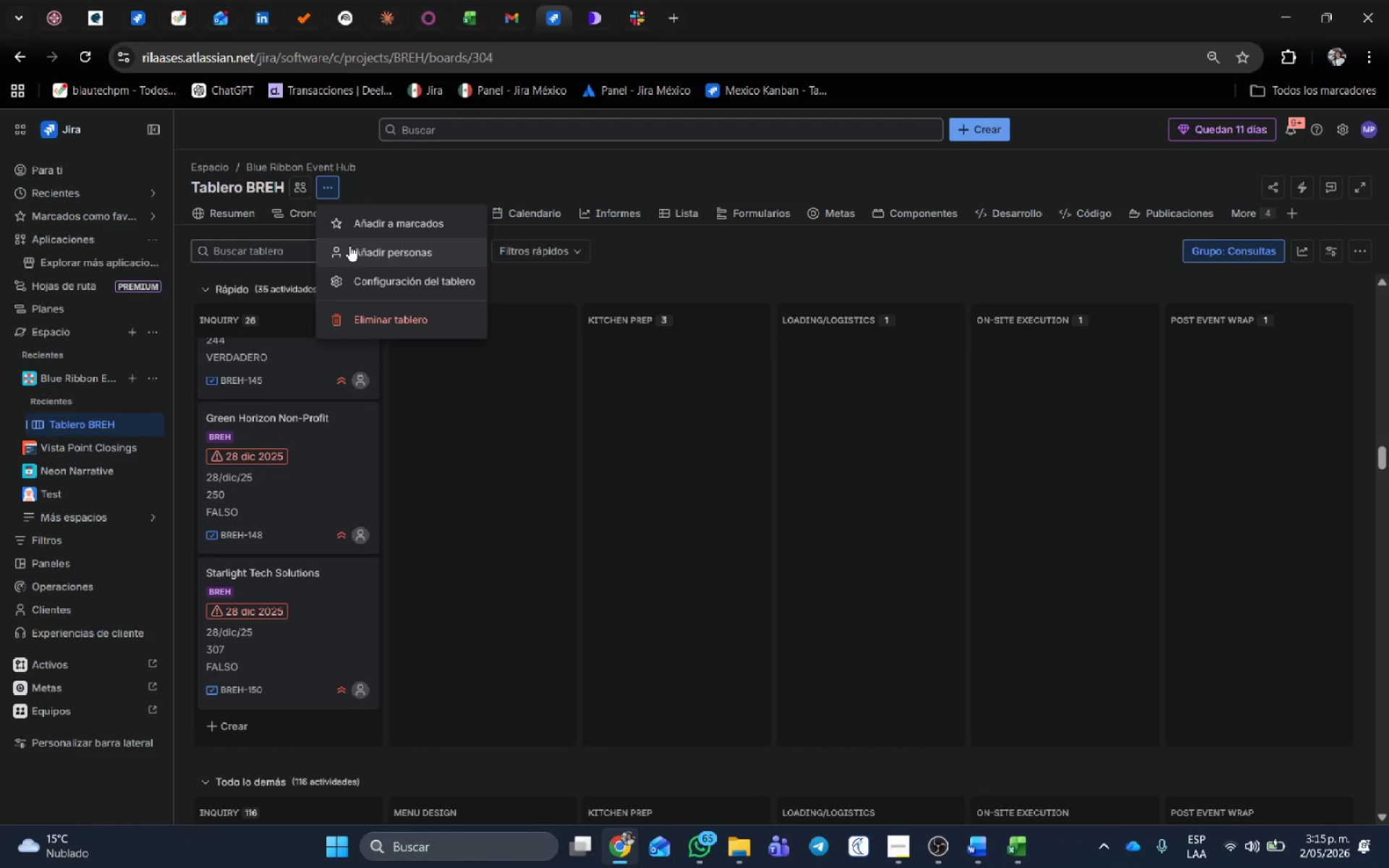 
left_click([360, 274])
 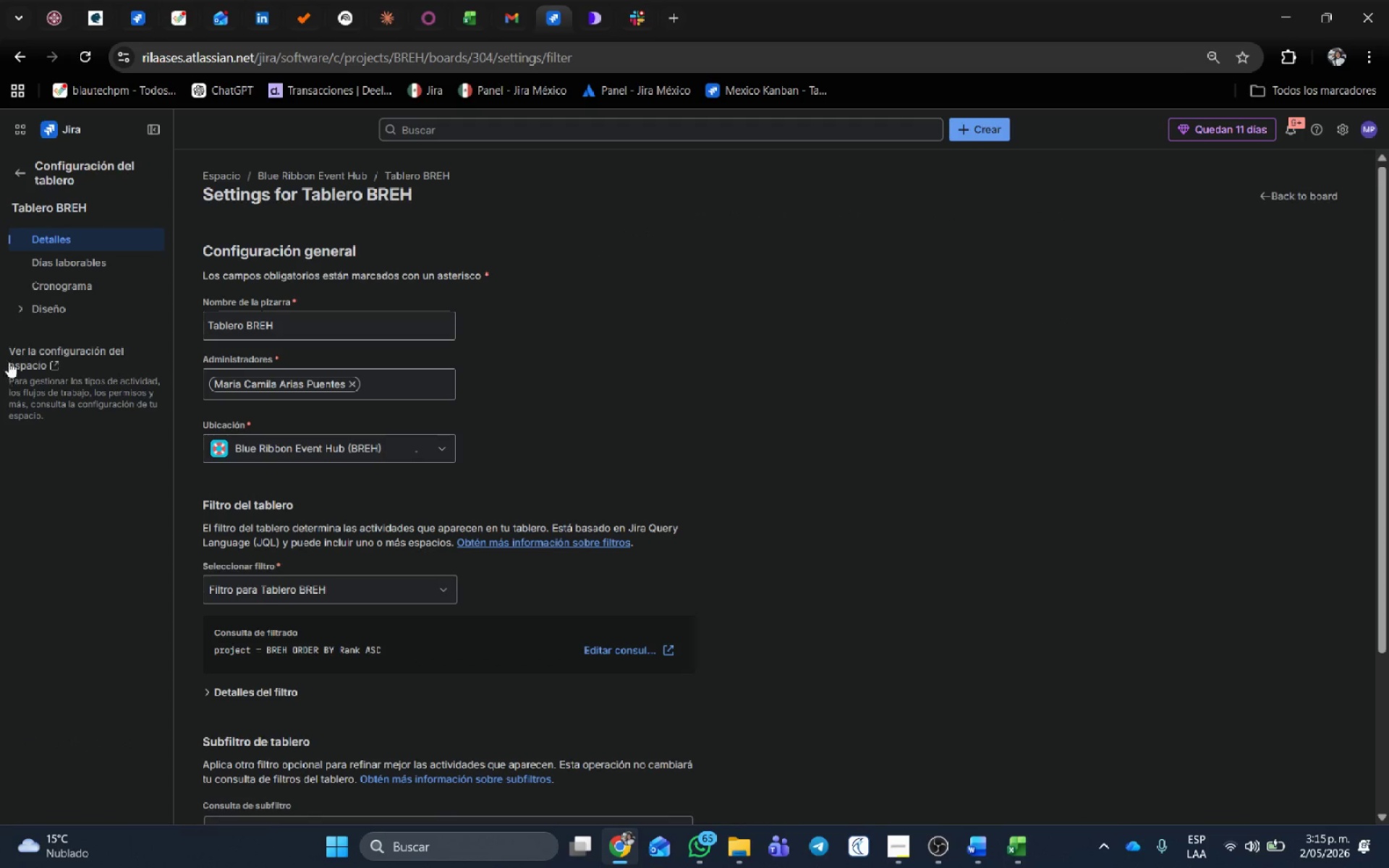 
left_click([19, 302])
 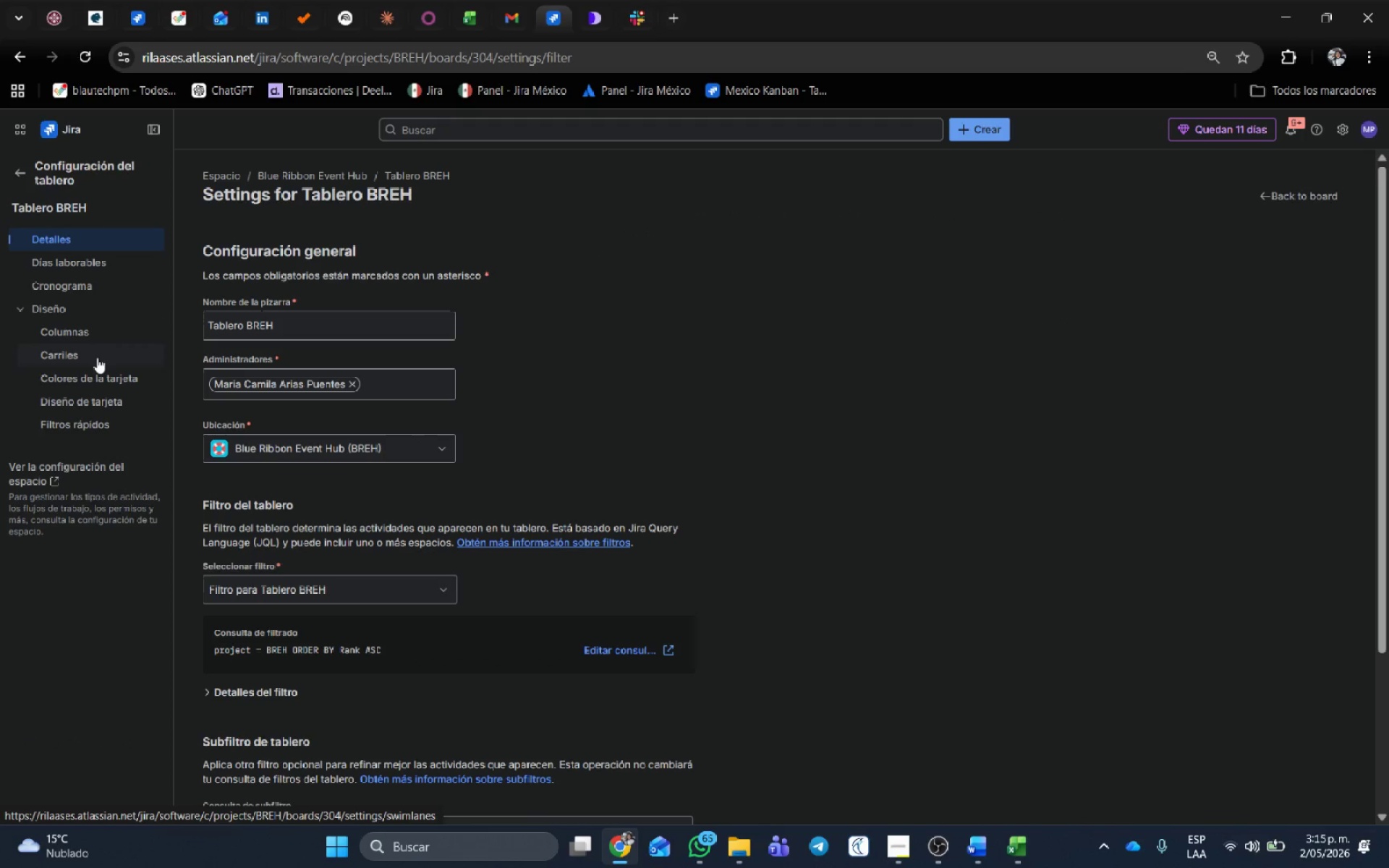 
left_click([97, 357])
 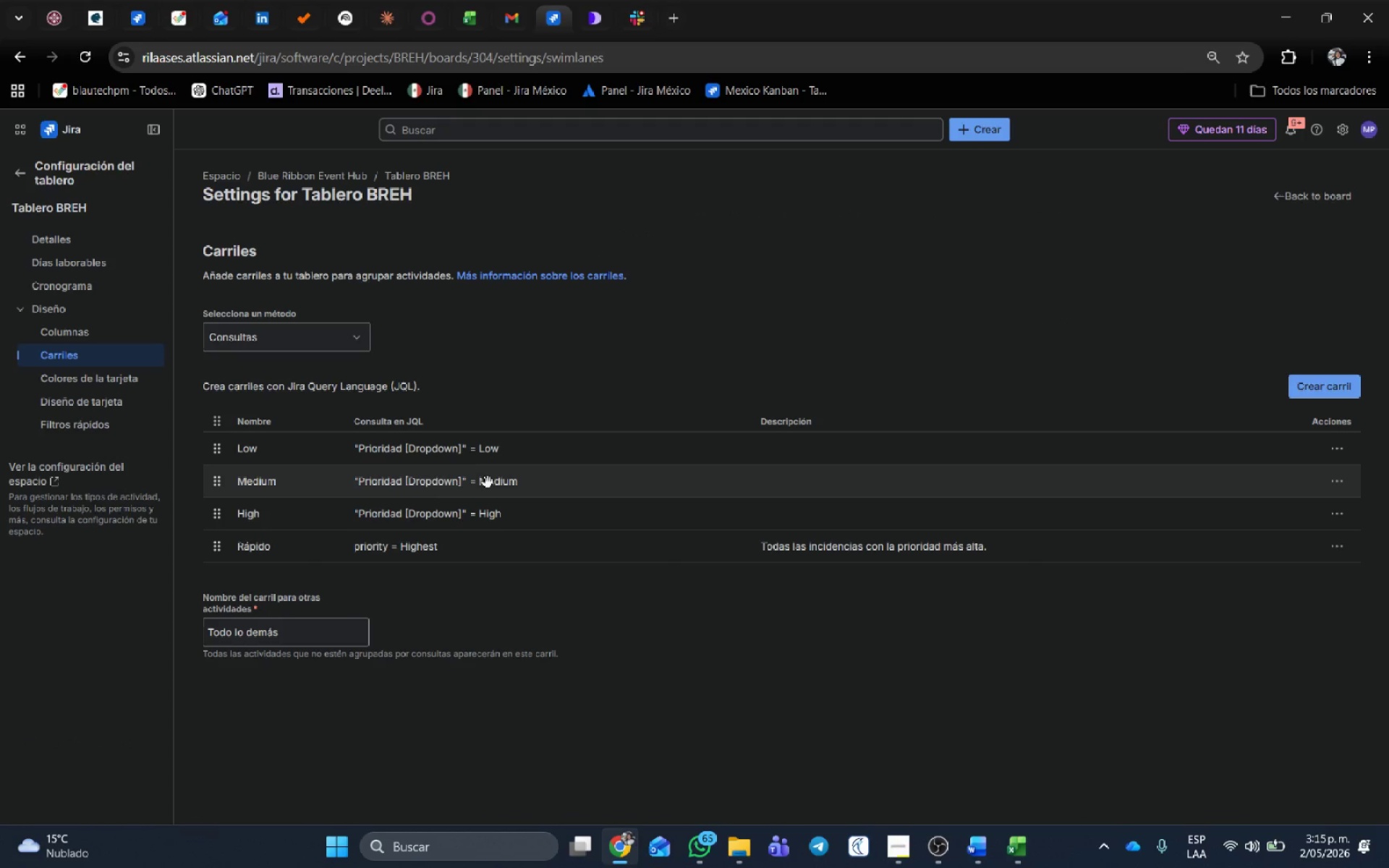 
left_click([524, 456])
 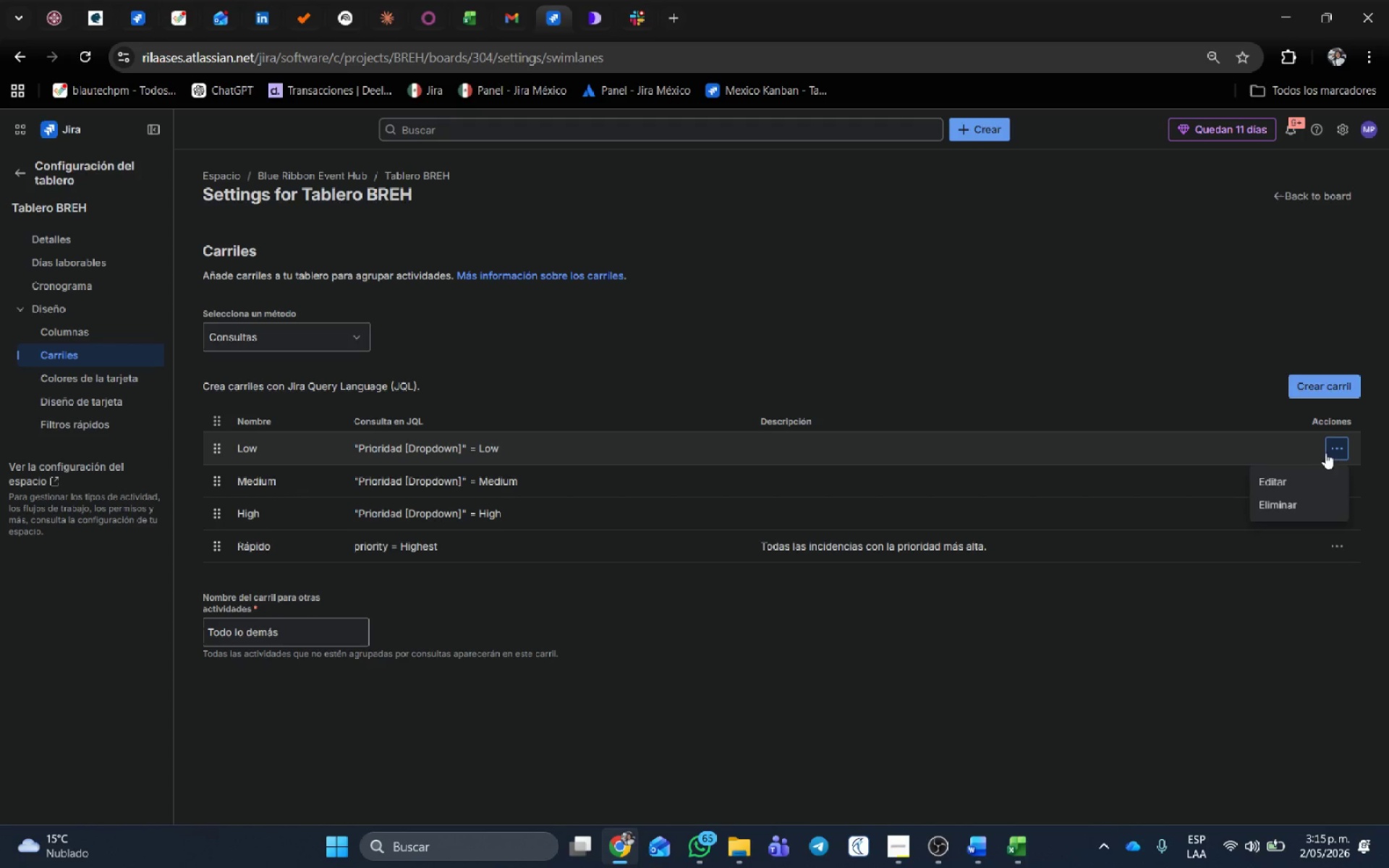 
left_click([1272, 485])
 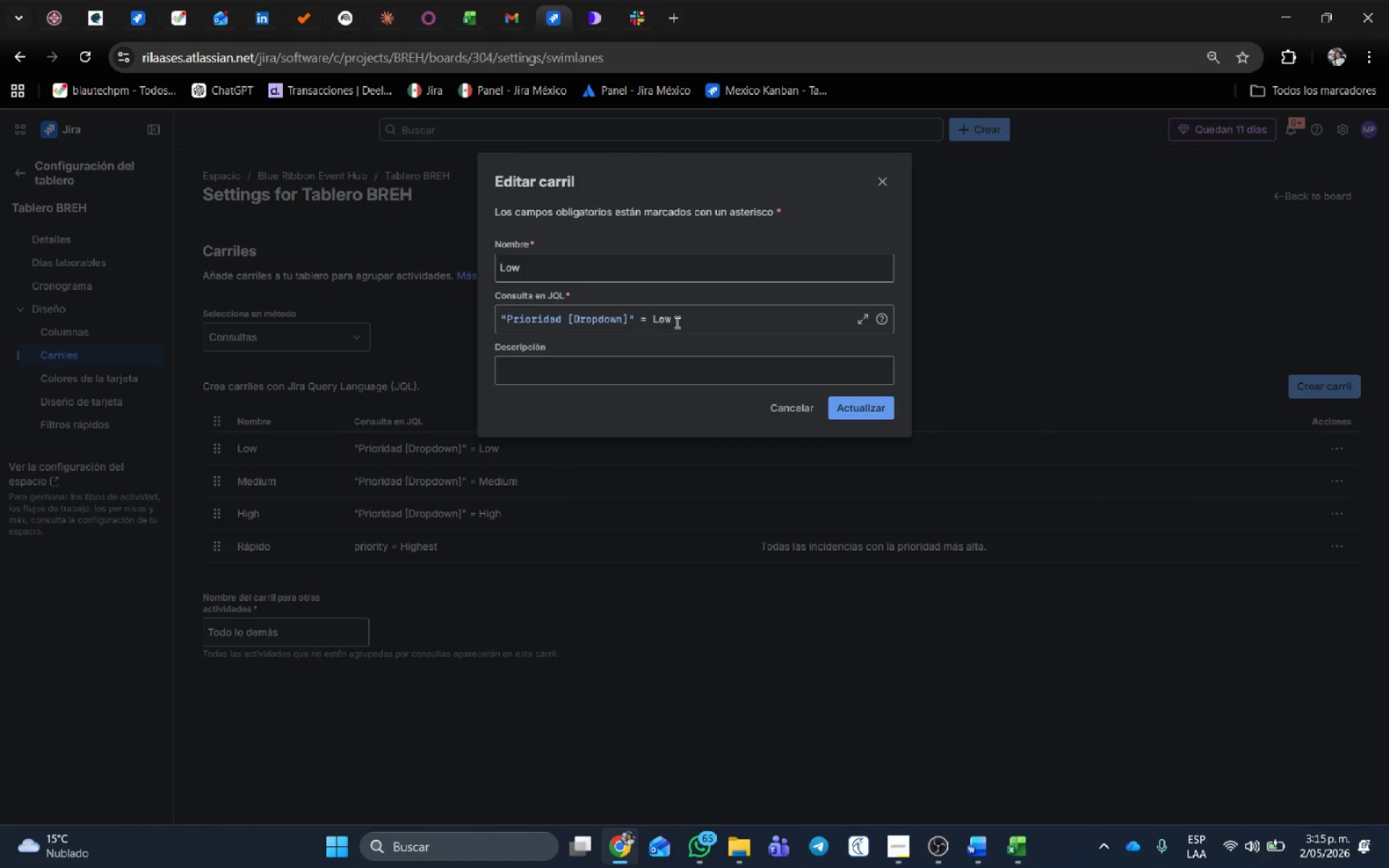 
left_click([846, 405])
 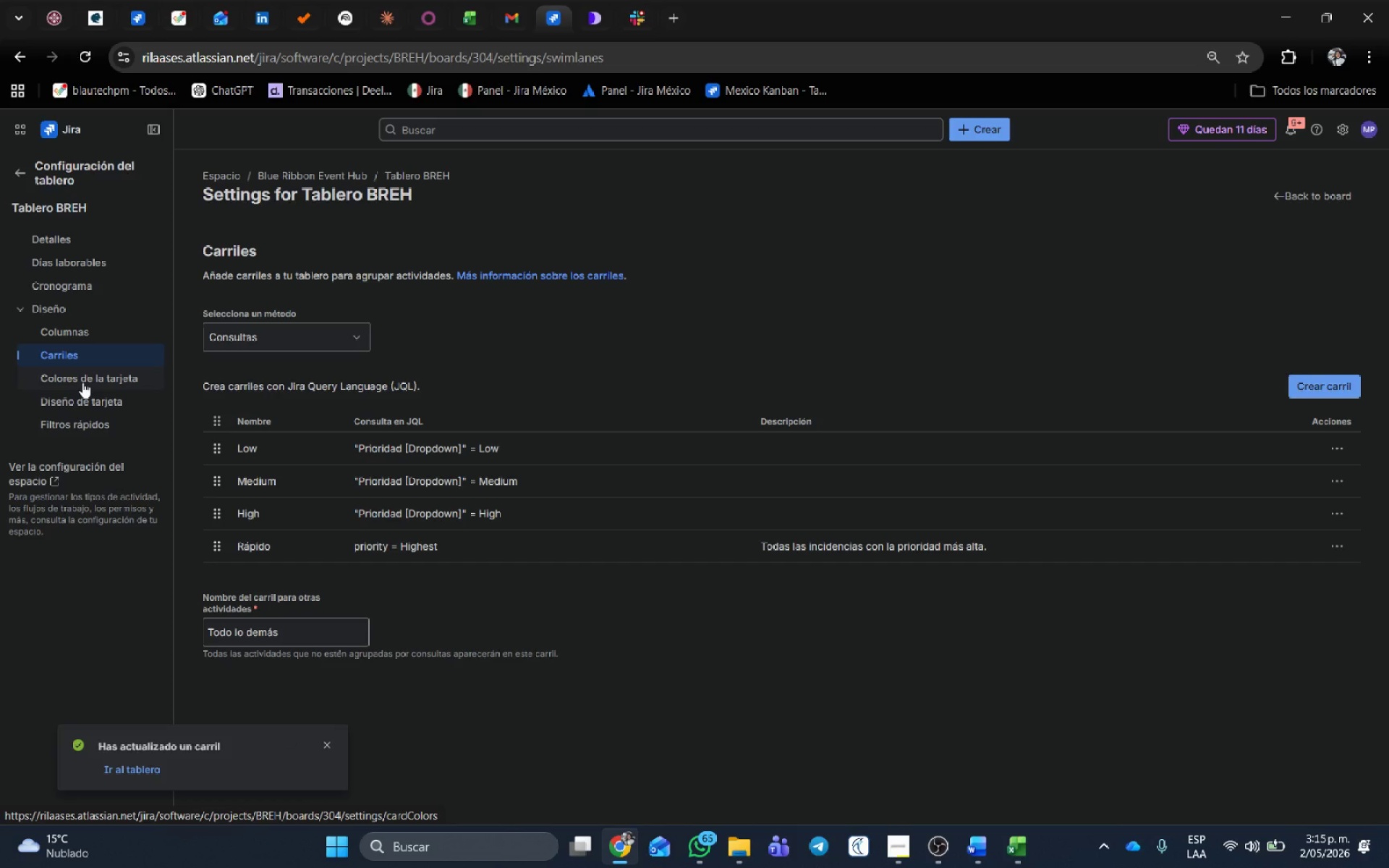 
left_click([82, 382])
 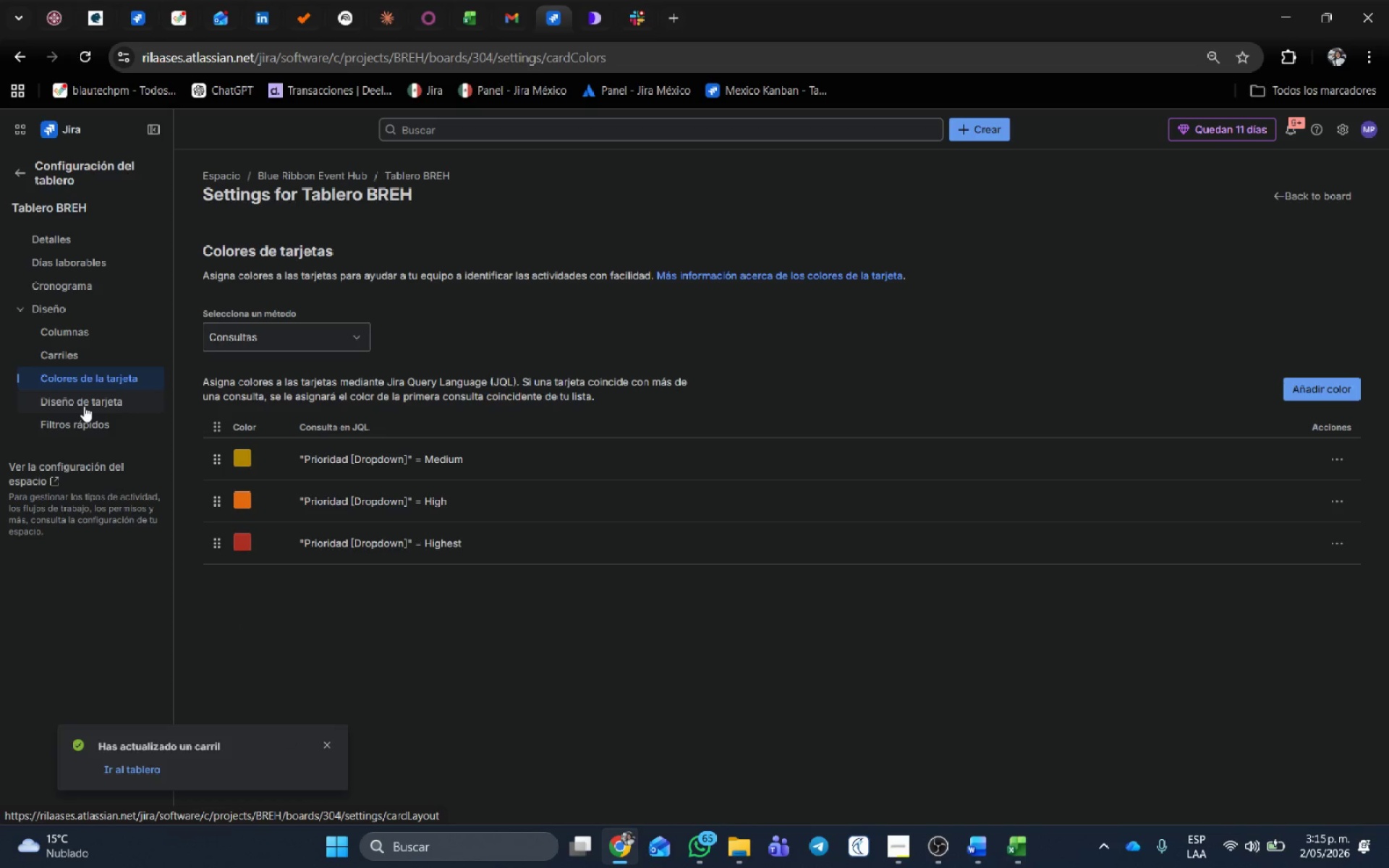 
left_click([84, 406])
 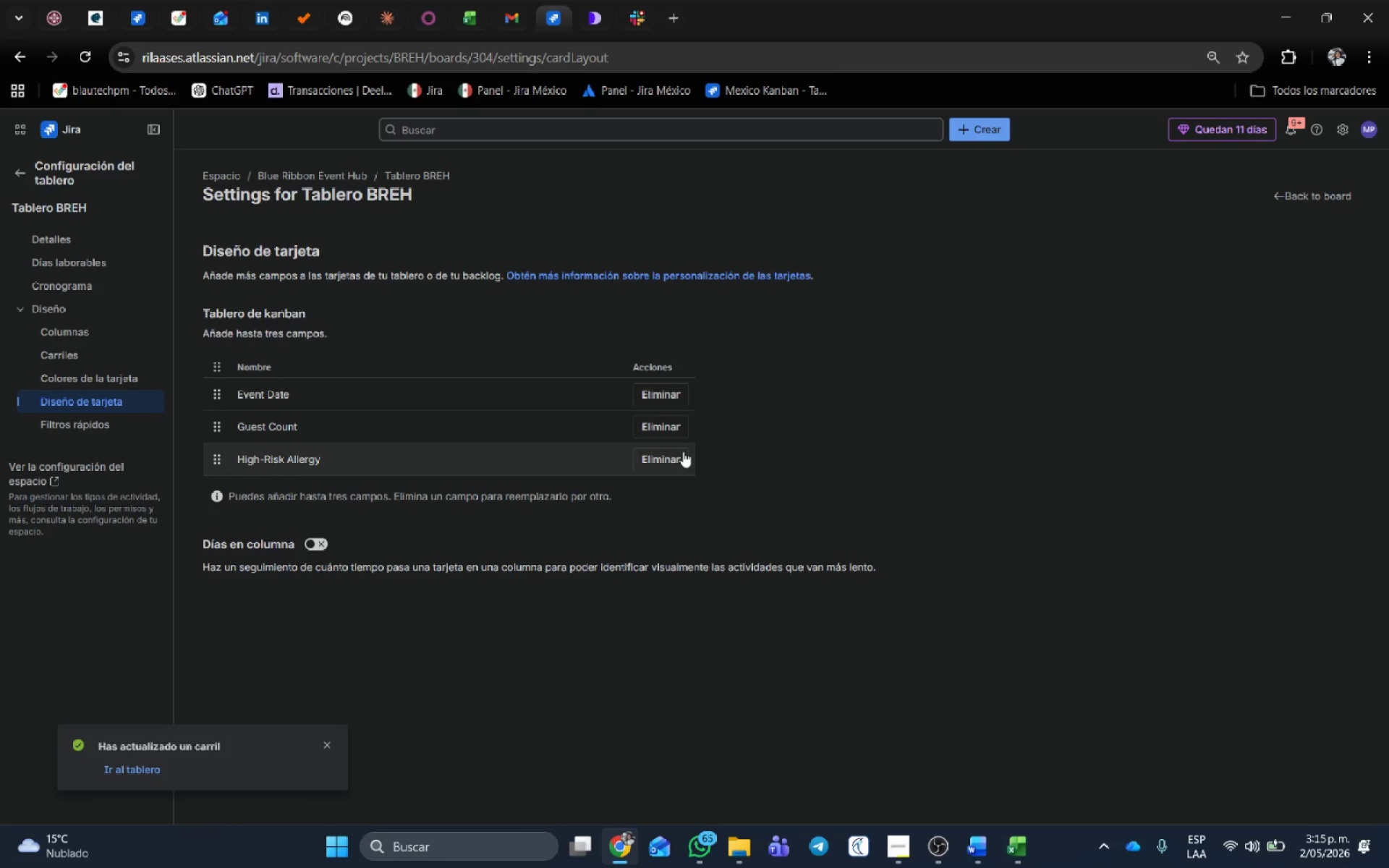 
left_click([679, 430])
 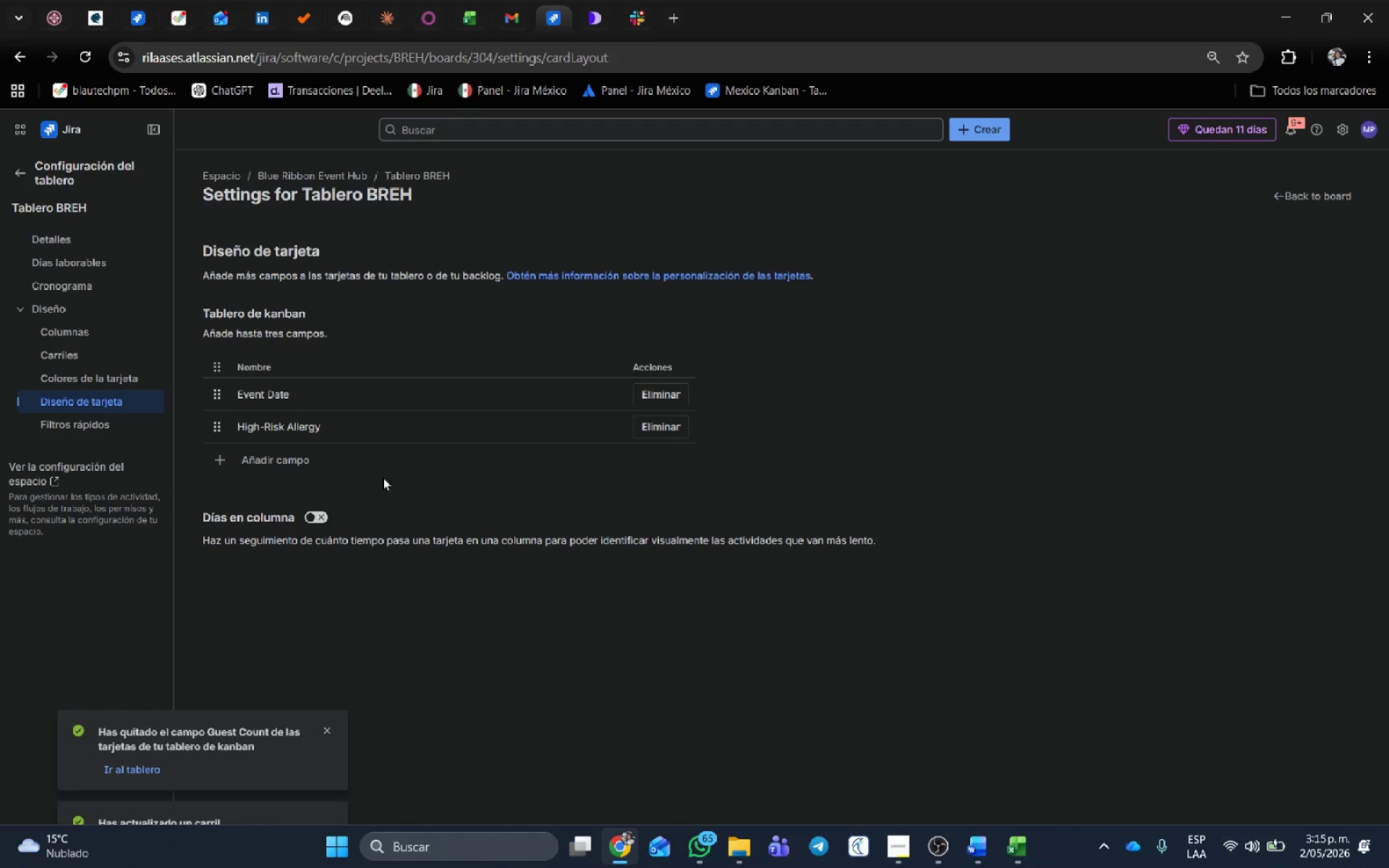 
left_click([254, 460])
 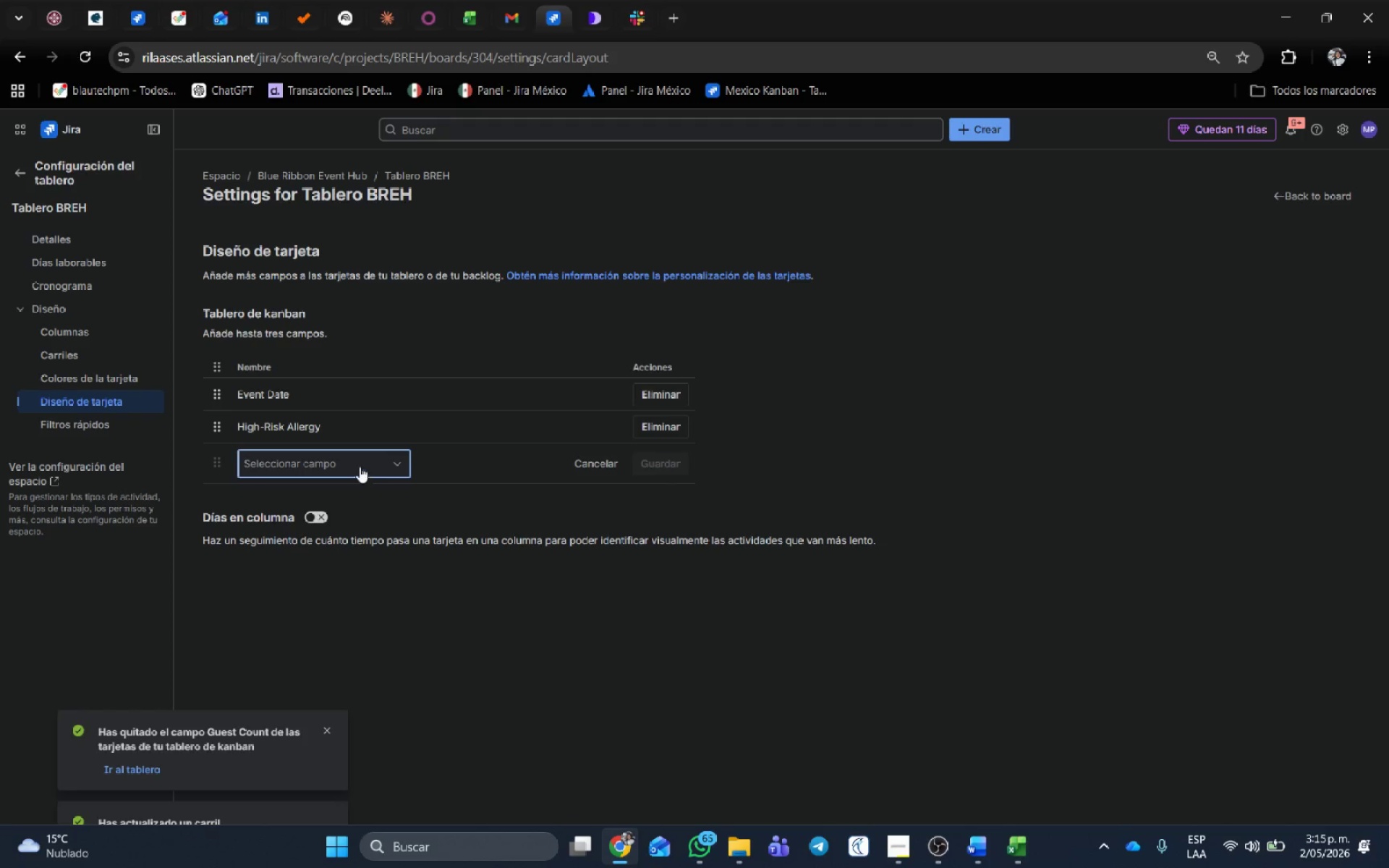 
left_click([354, 464])
 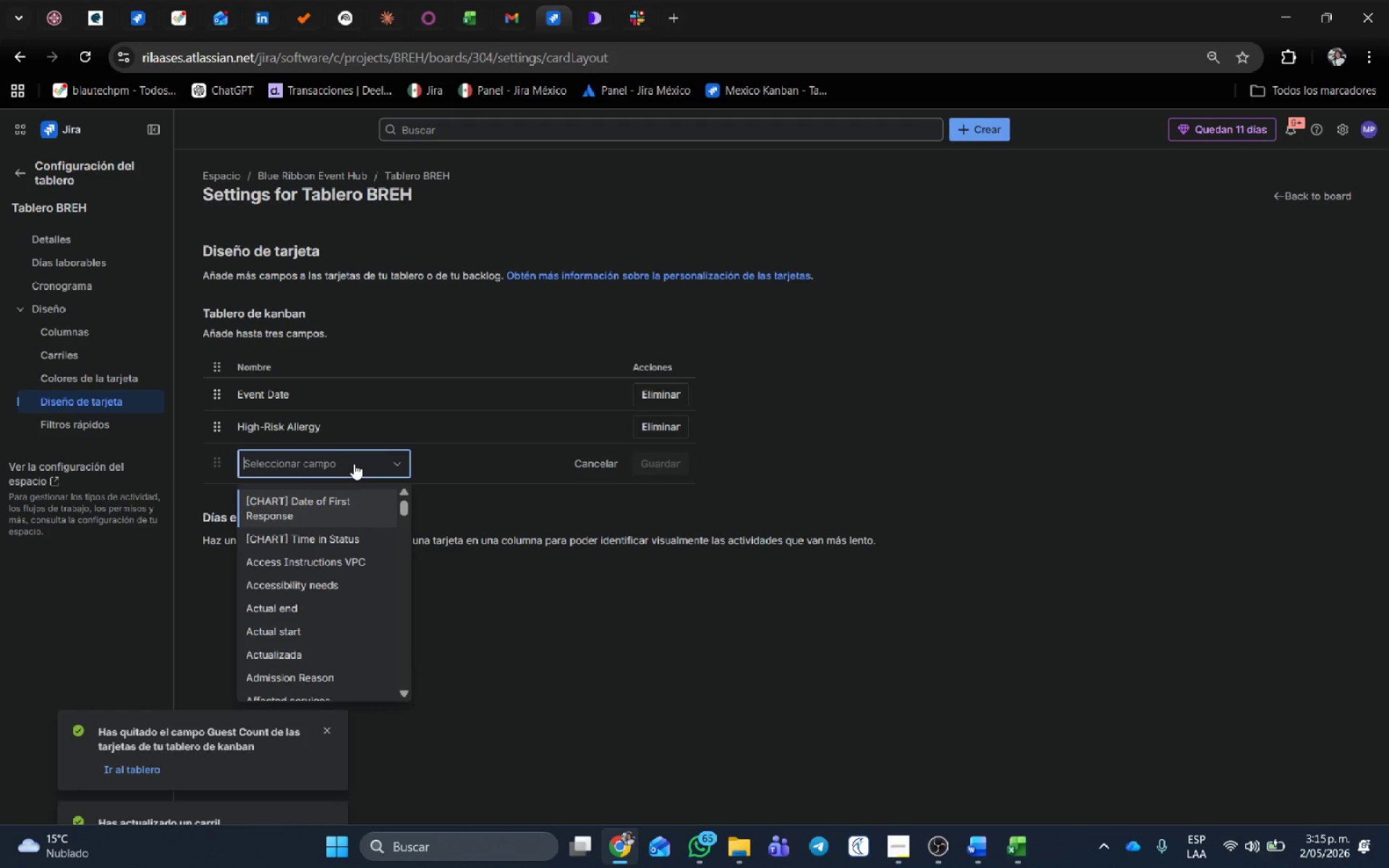 
type(PRIORID)
 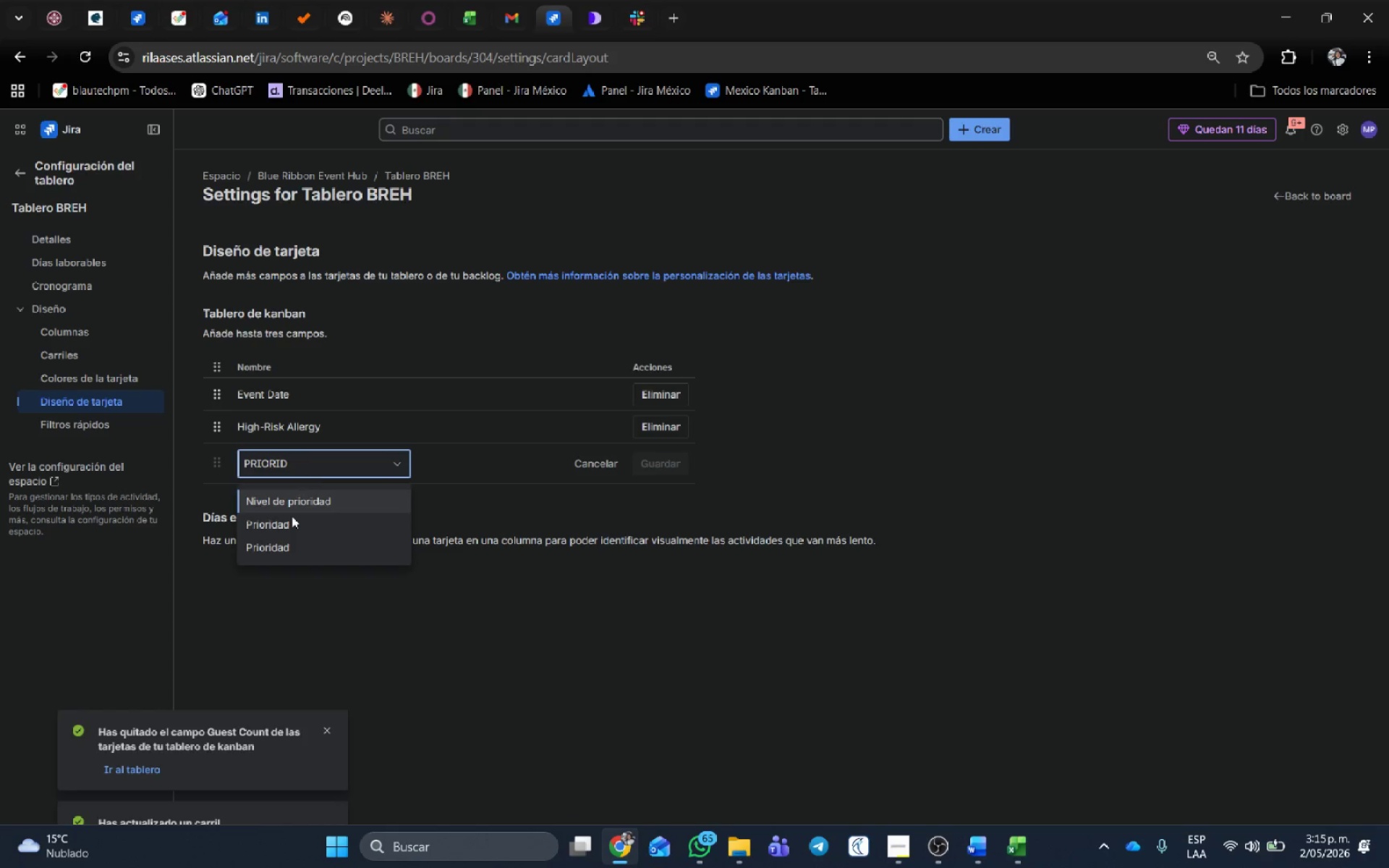 
left_click([290, 527])
 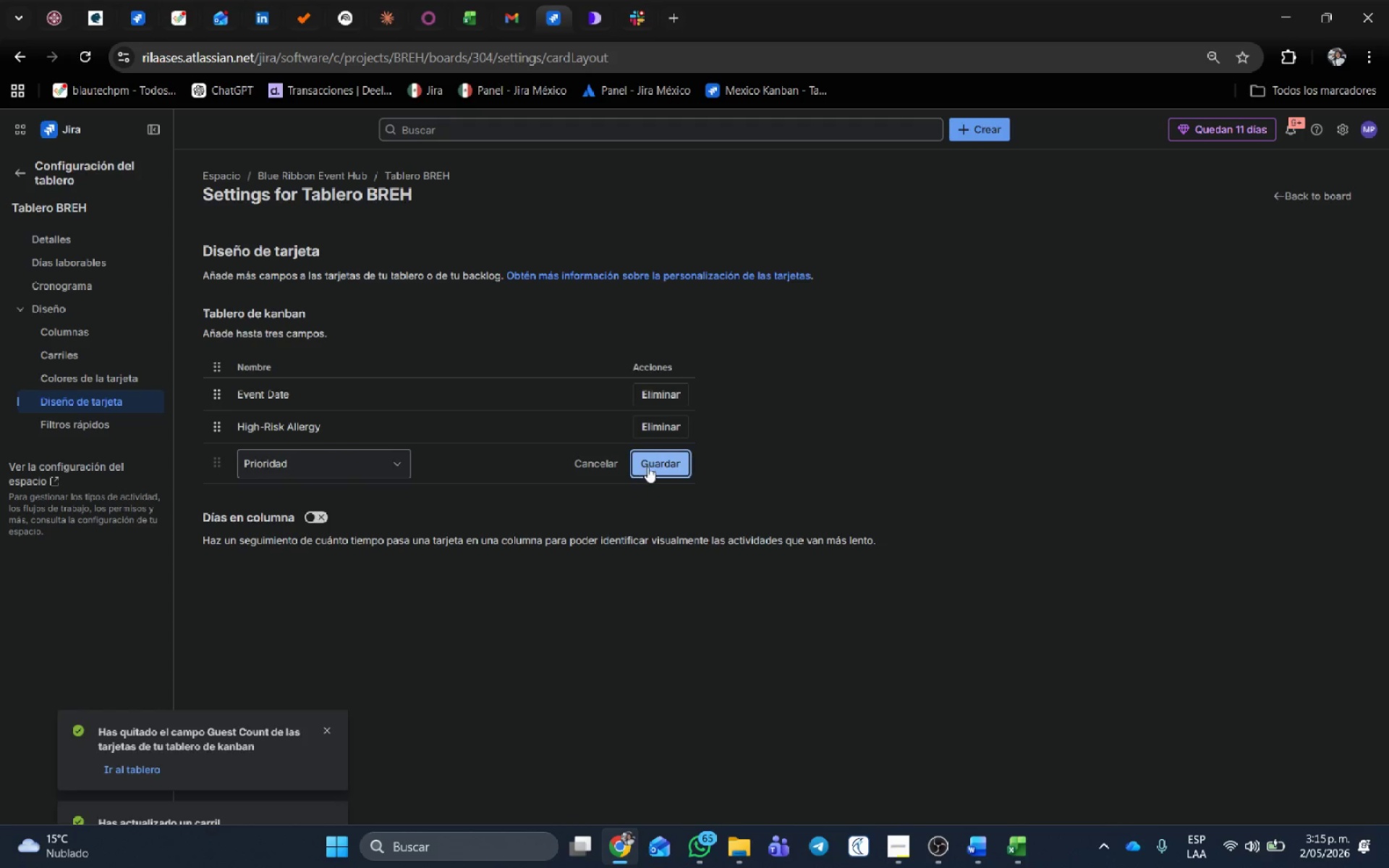 
left_click([676, 461])
 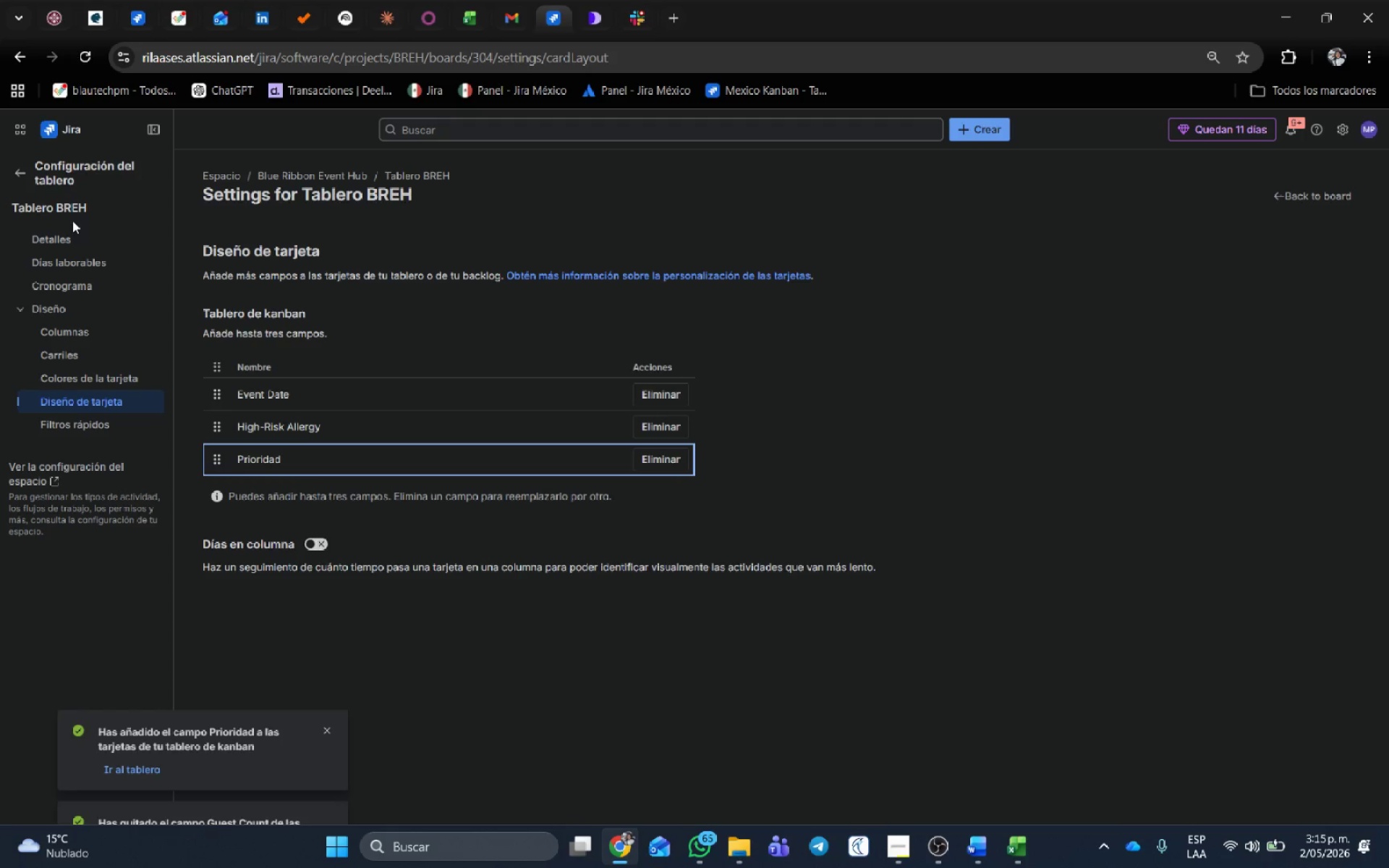 
left_click([18, 173])
 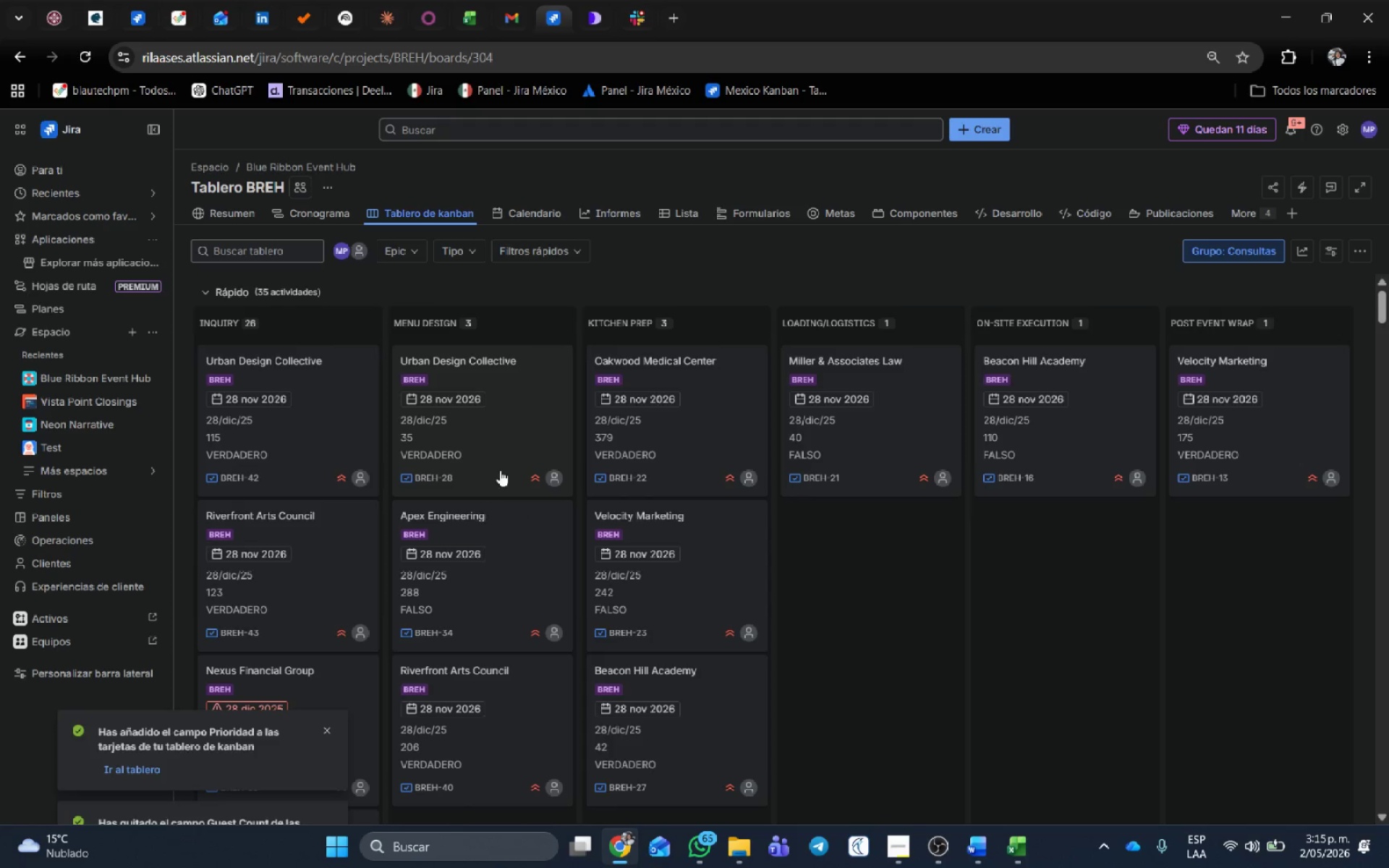 
key(Control+Shift+R)
 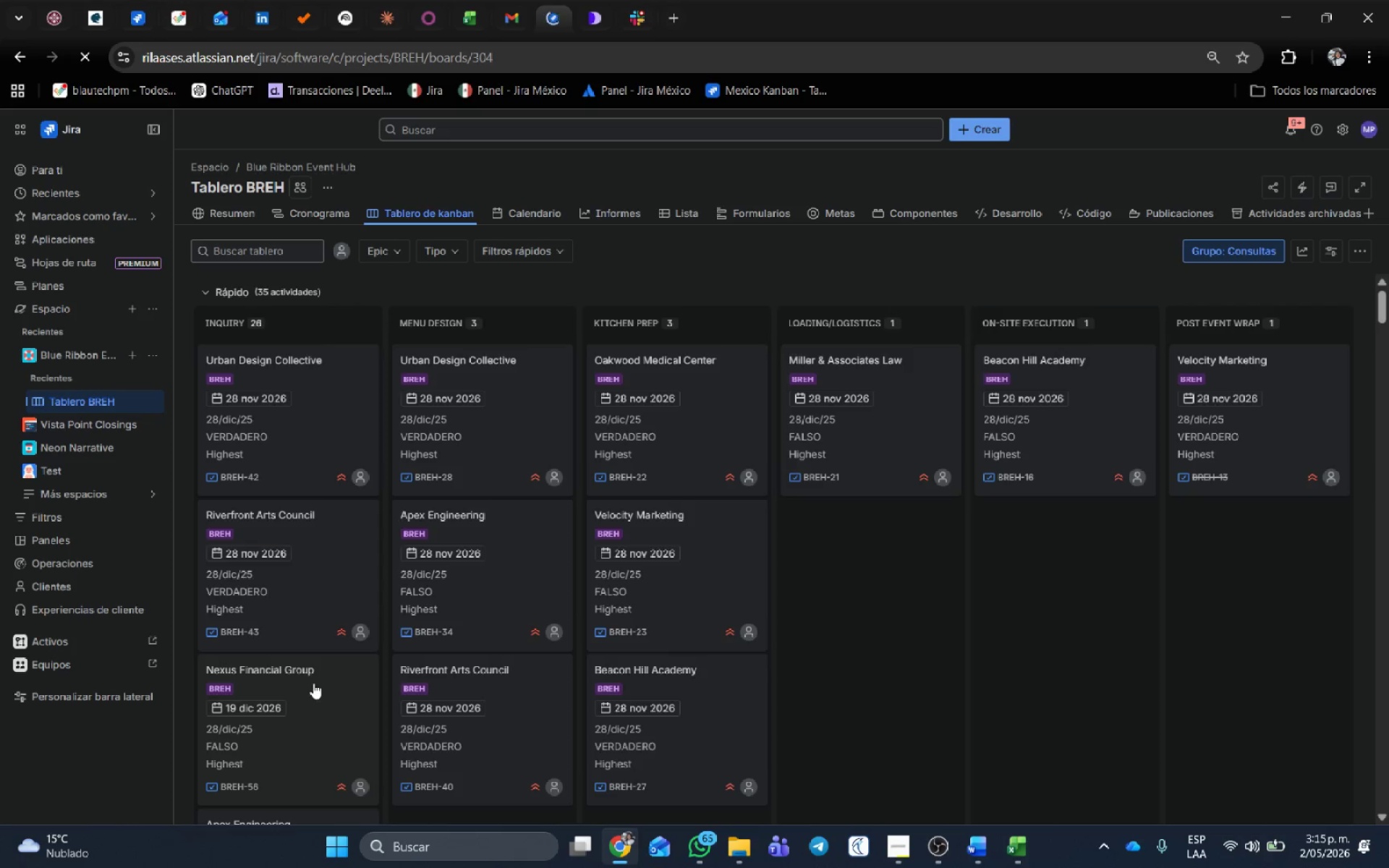 
scroll: coordinate [365, 659], scroll_direction: down, amount: 7.0
 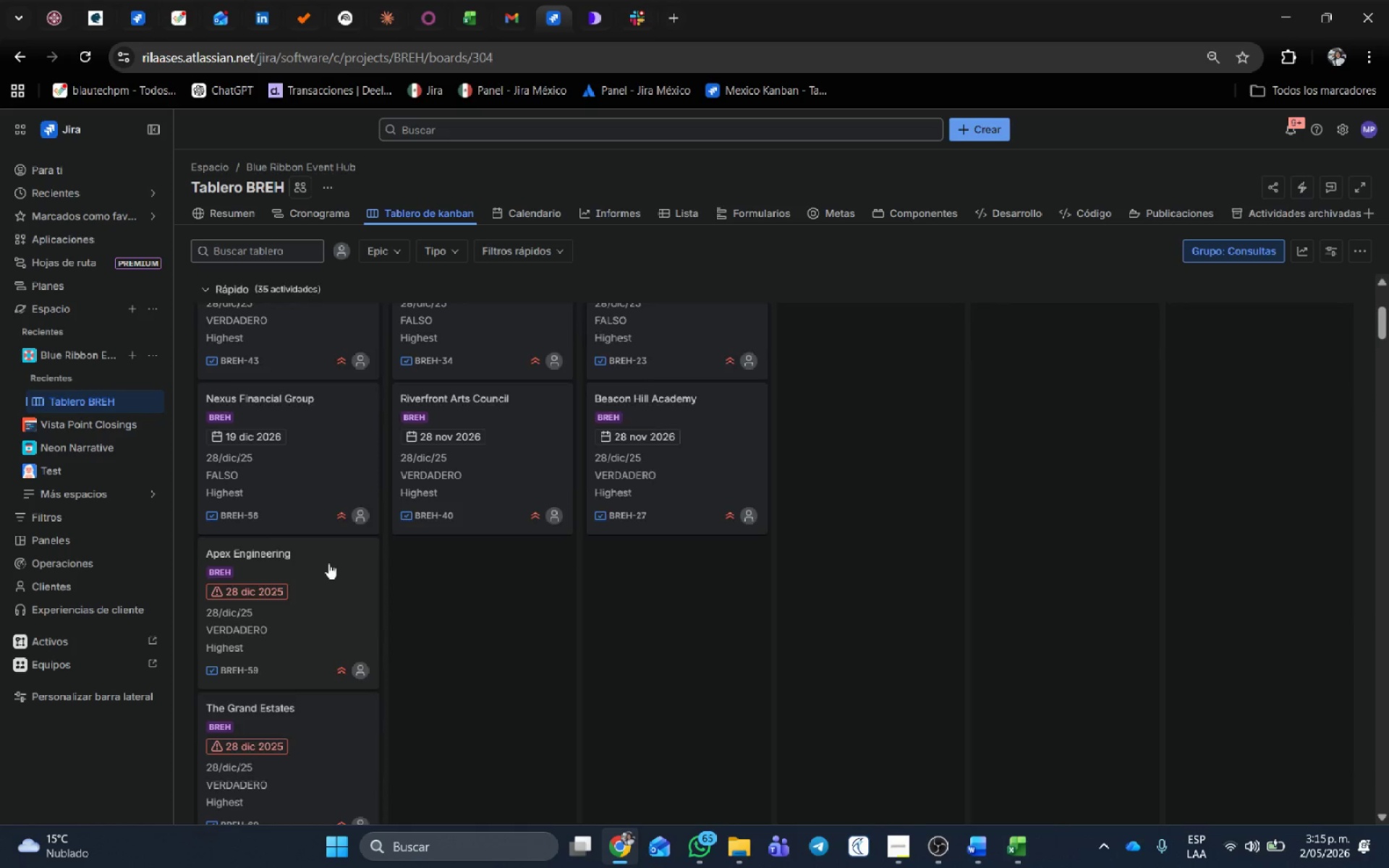 
left_click([324, 563])
 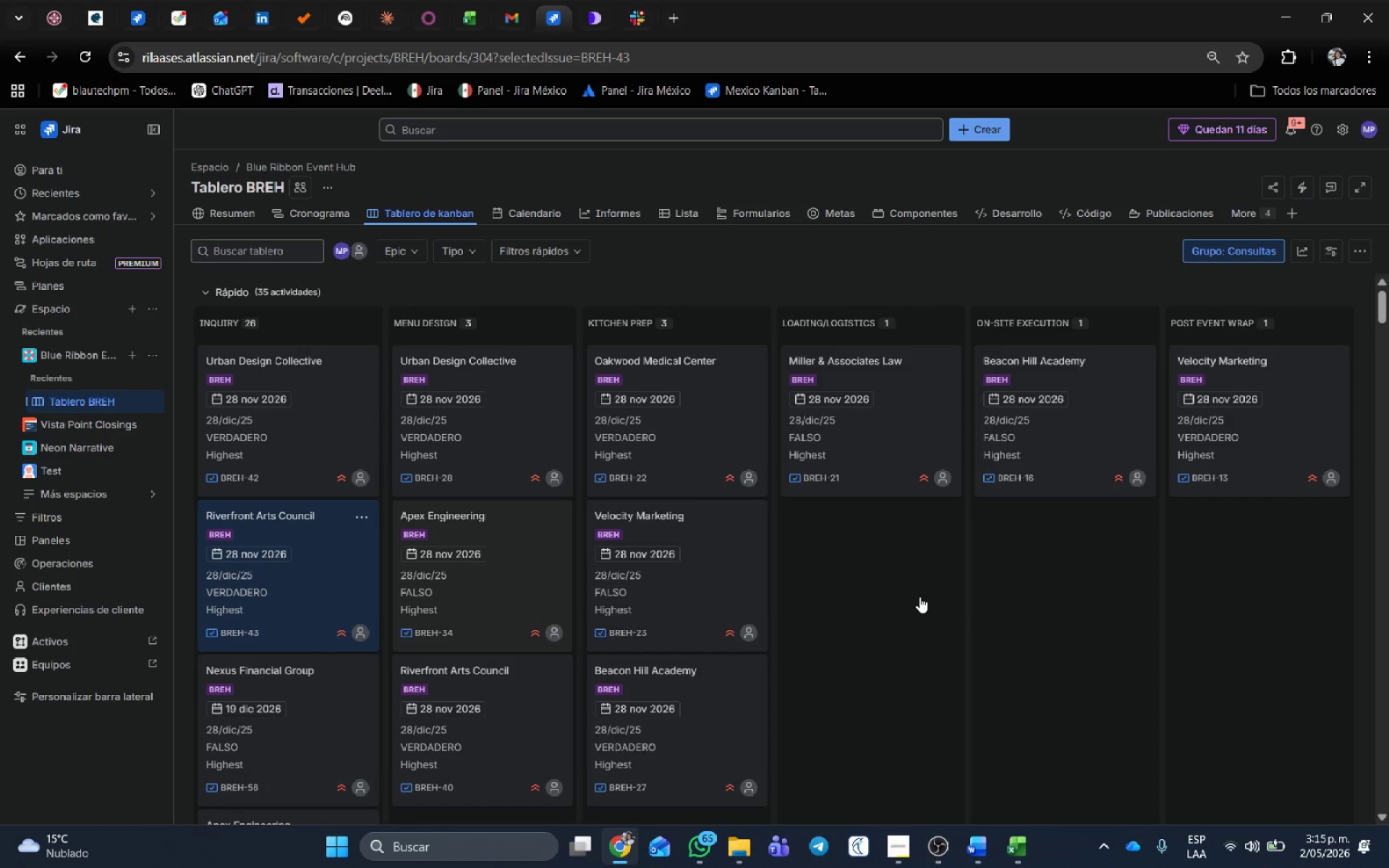 
scroll: coordinate [964, 603], scroll_direction: down, amount: 5.0
 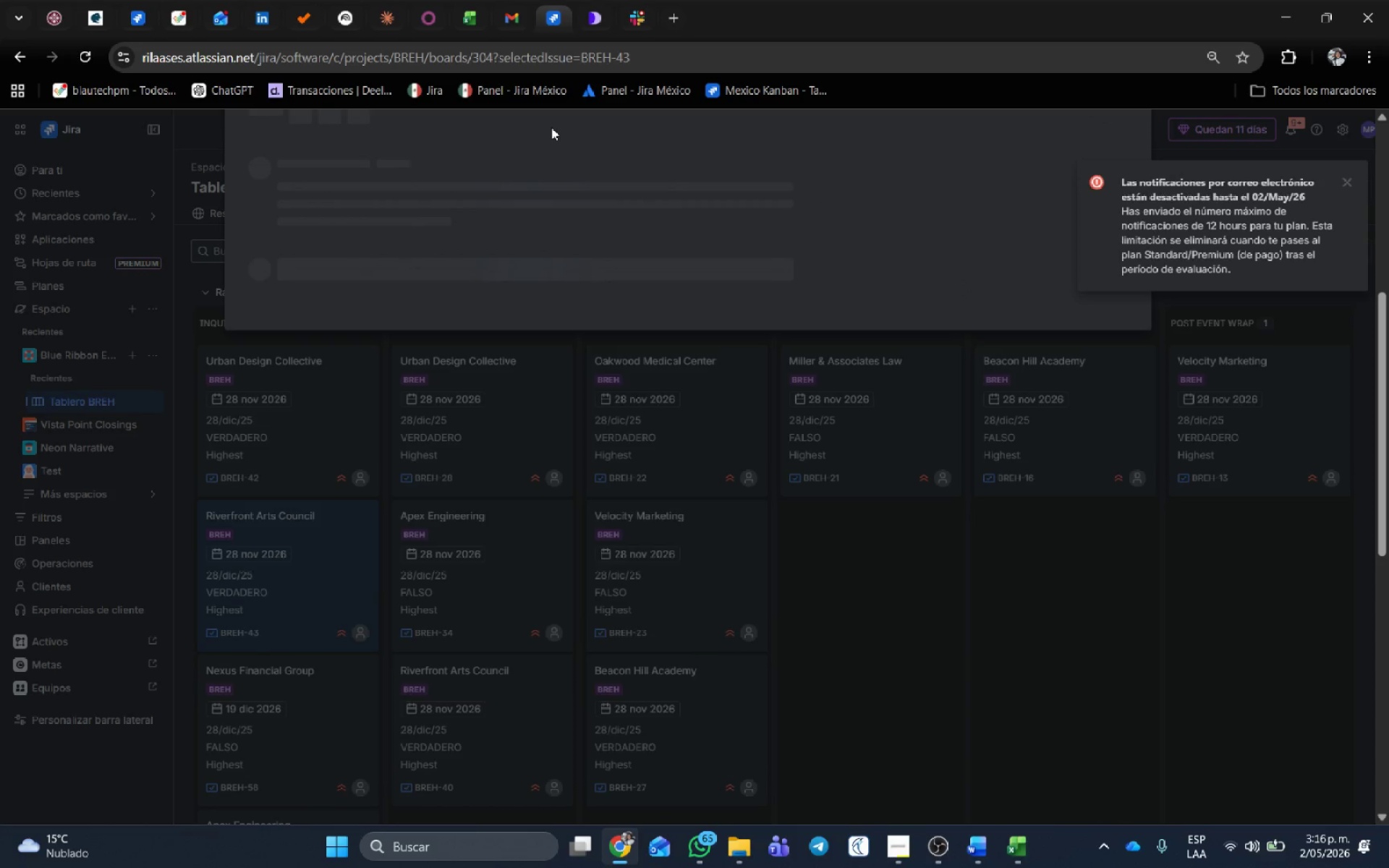 
wait(5.1)
 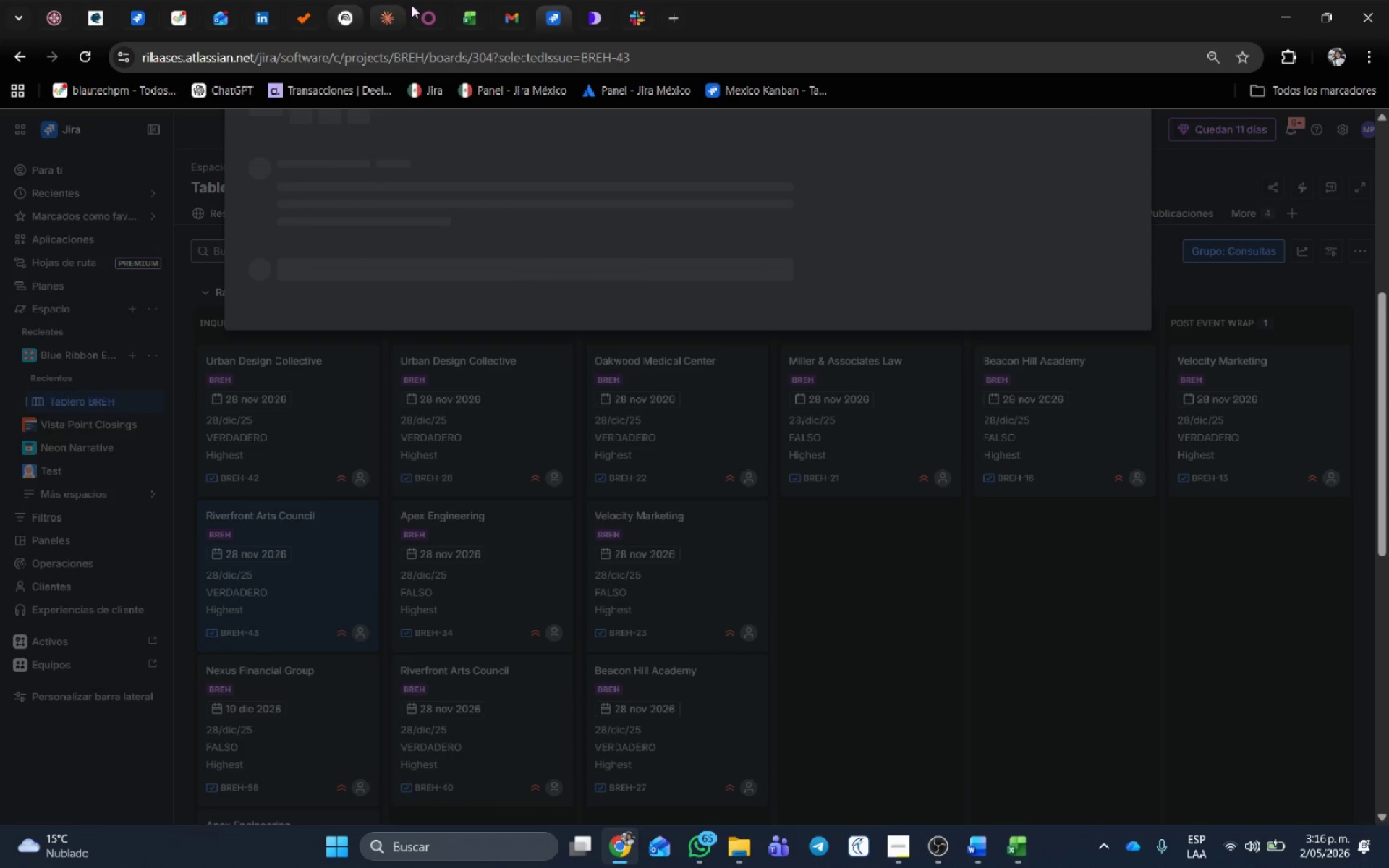 
right_click([557, 11])
 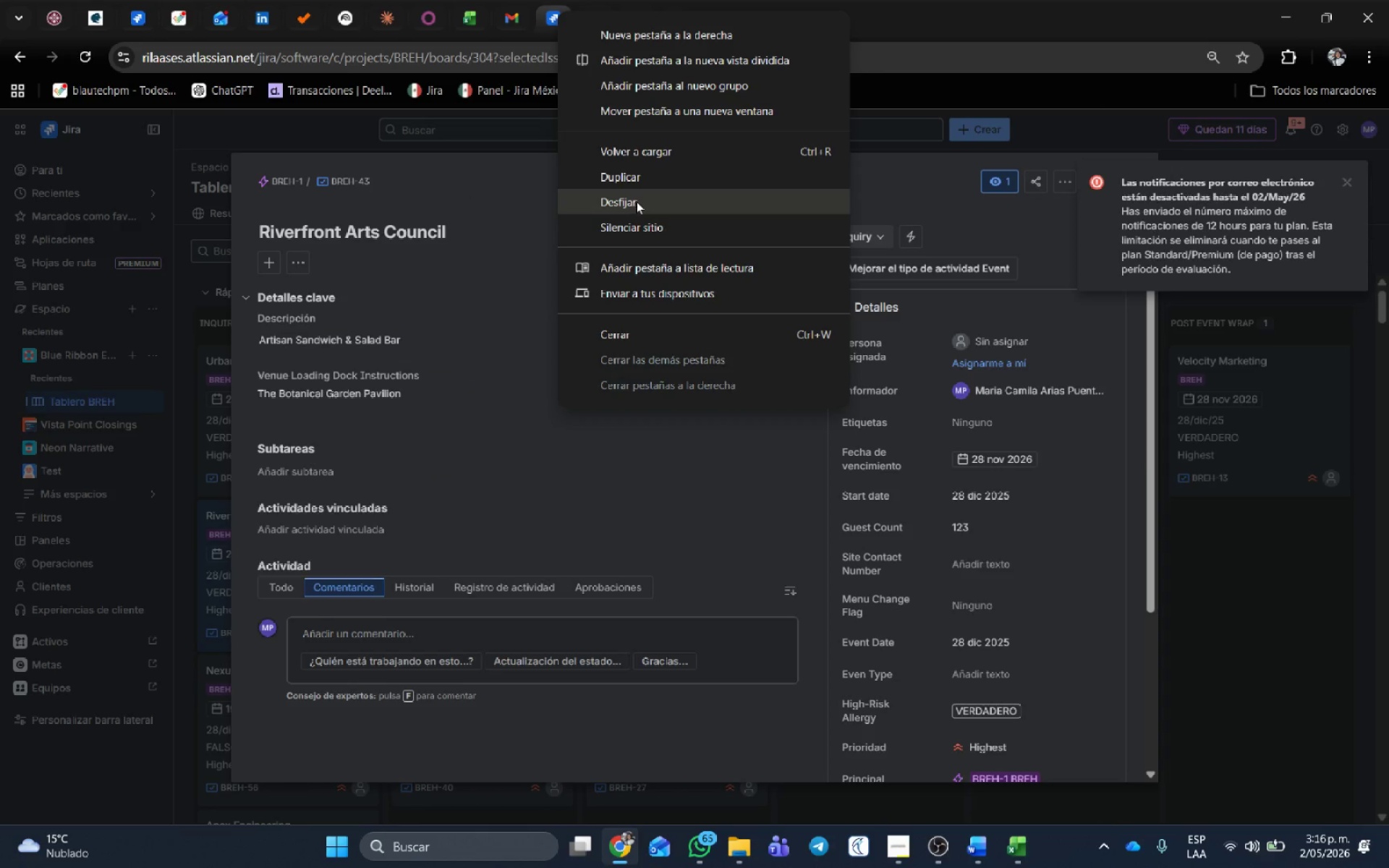 
left_click([639, 189])
 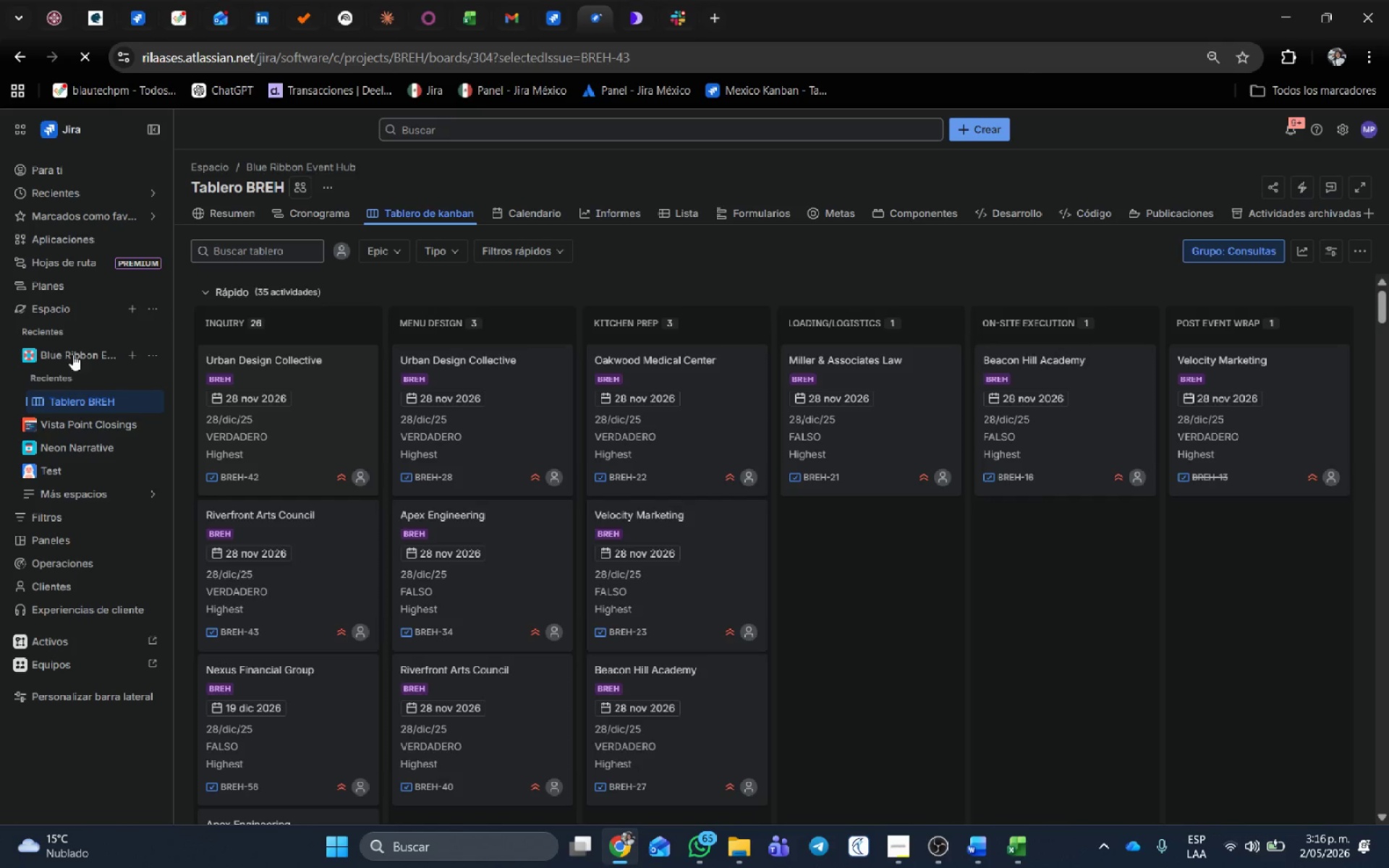 
left_click([153, 355])
 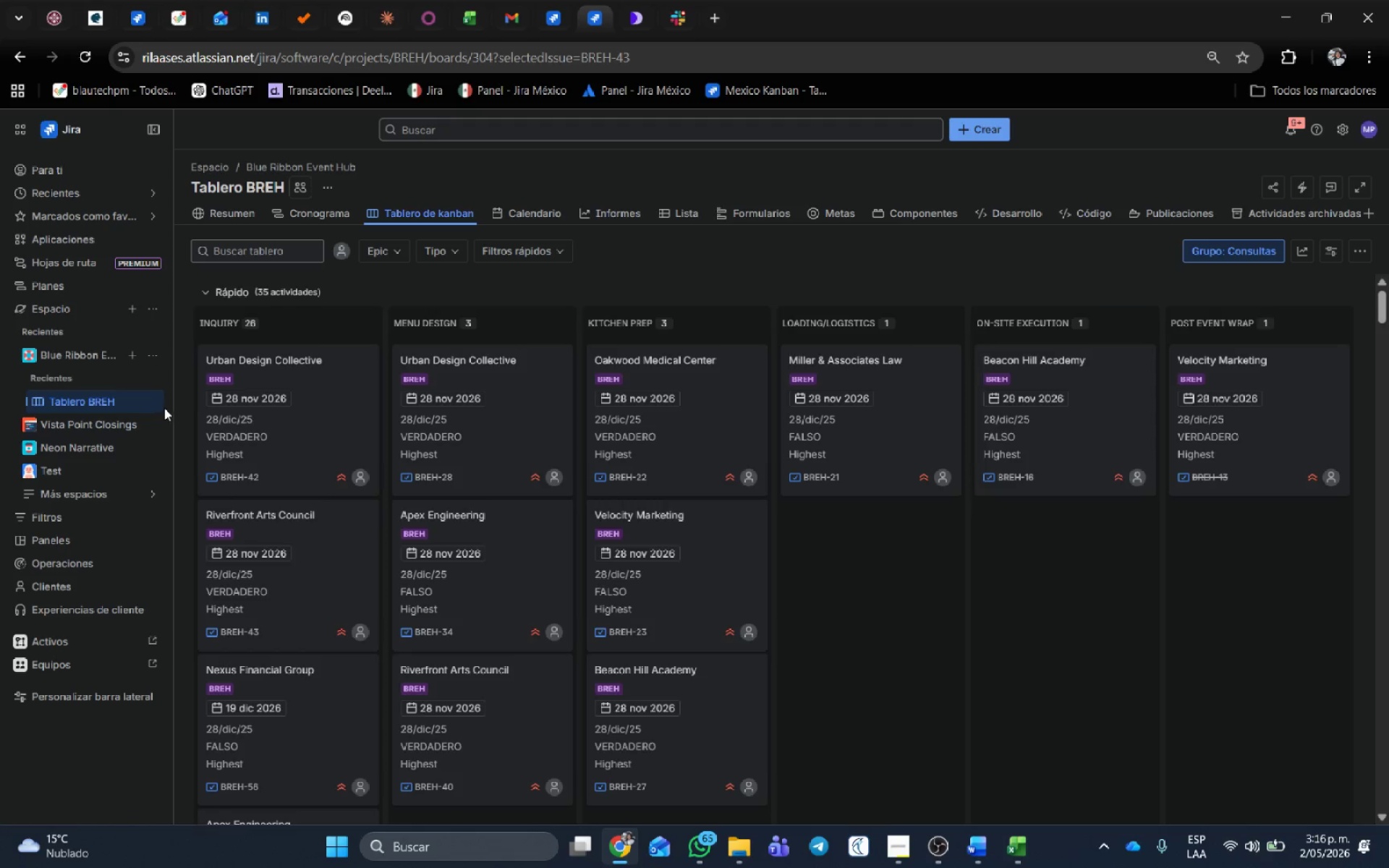 
left_click([156, 402])
 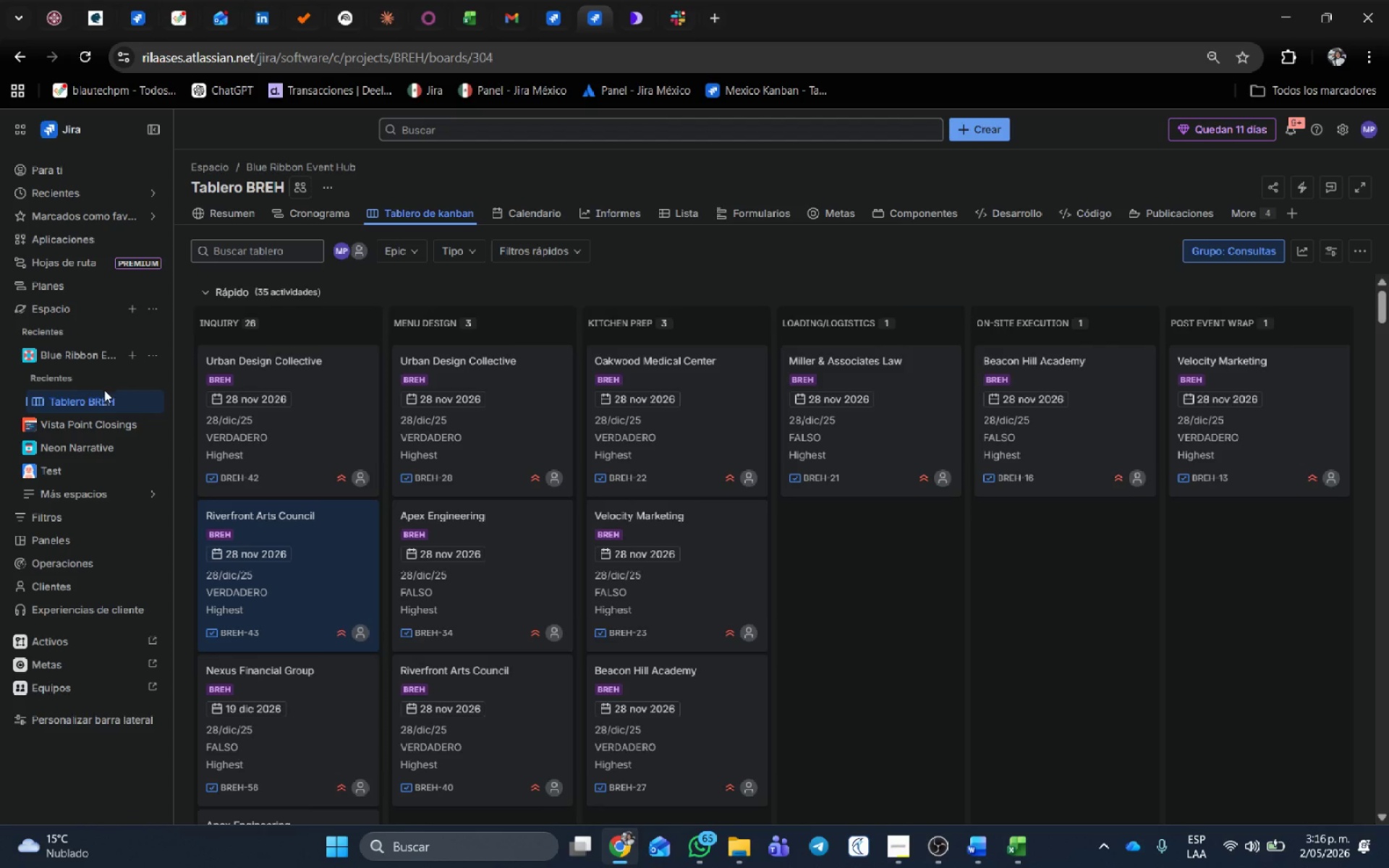 
left_click([159, 352])
 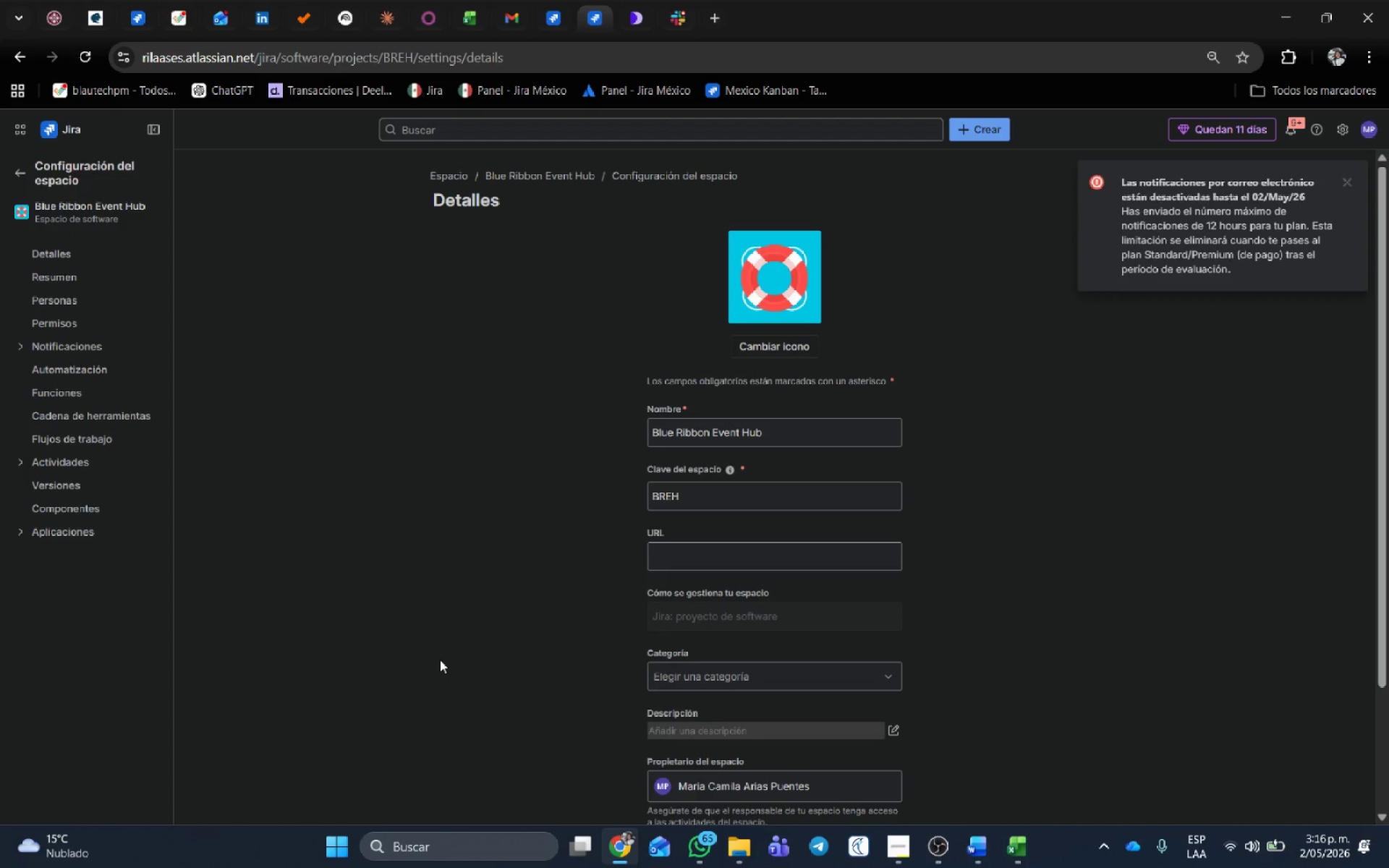 
wait(5.25)
 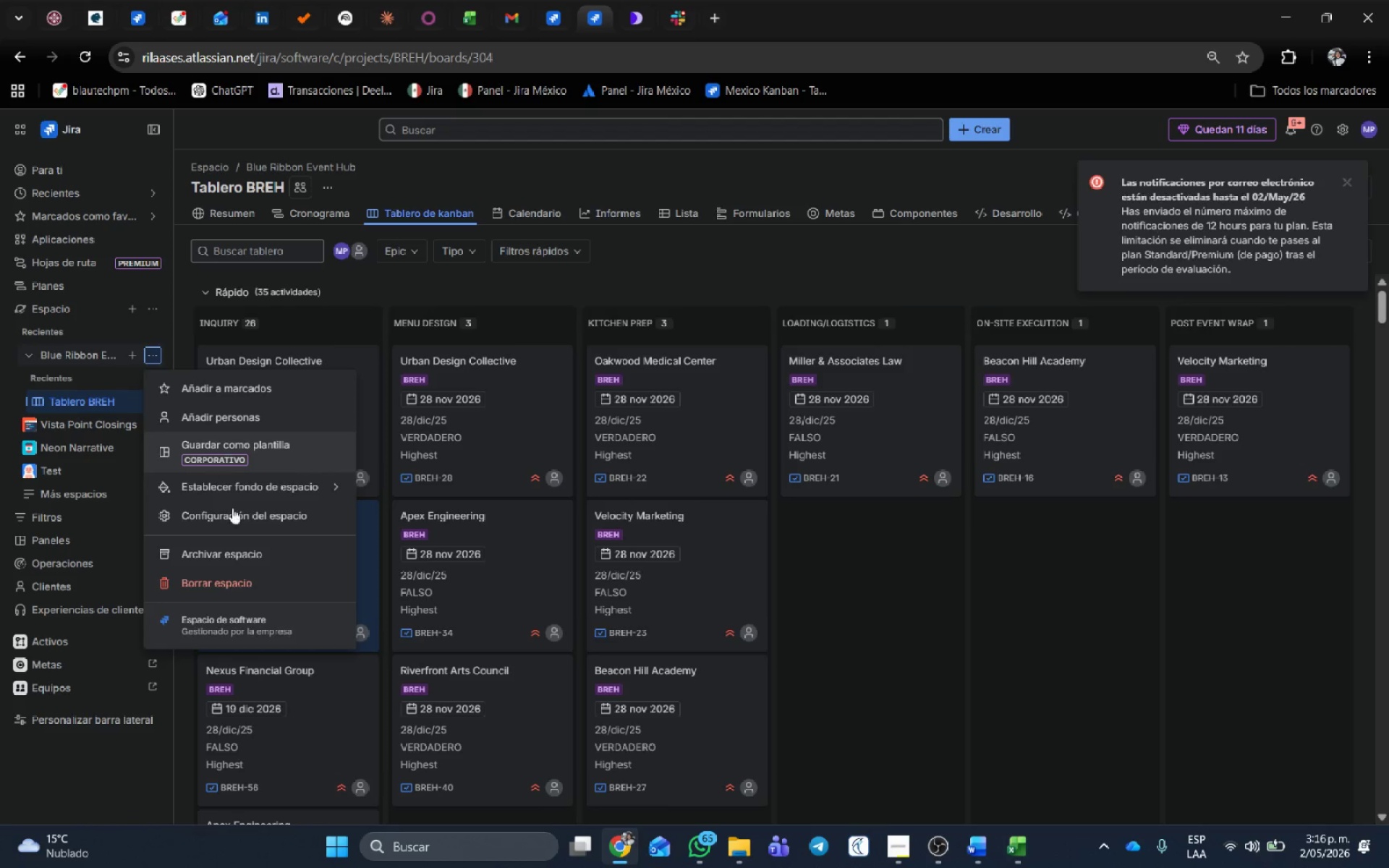 
left_click([102, 364])
 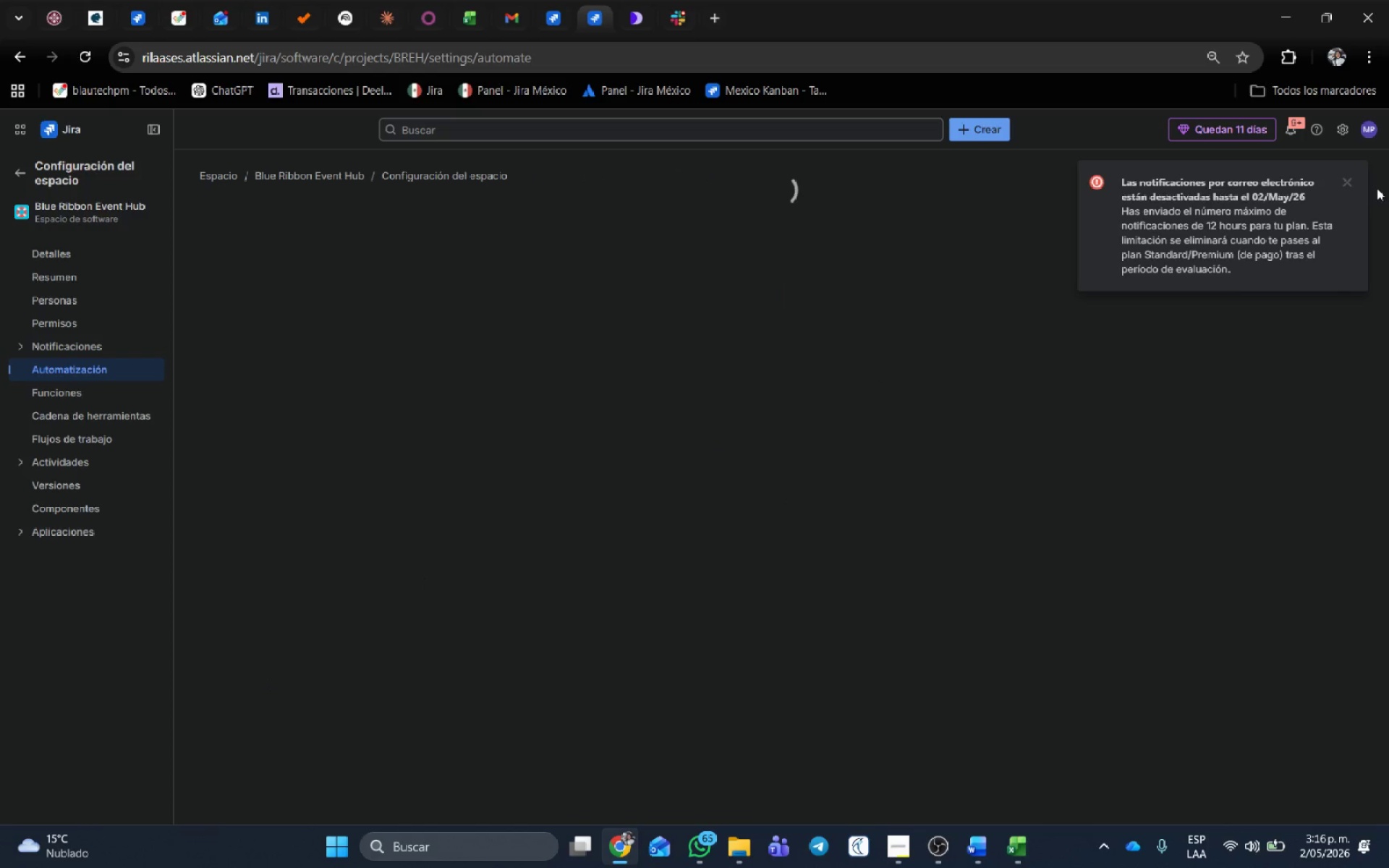 
left_click([1347, 181])
 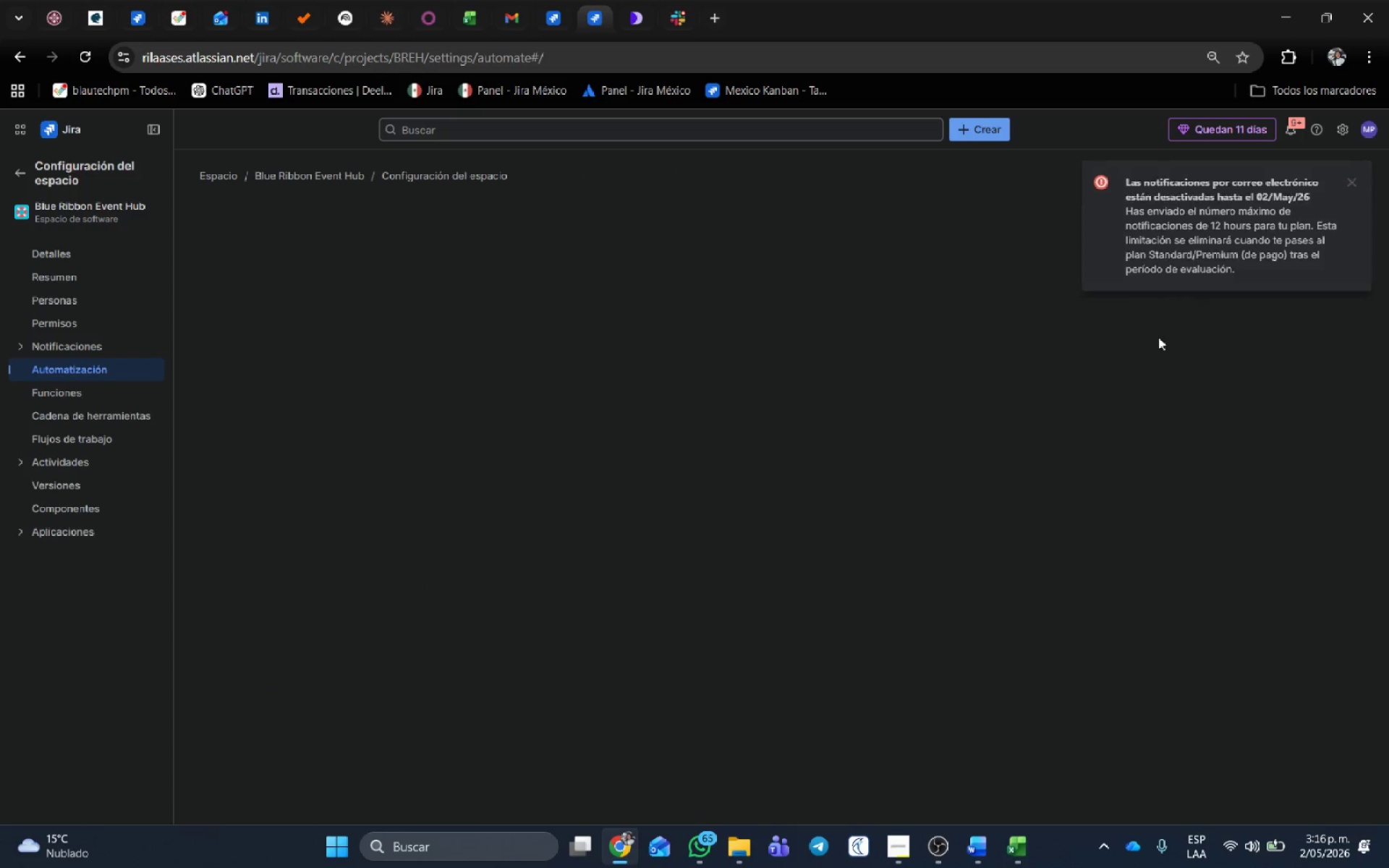 
mouse_move([842, 455])
 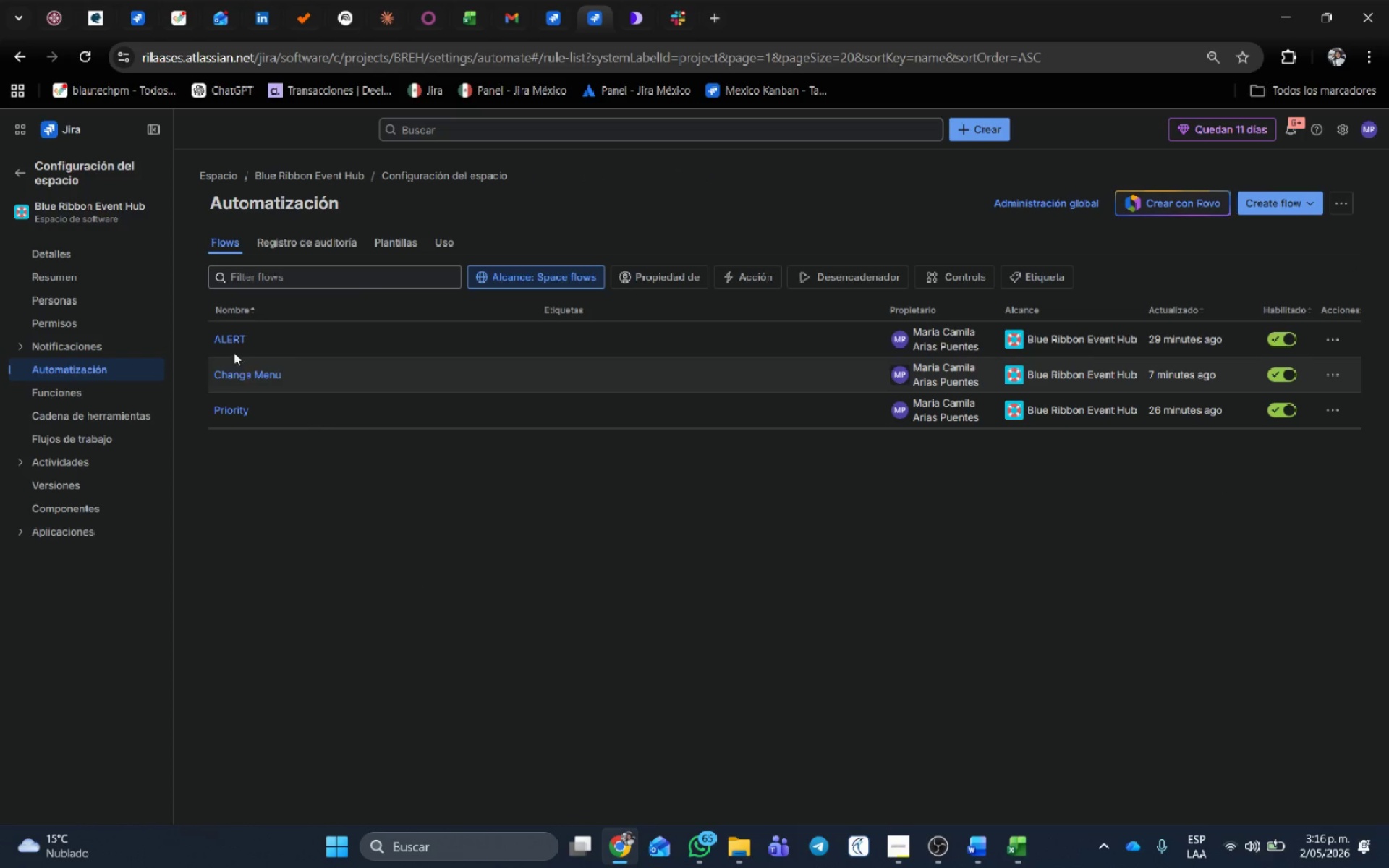 
left_click([226, 339])
 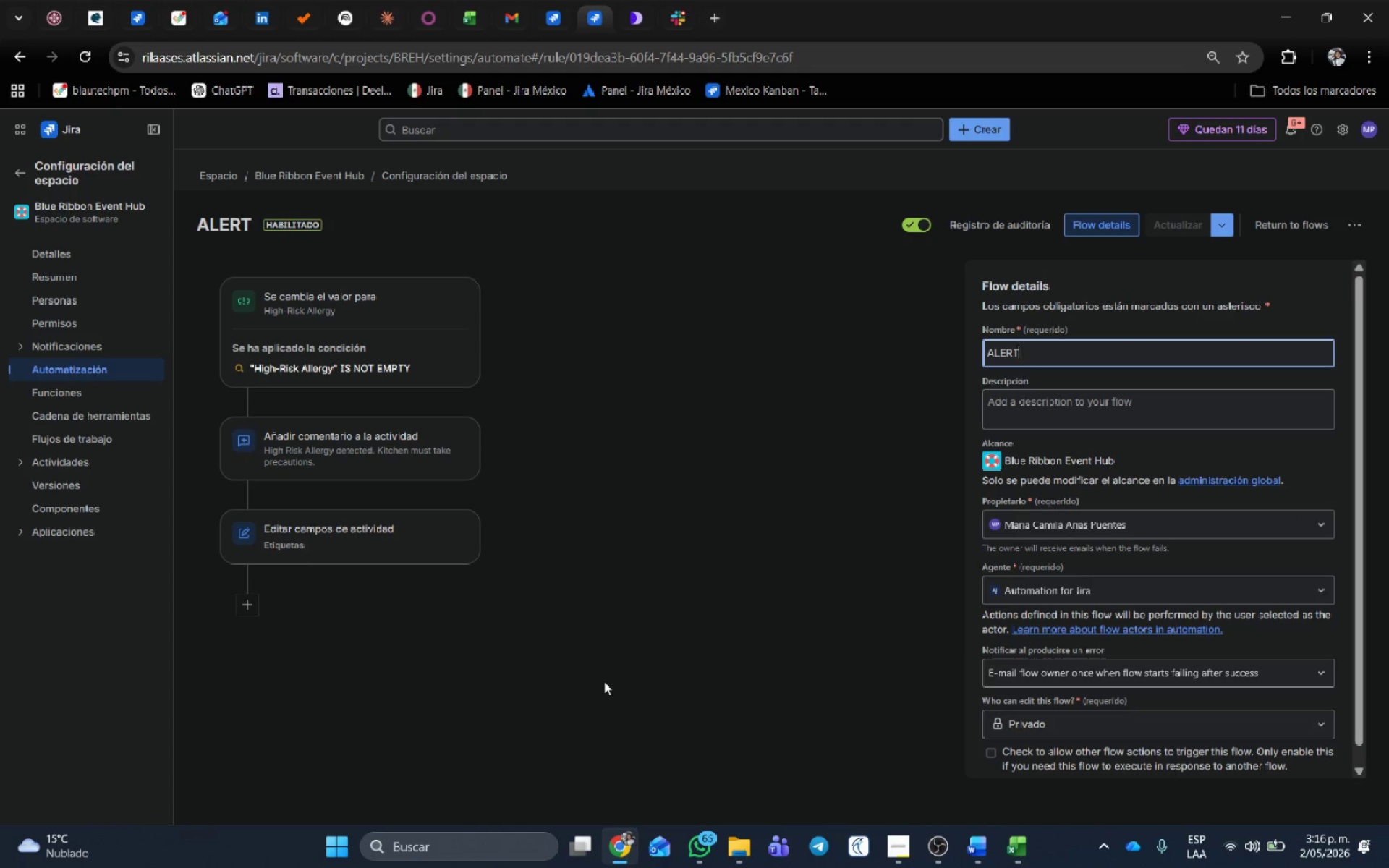 
wait(10.22)
 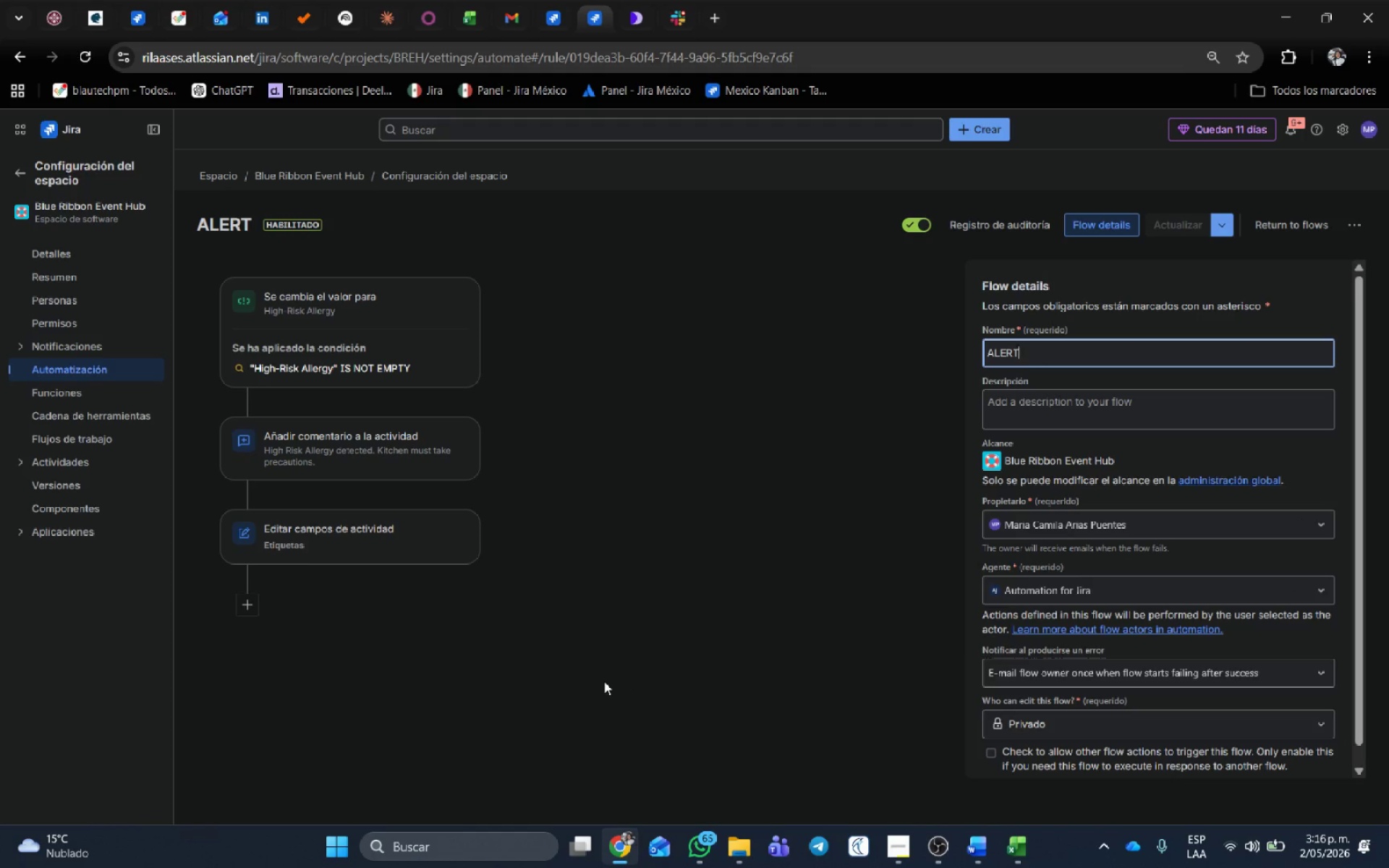 
left_click([558, 10])
 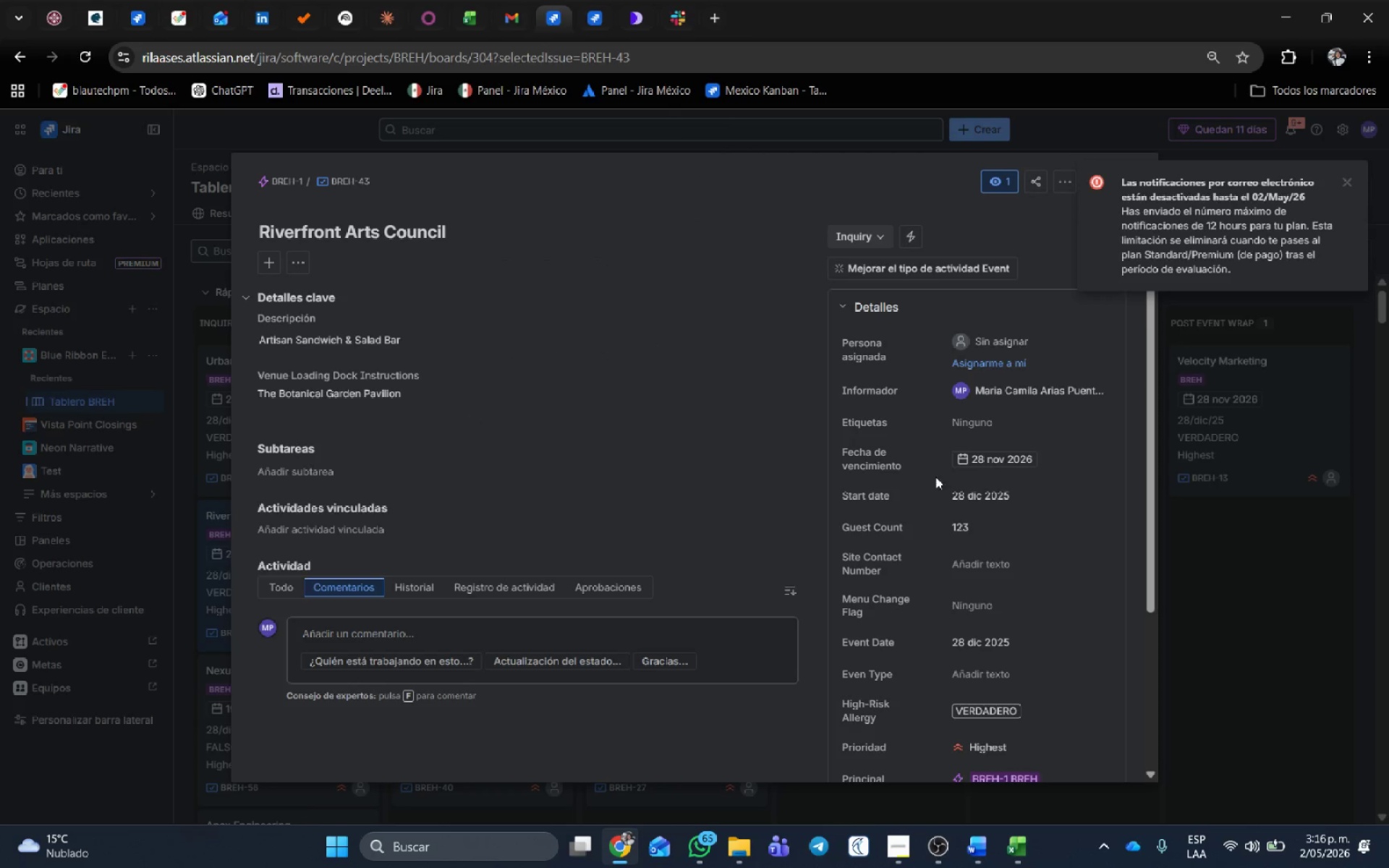 
scroll: coordinate [934, 502], scroll_direction: down, amount: 2.0
 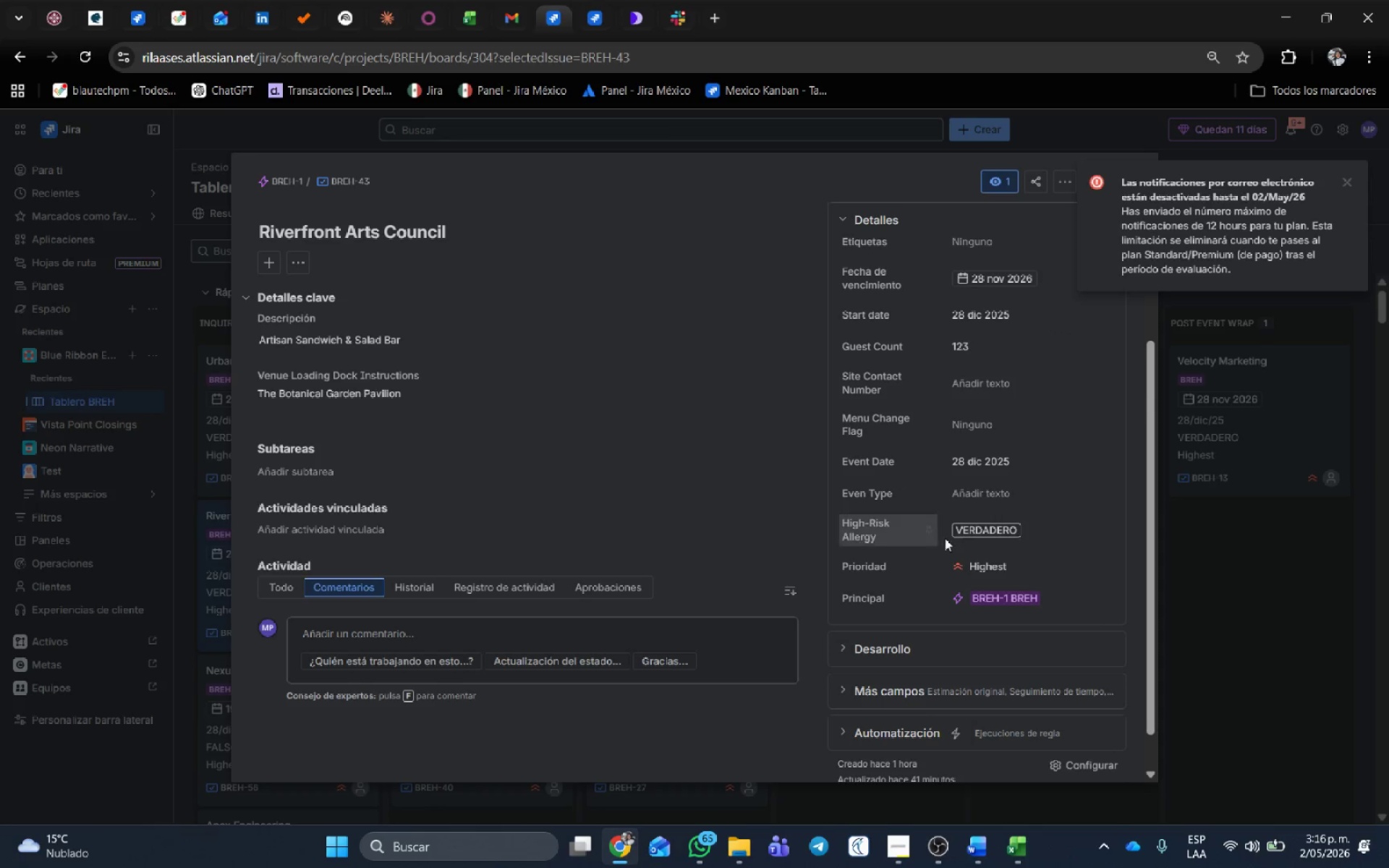 
left_click([1055, 532])
 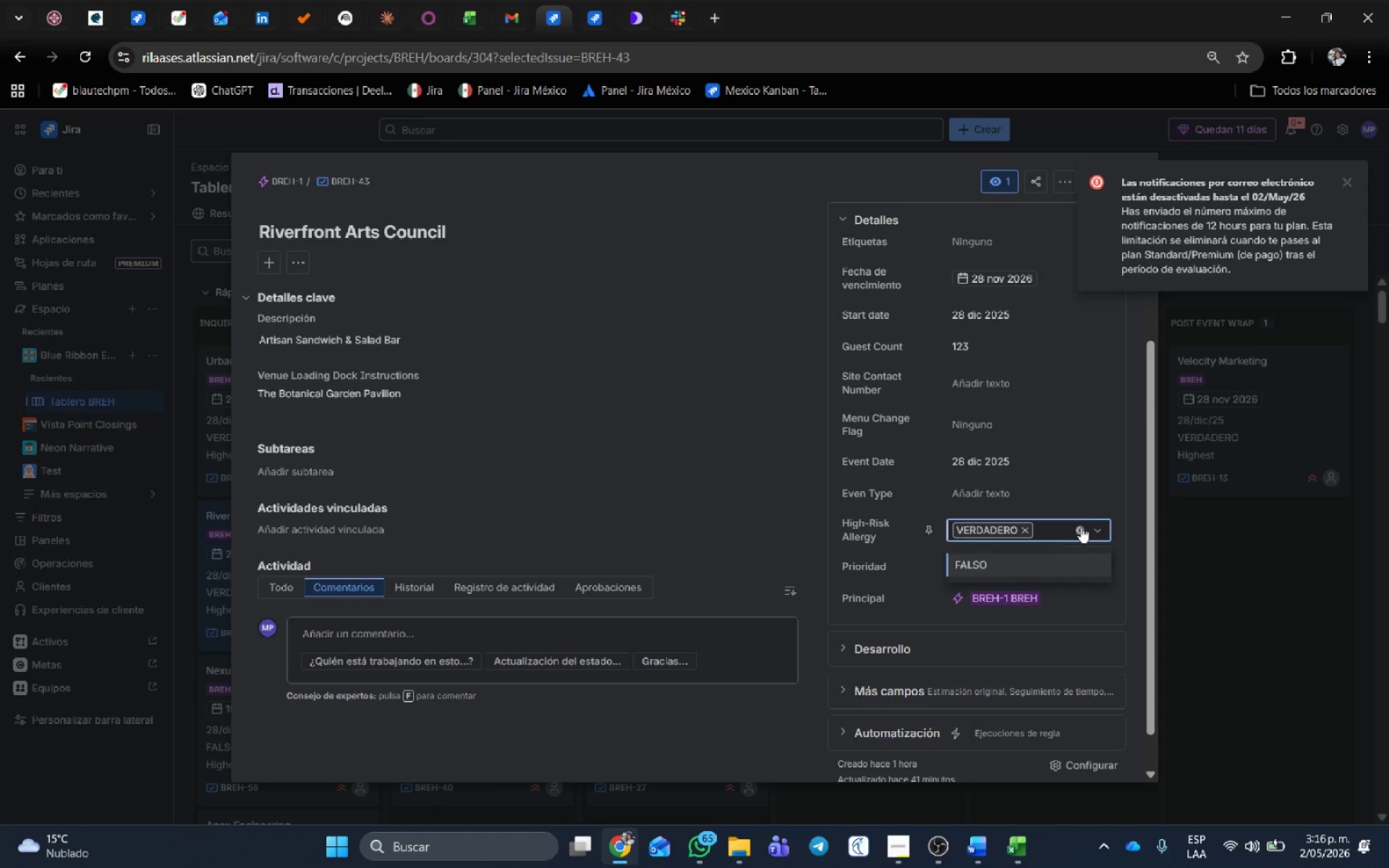 
left_click([1079, 527])
 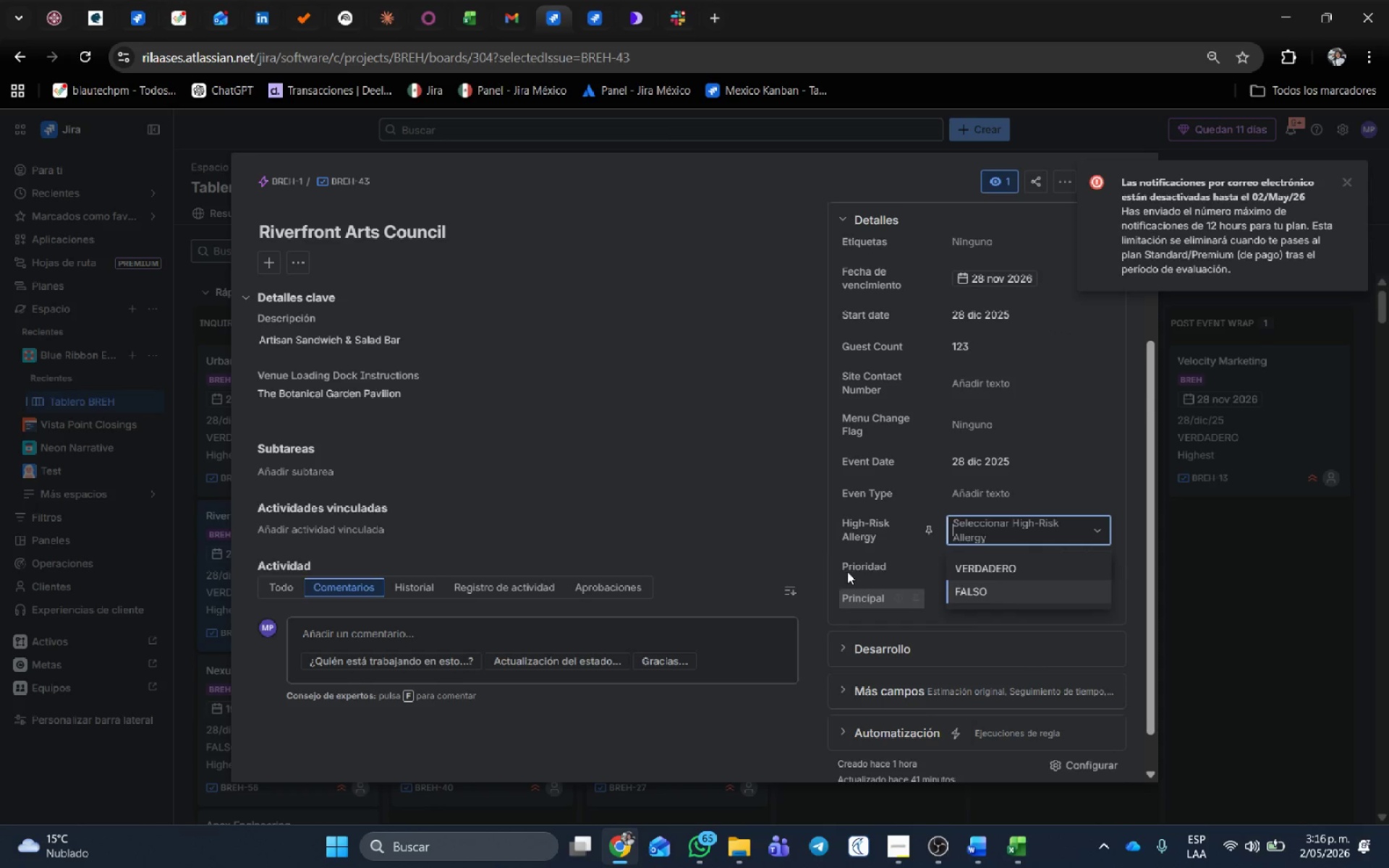 
left_click([781, 482])
 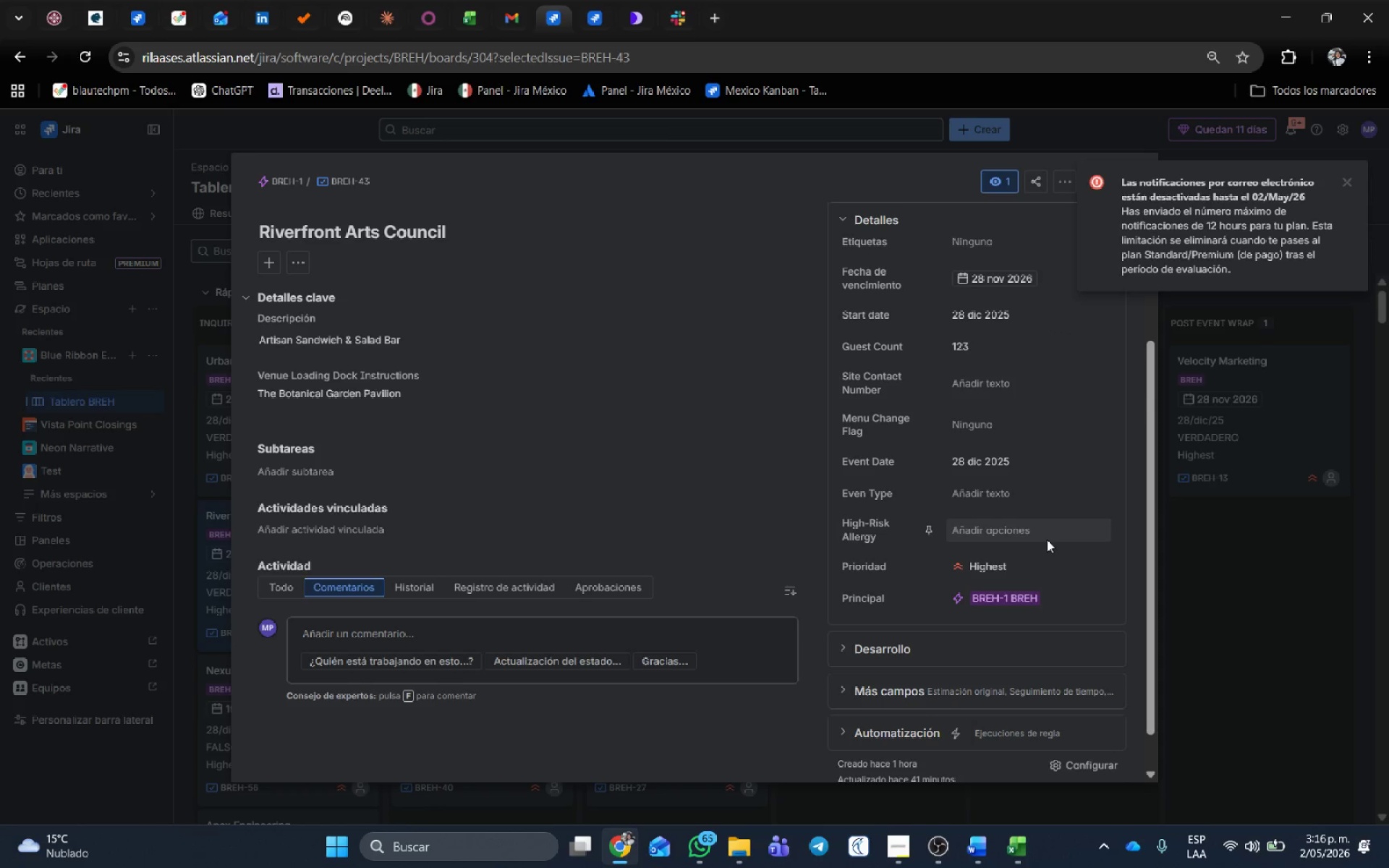 
left_click([1045, 530])
 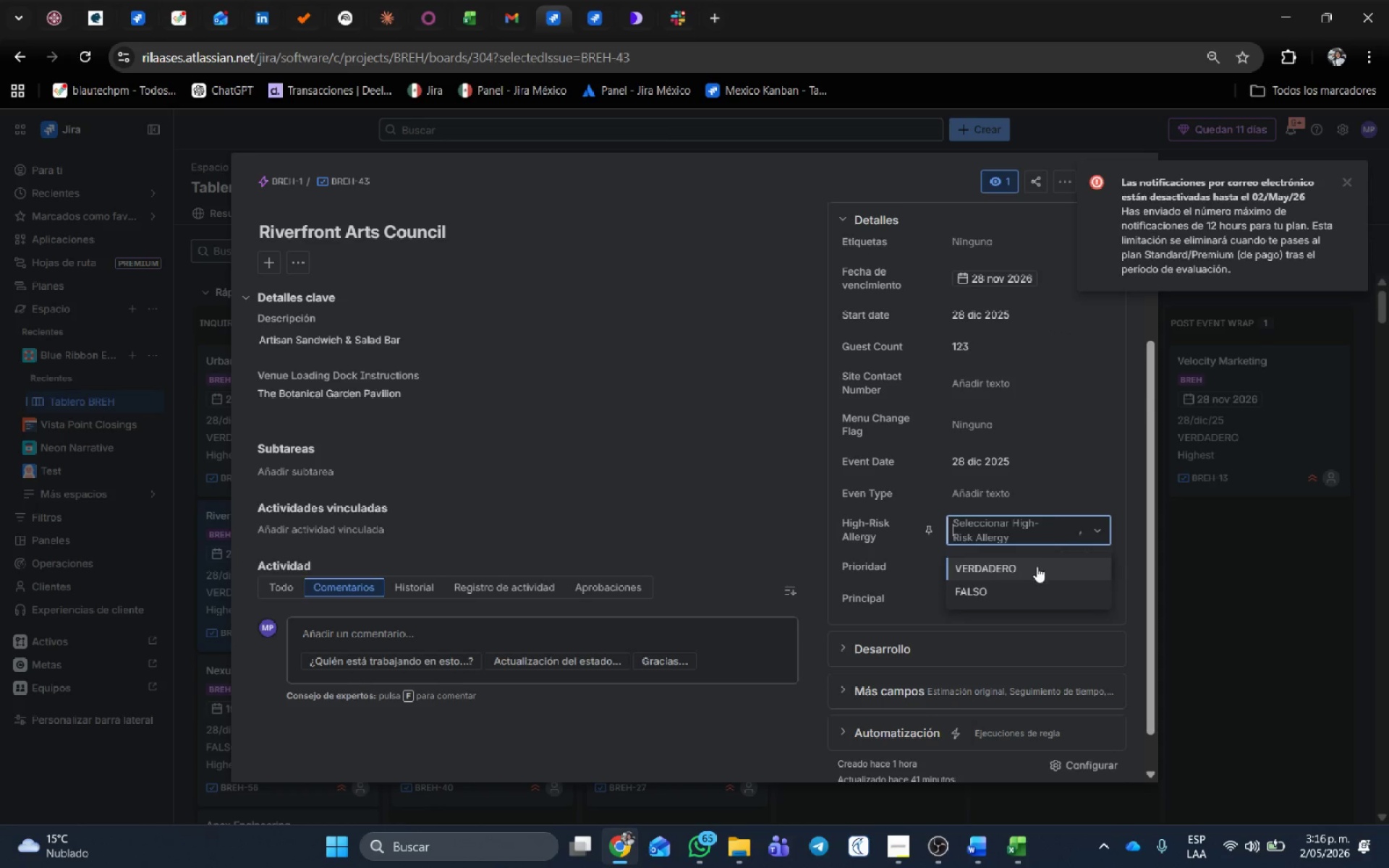 
left_click([1037, 566])
 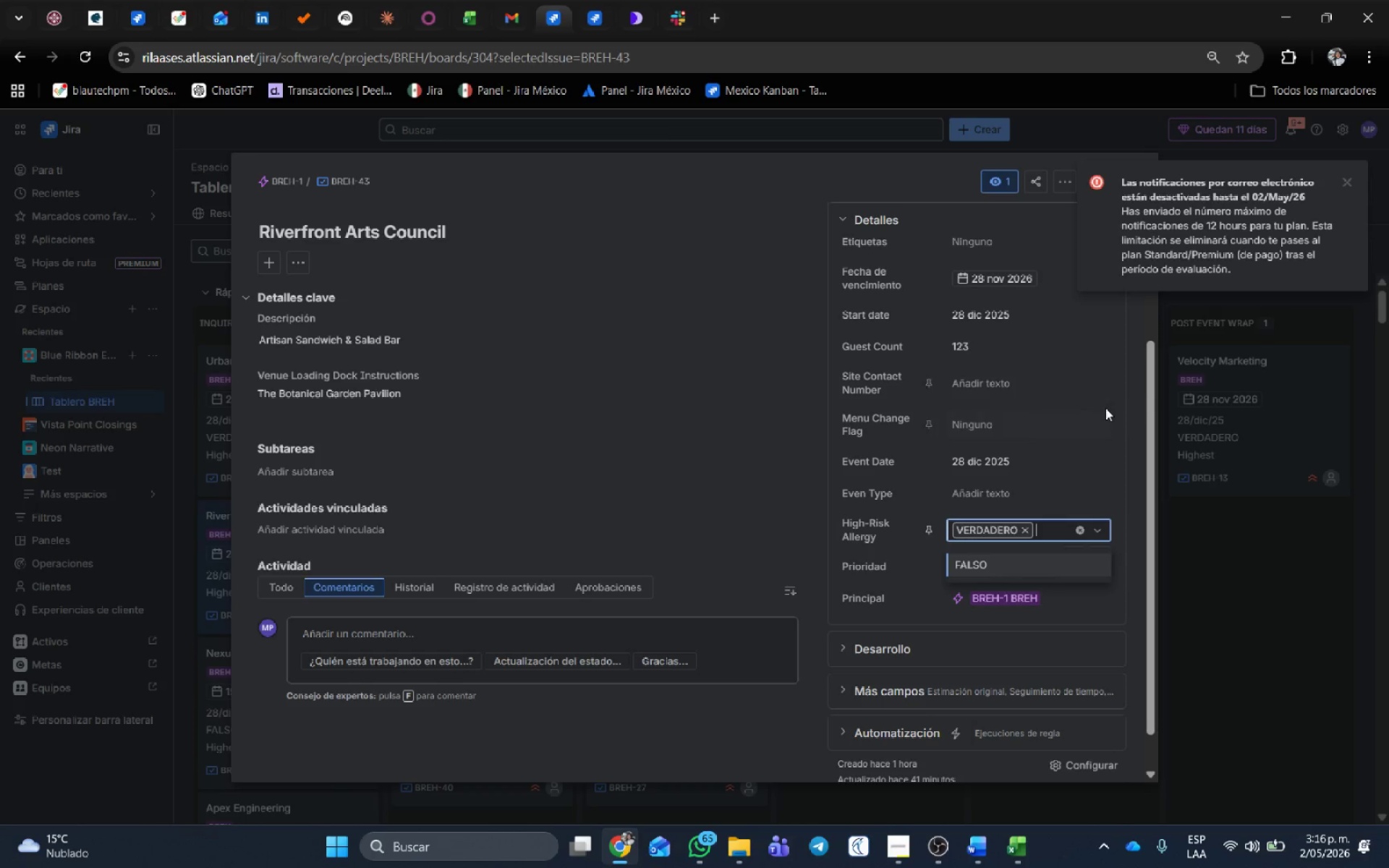 
left_click([1133, 416])
 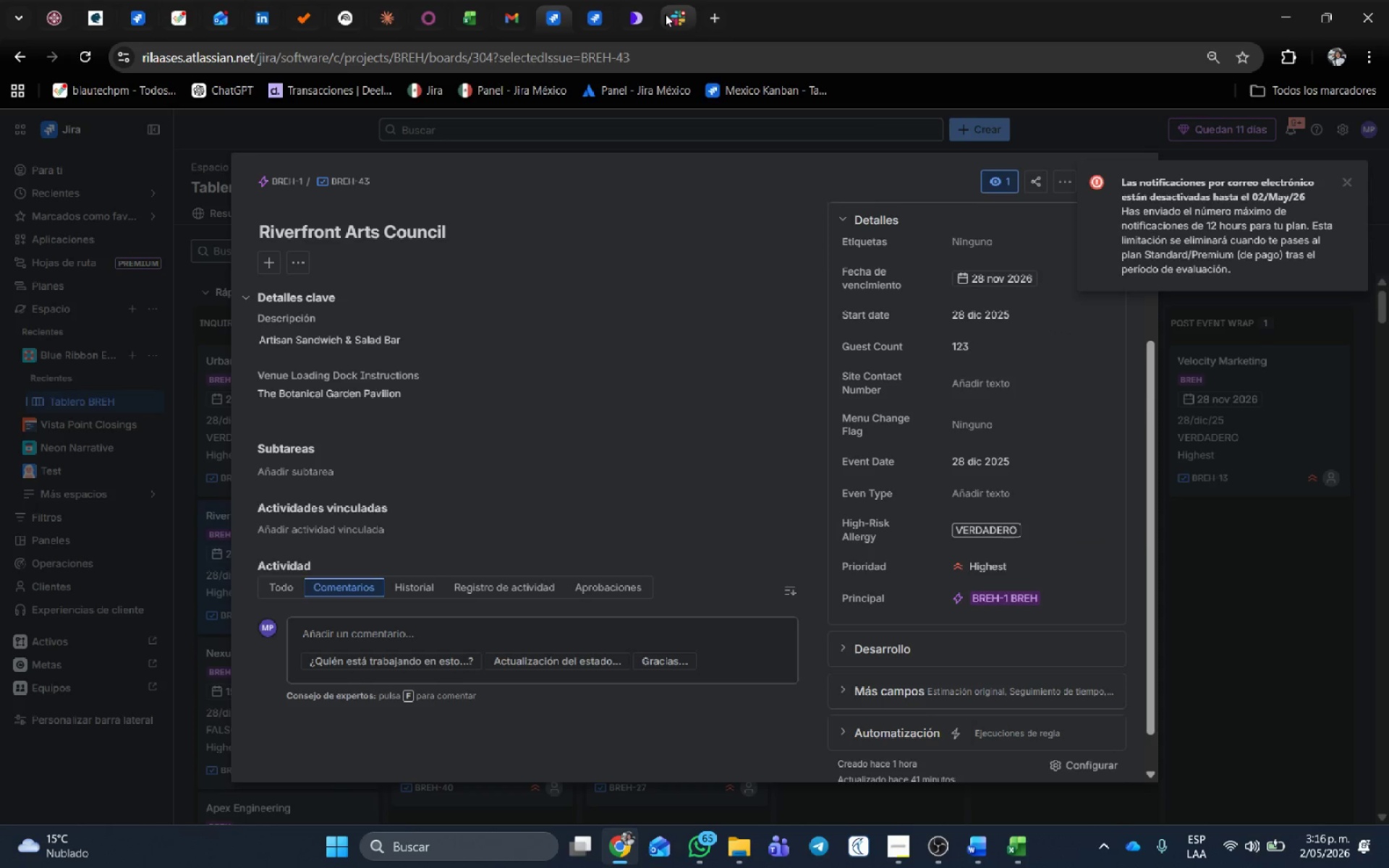 
mouse_move([591, 18])
 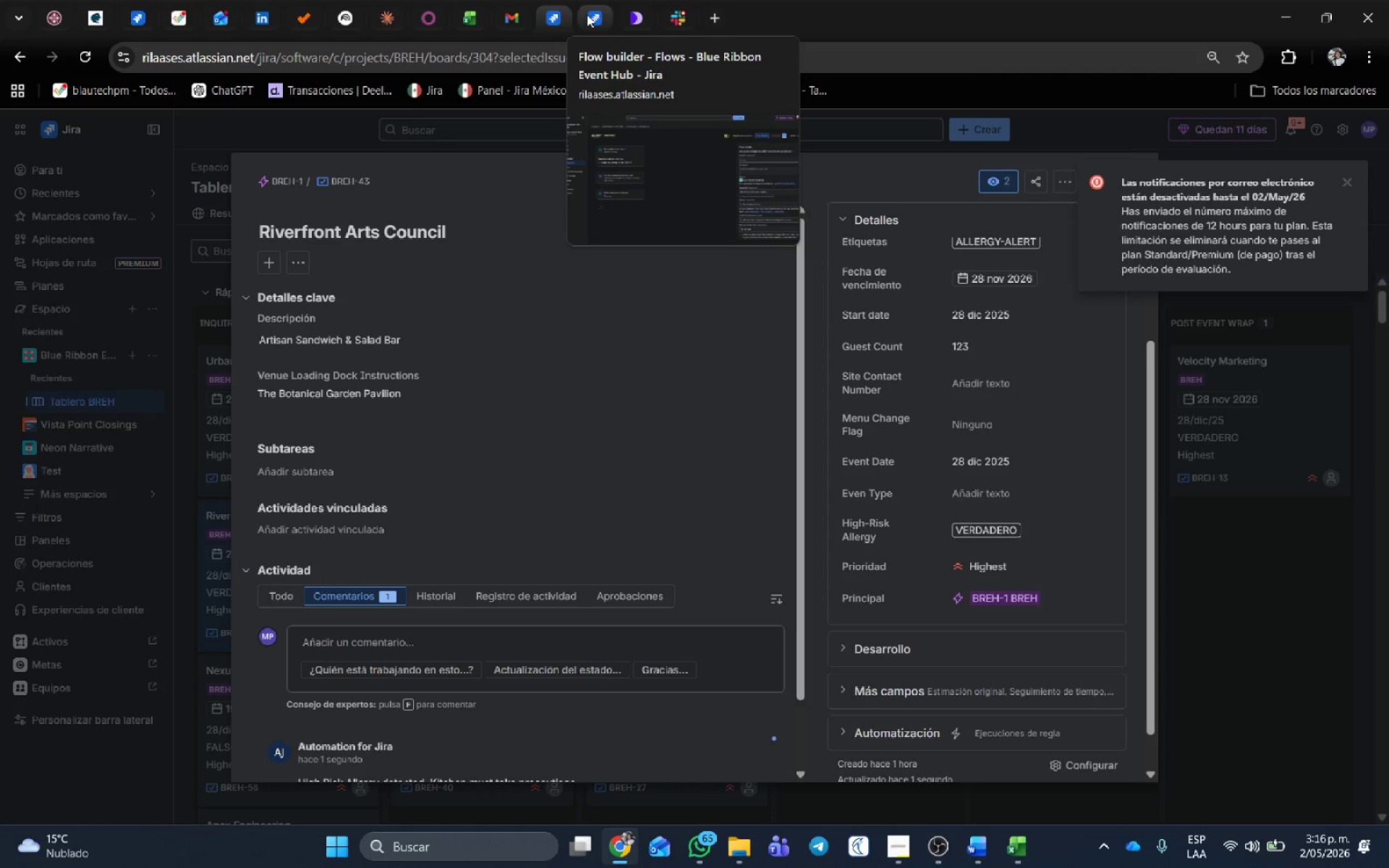 
left_click([587, 14])
 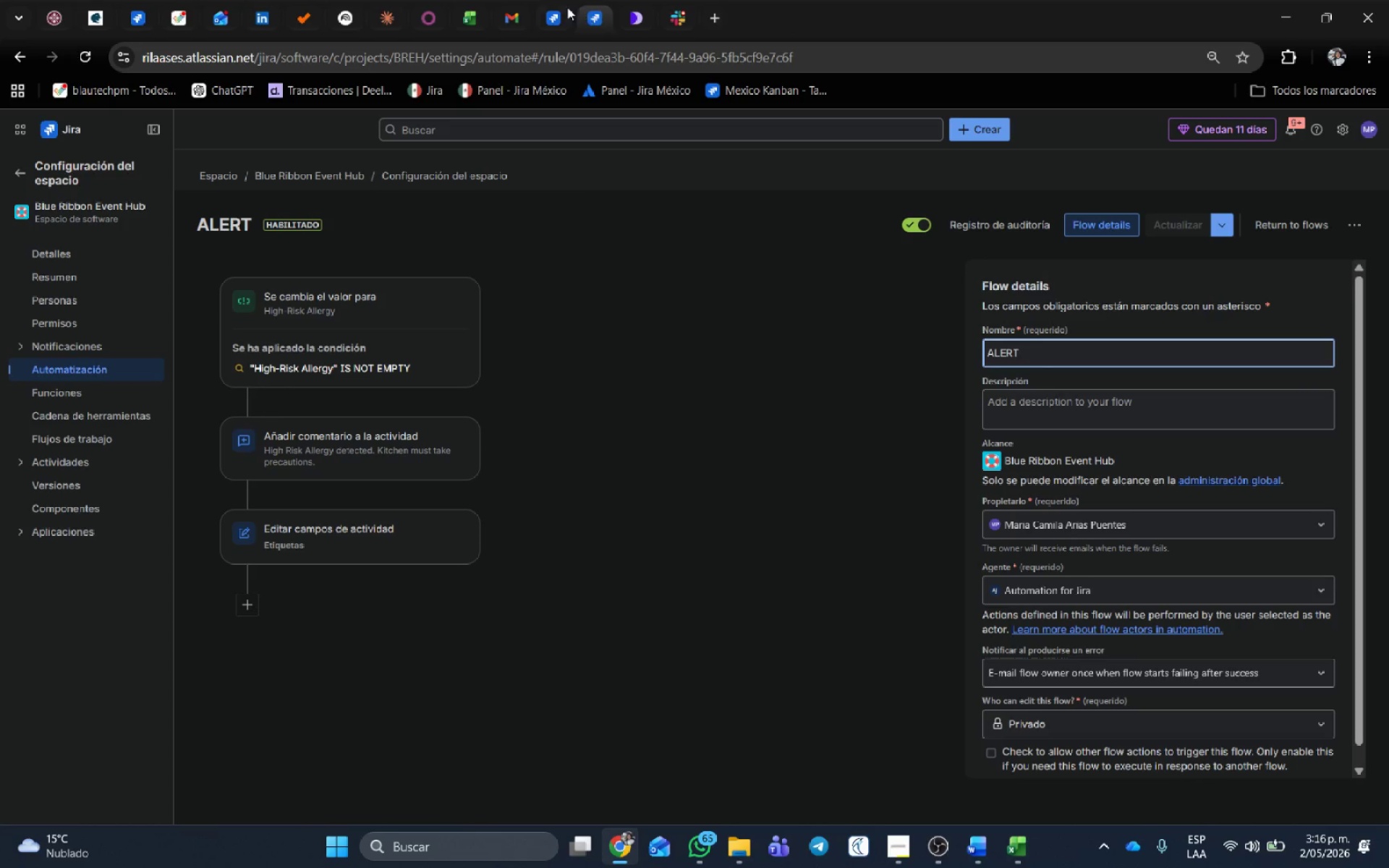 
left_click([548, 3])
 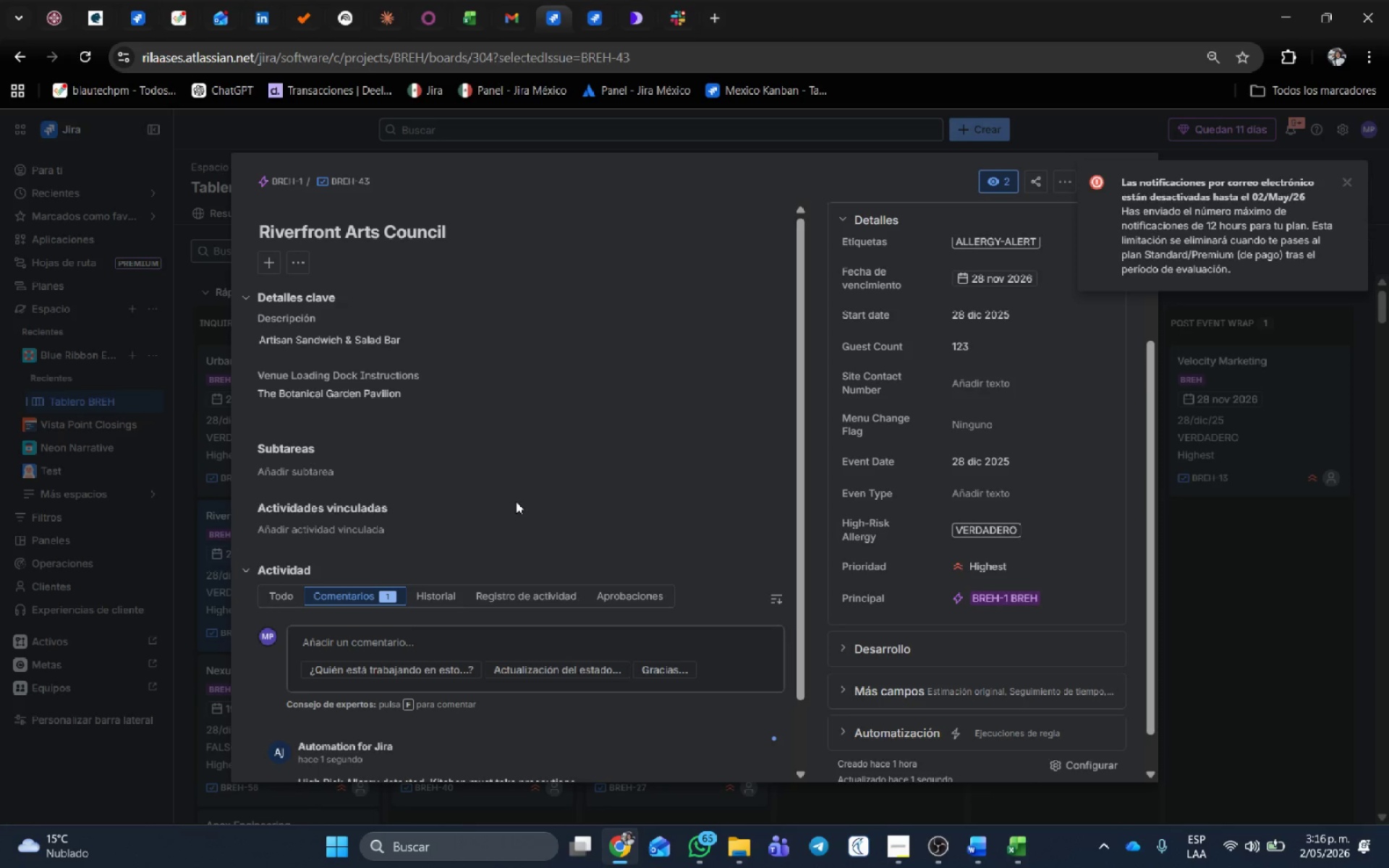 
scroll: coordinate [518, 501], scroll_direction: down, amount: 2.0
 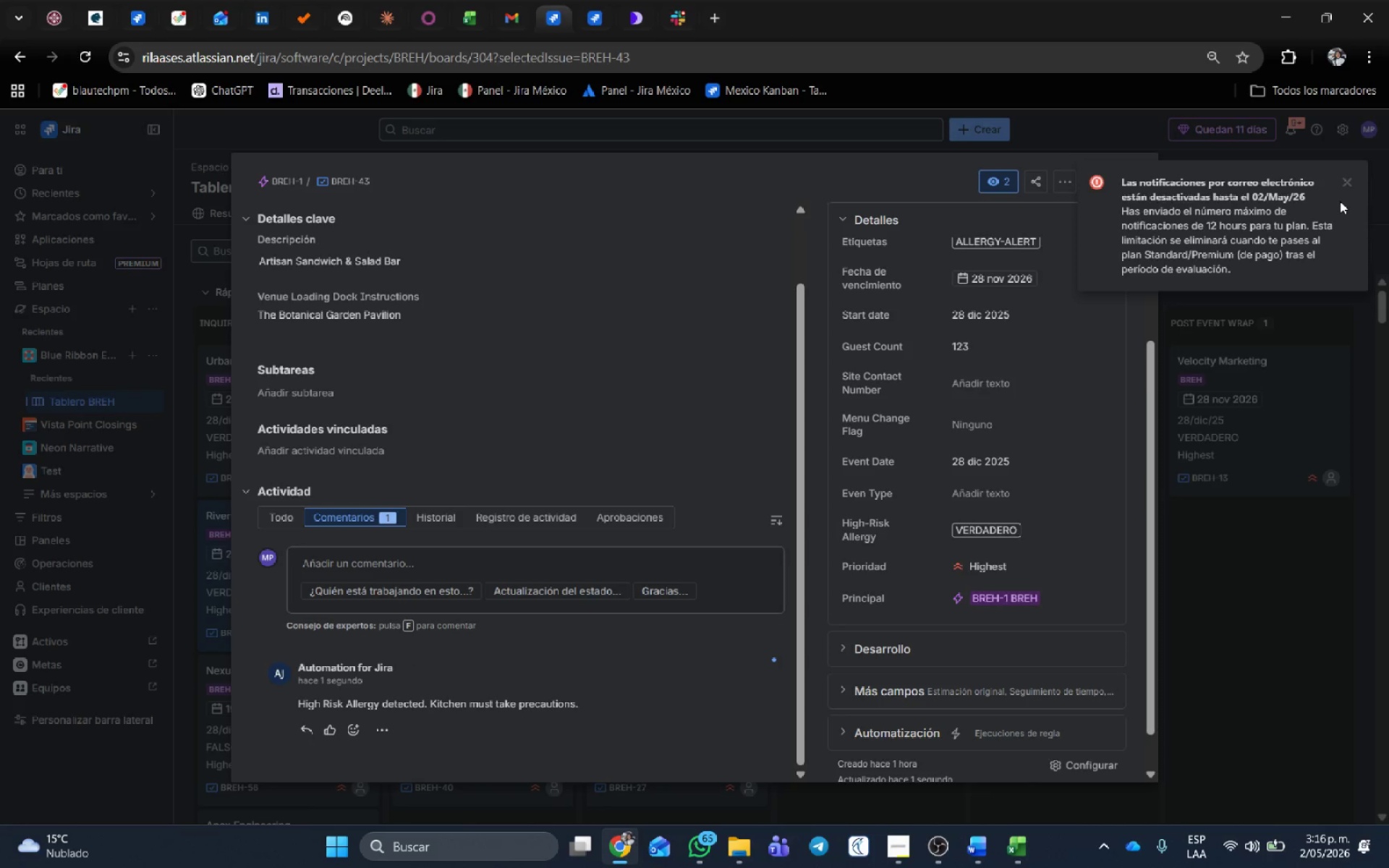 
left_click([1341, 185])
 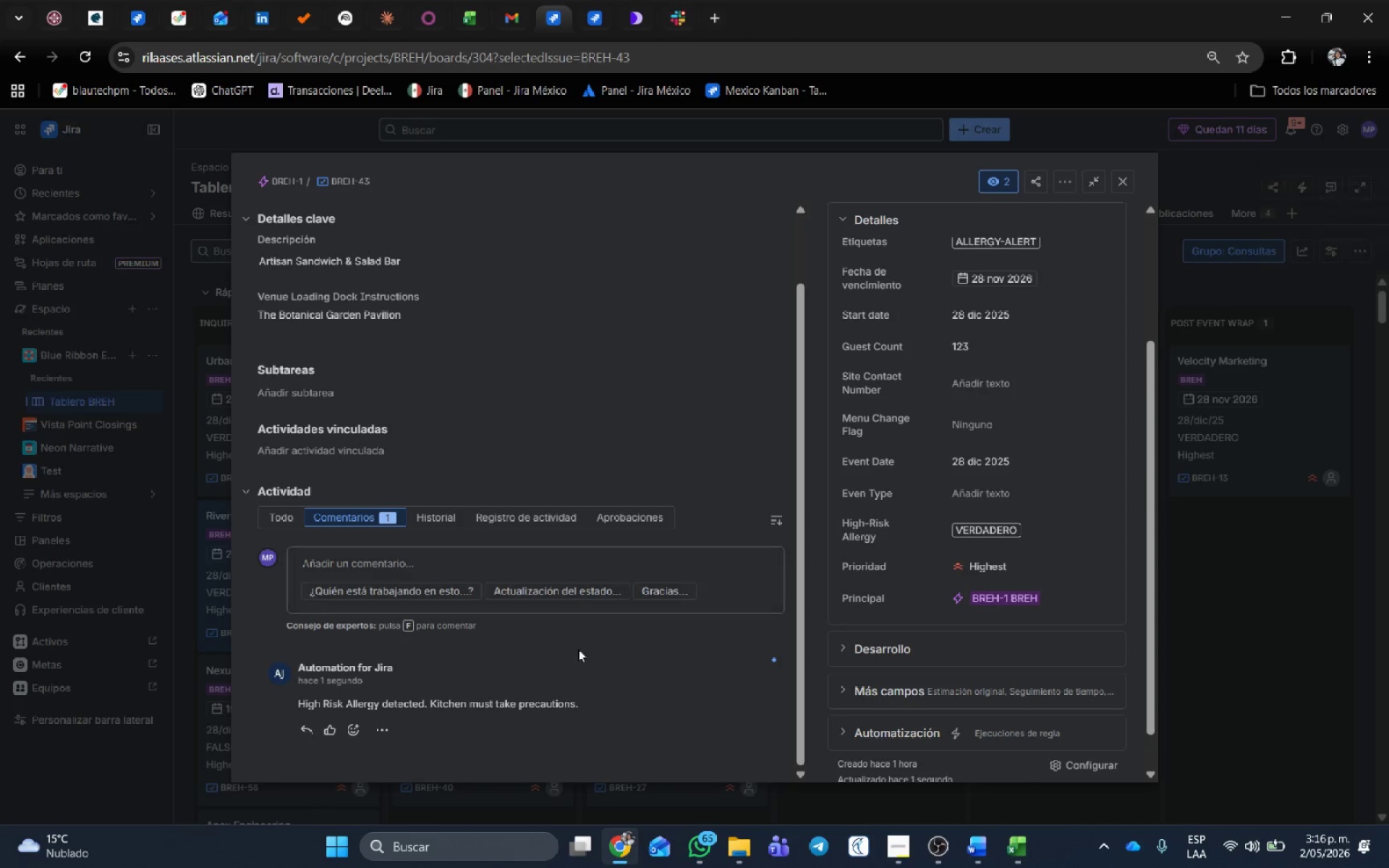 
scroll: coordinate [551, 763], scroll_direction: up, amount: 1.0
 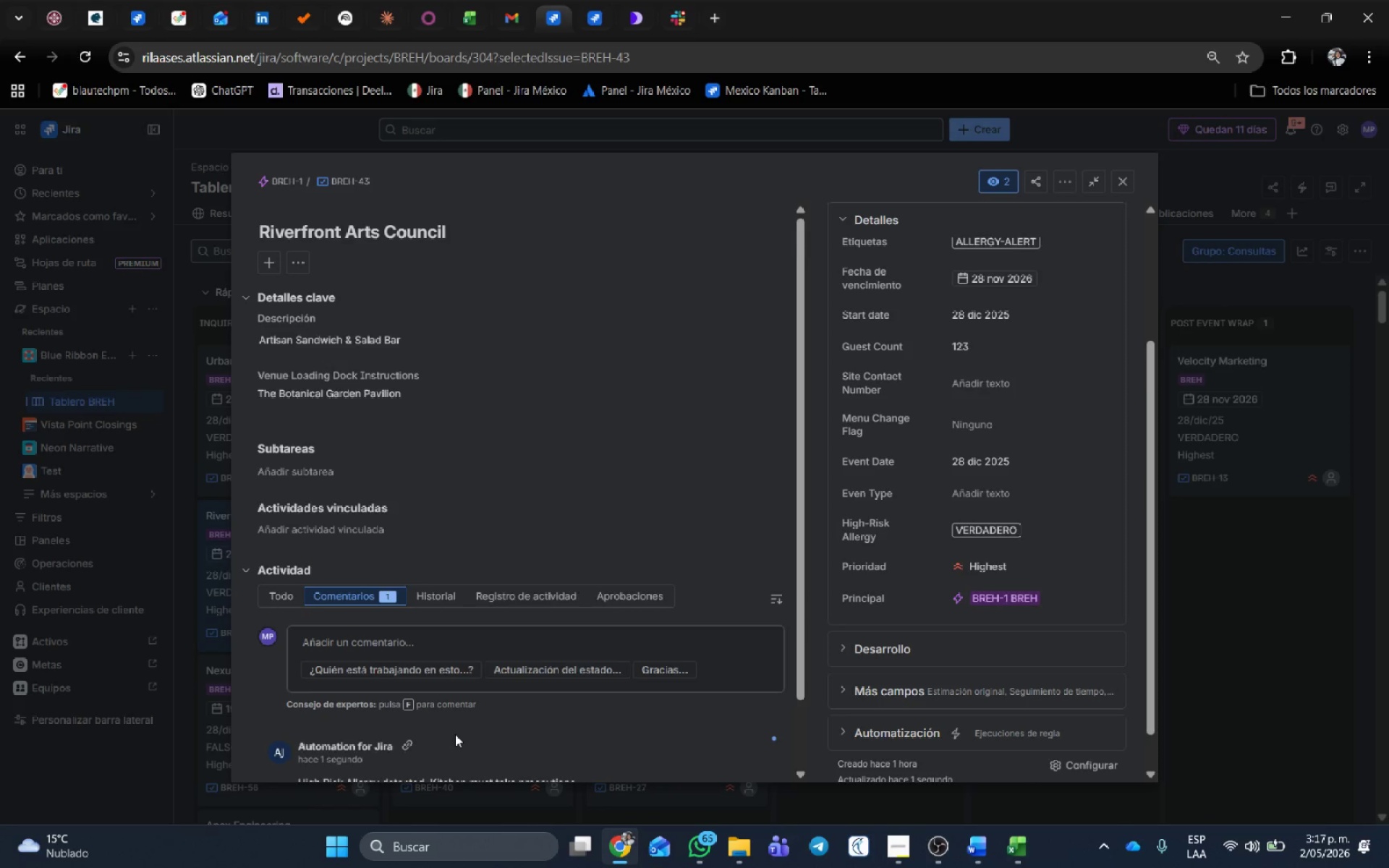 
scroll: coordinate [480, 715], scroll_direction: down, amount: 2.0
 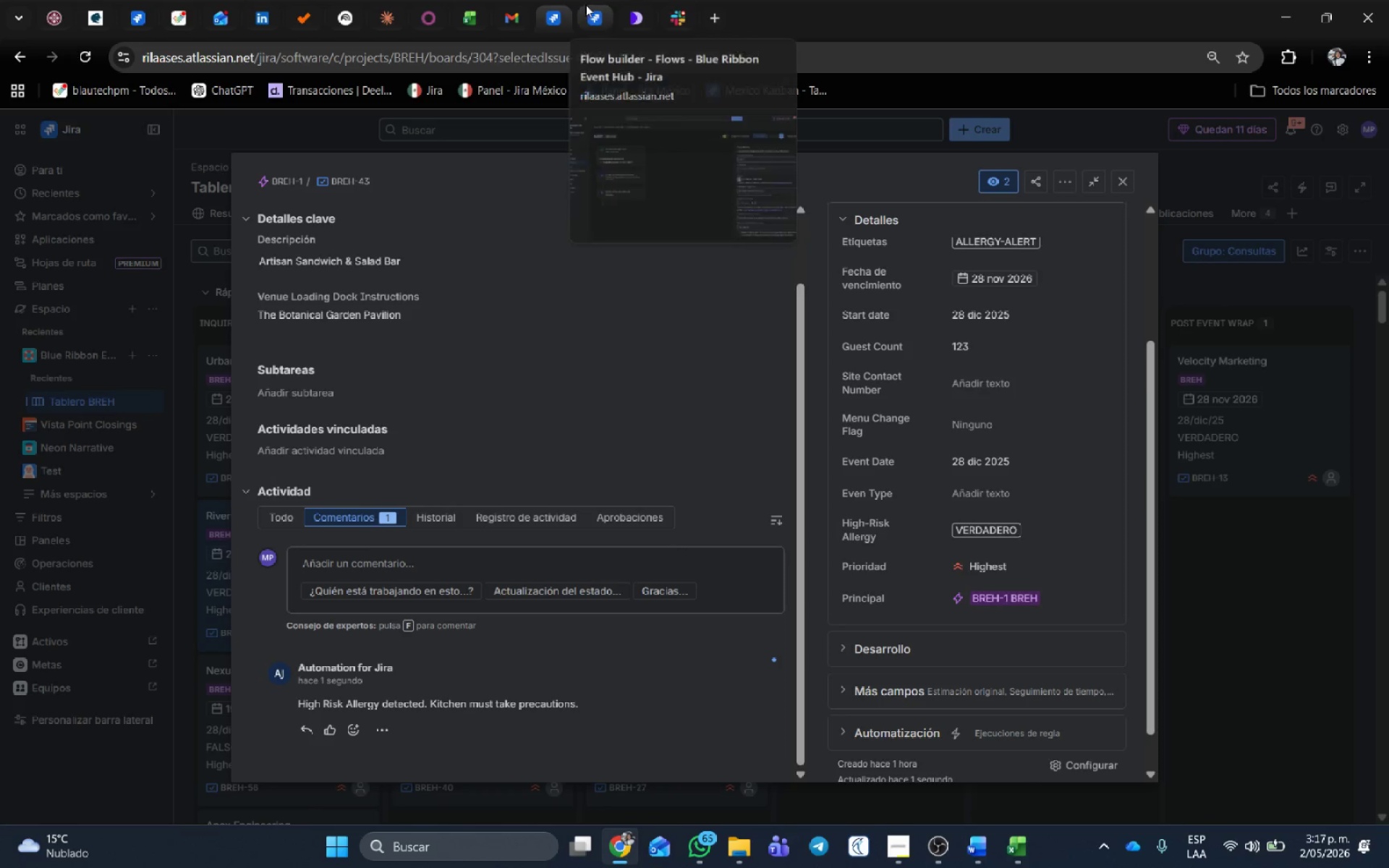 
left_click([584, 9])
 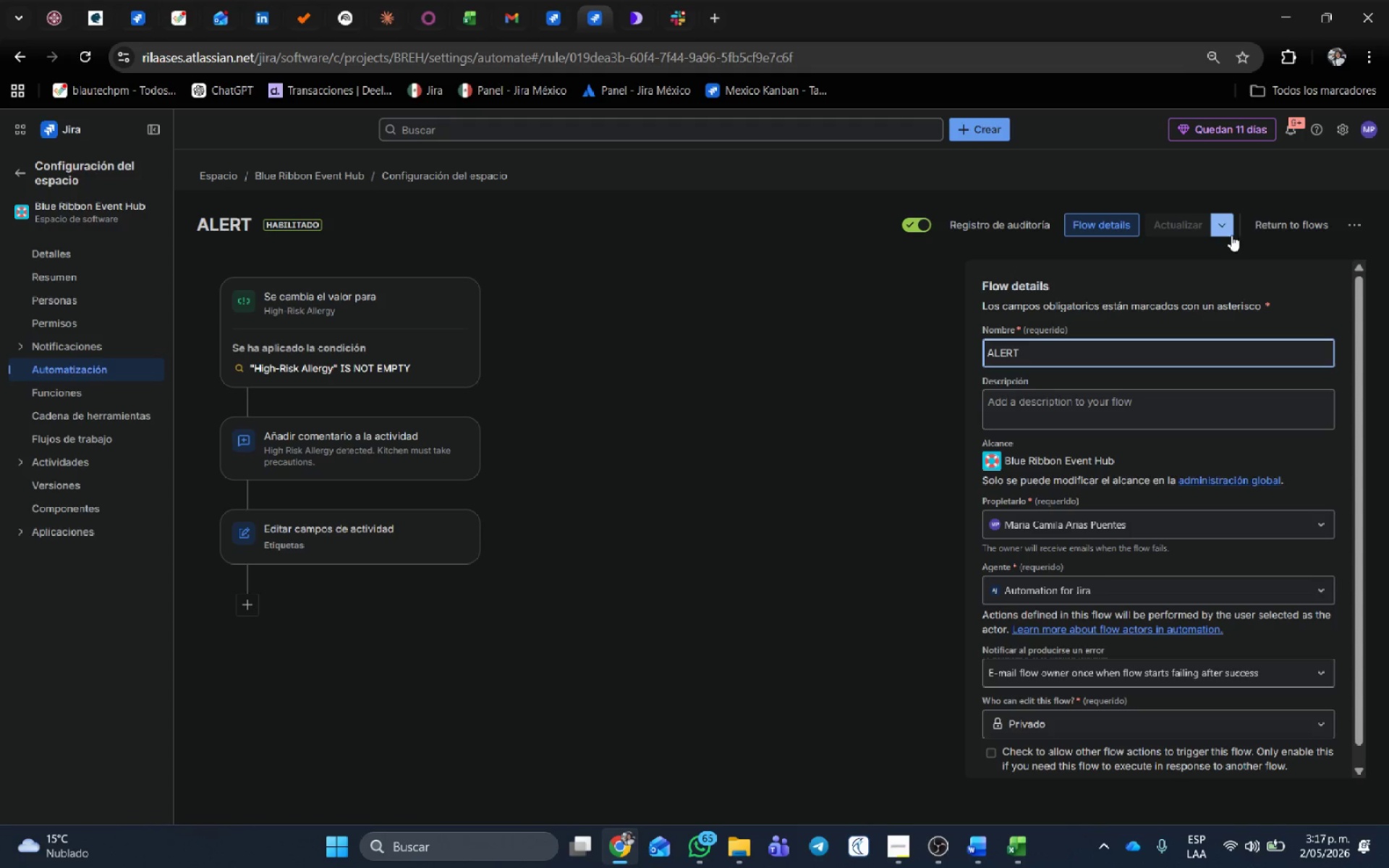 
left_click([1273, 218])
 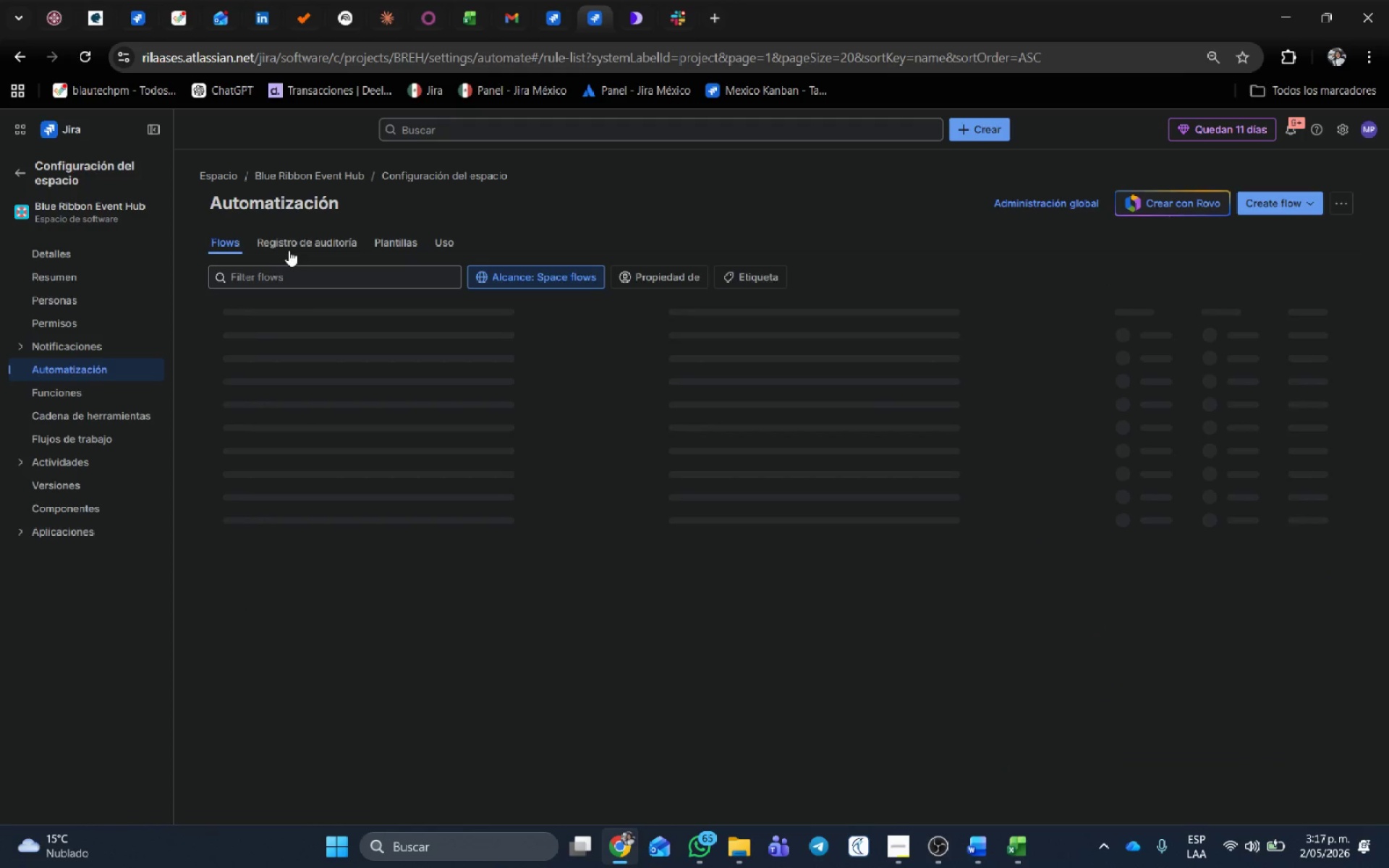 
left_click([292, 245])
 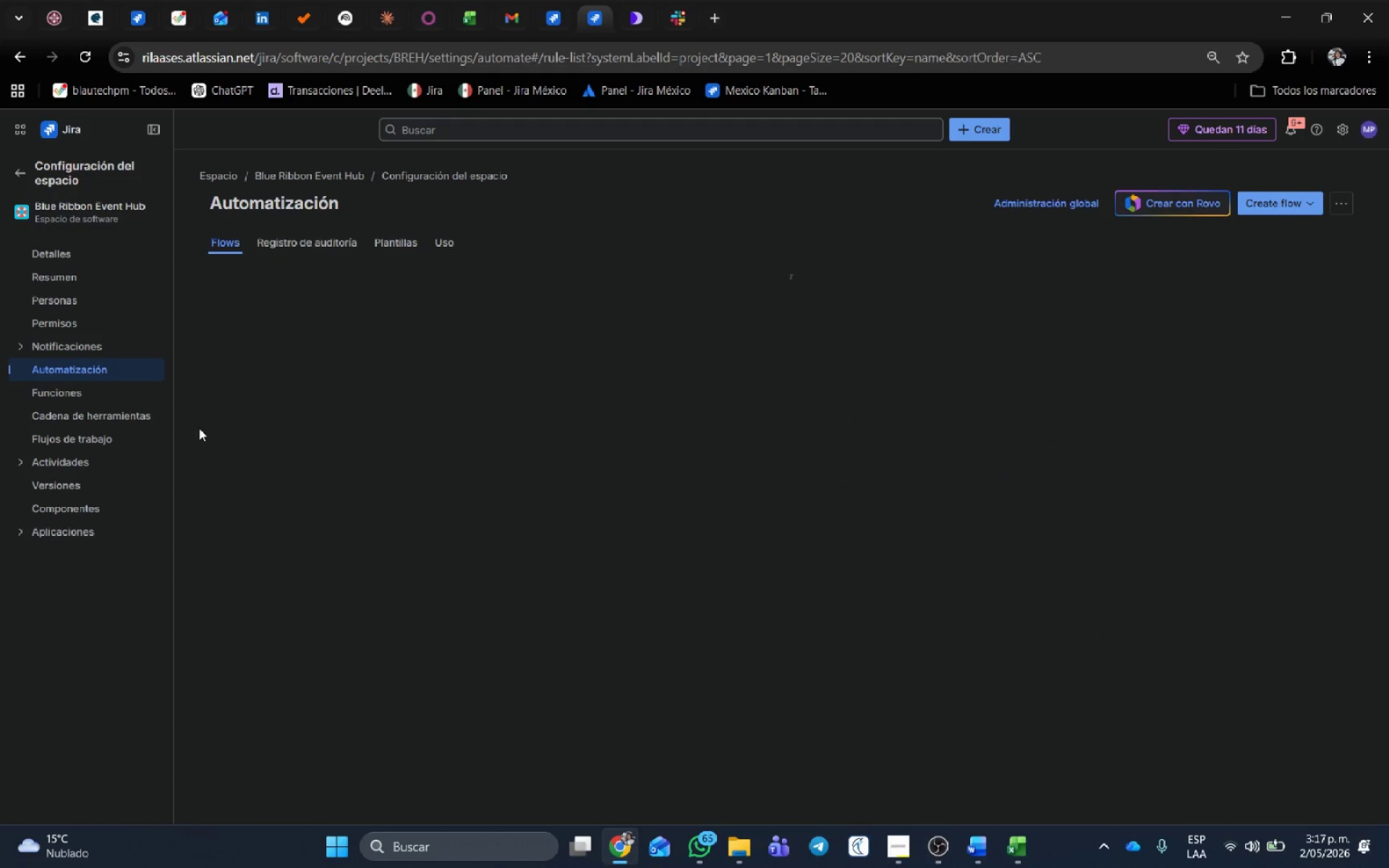 
wait(5.17)
 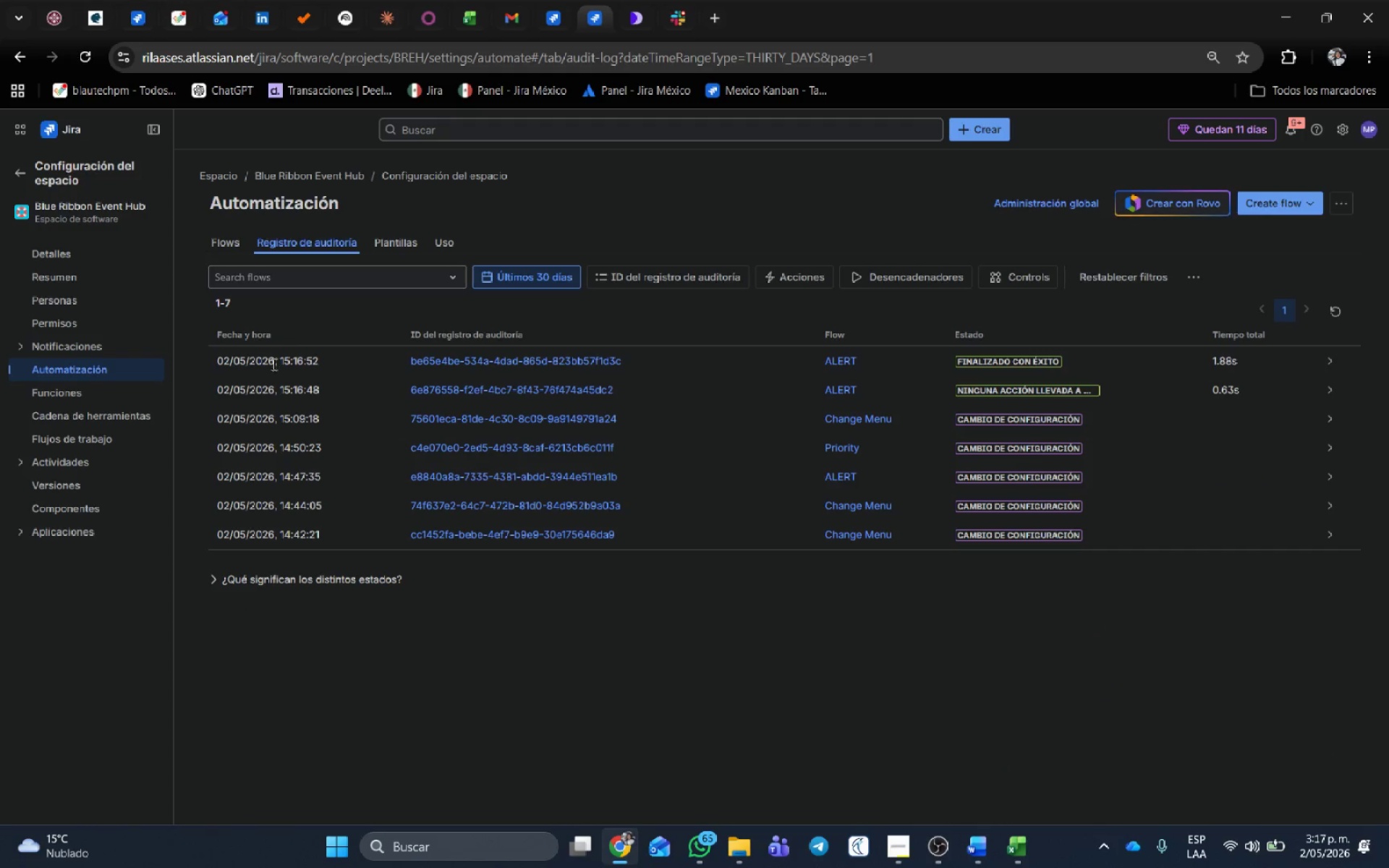 
left_click([237, 373])
 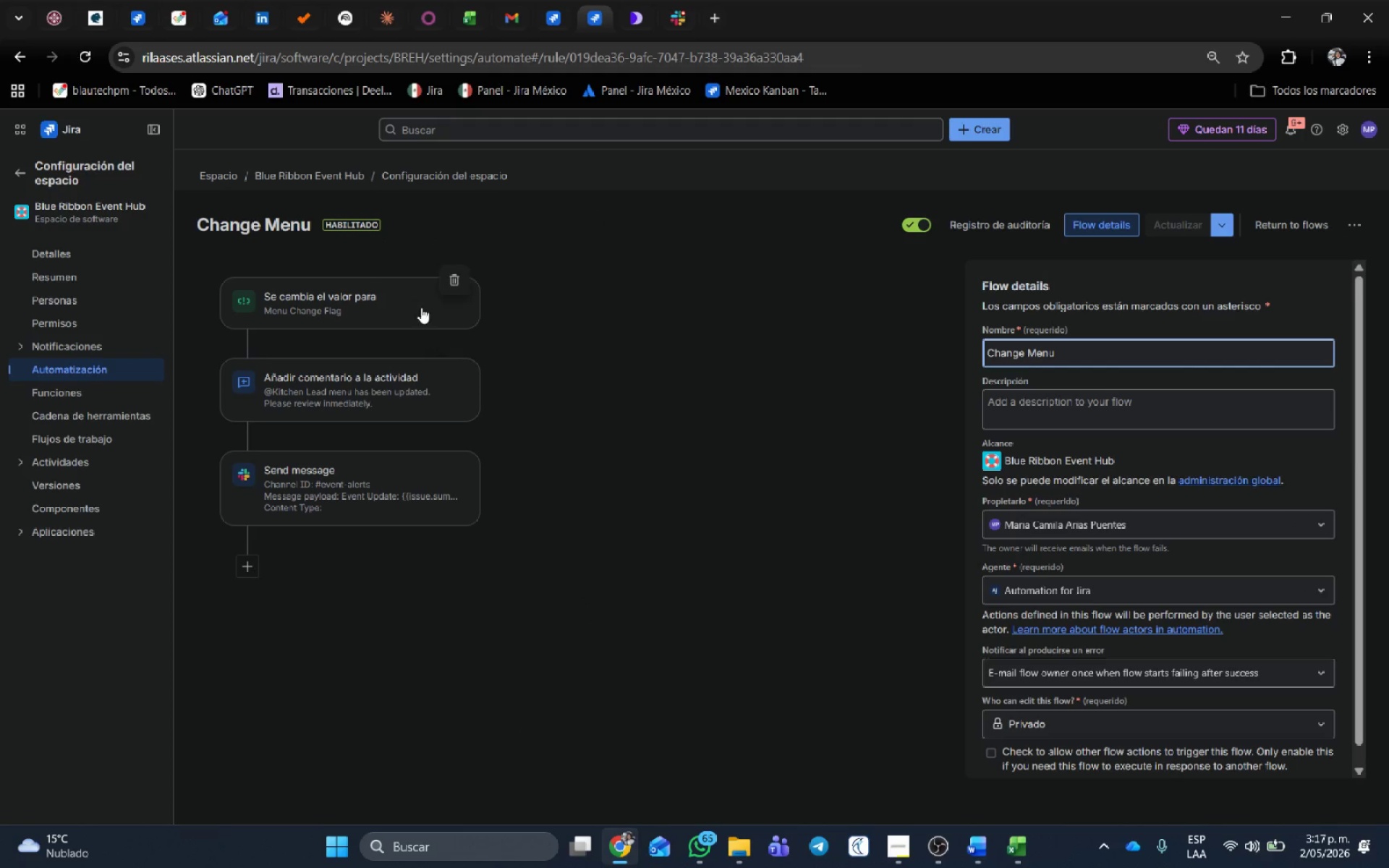 
wait(8.45)
 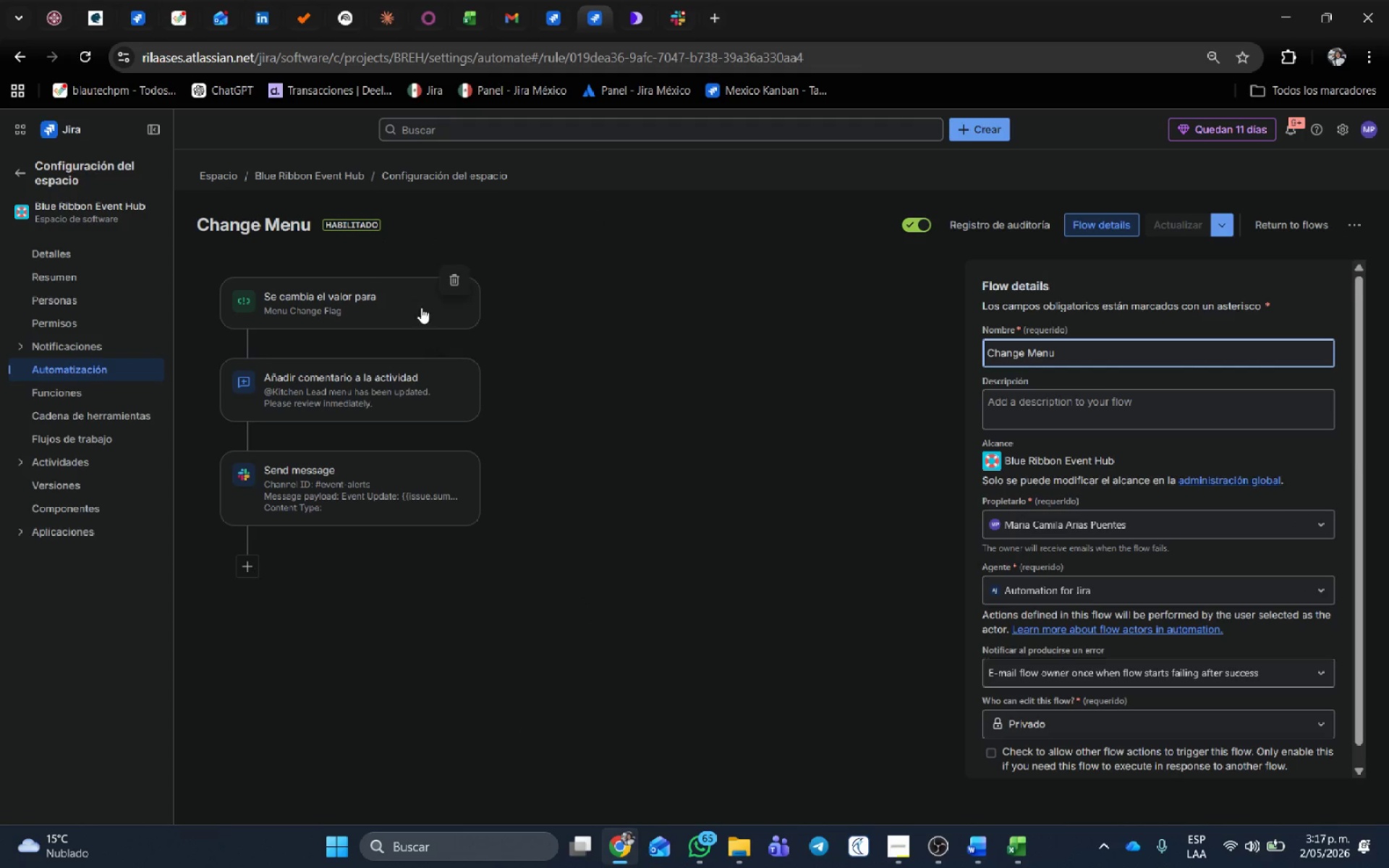 
left_click([968, 421])
 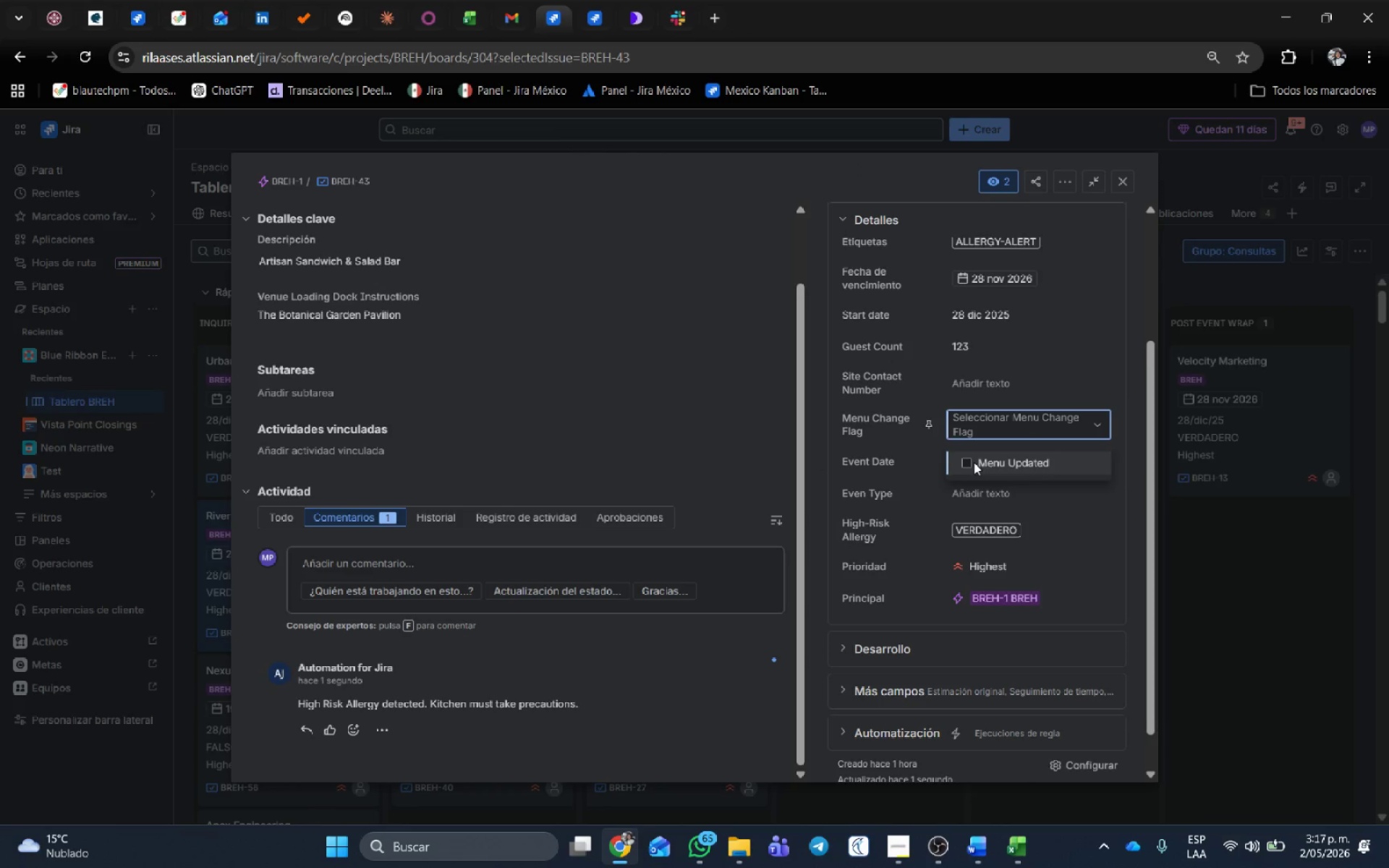 
left_click([967, 464])
 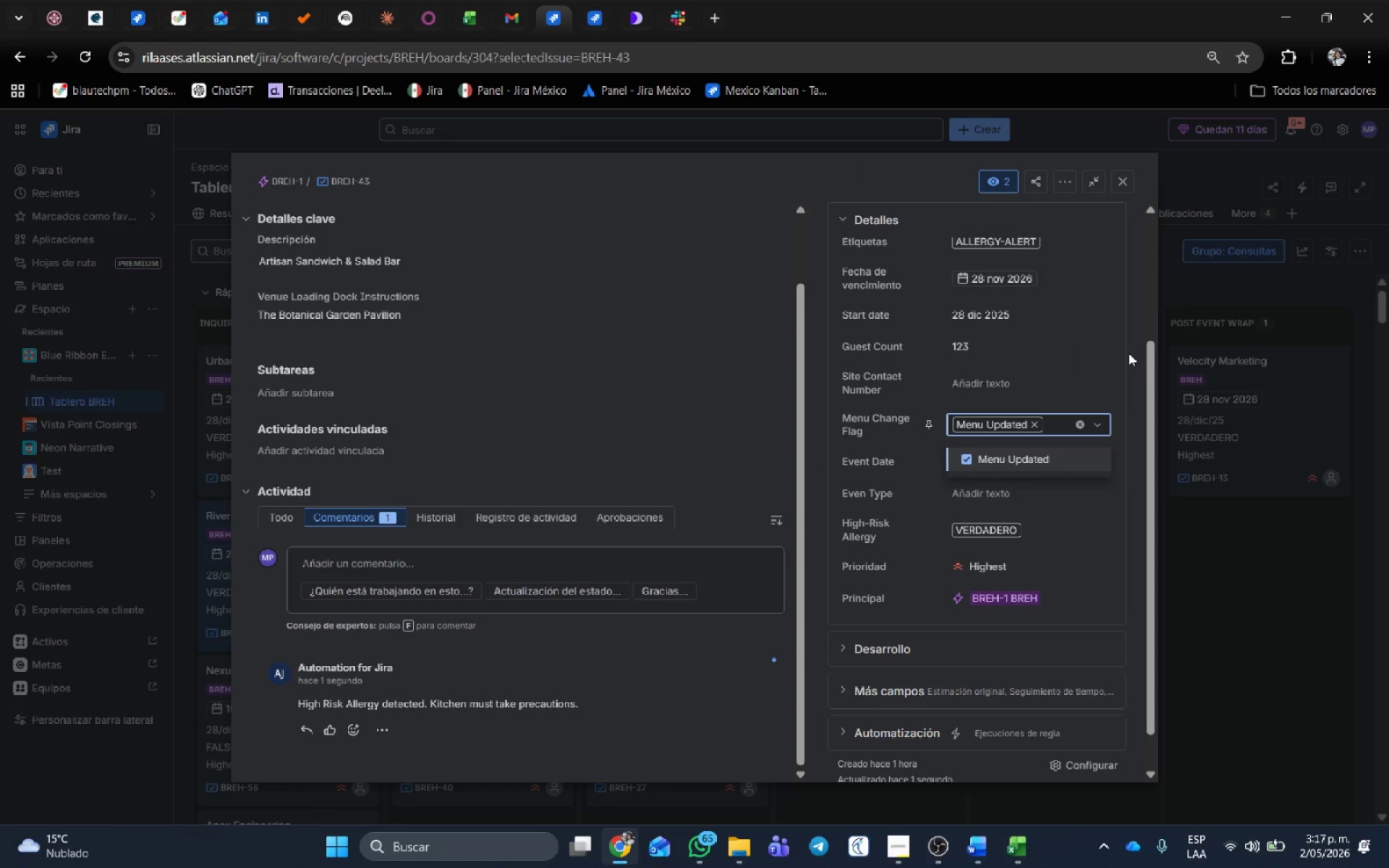 
left_click([1134, 350])
 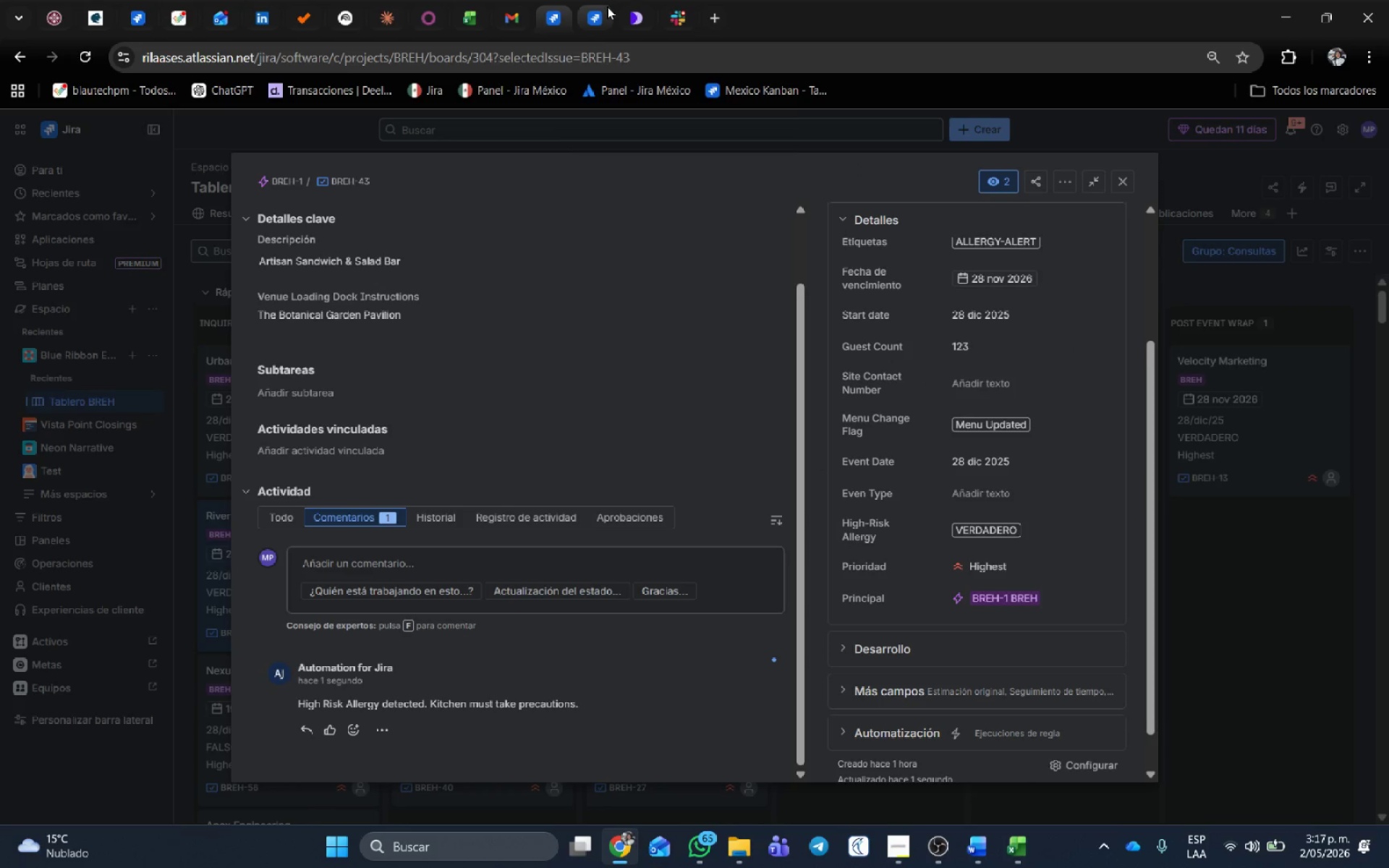 
left_click([599, 7])
 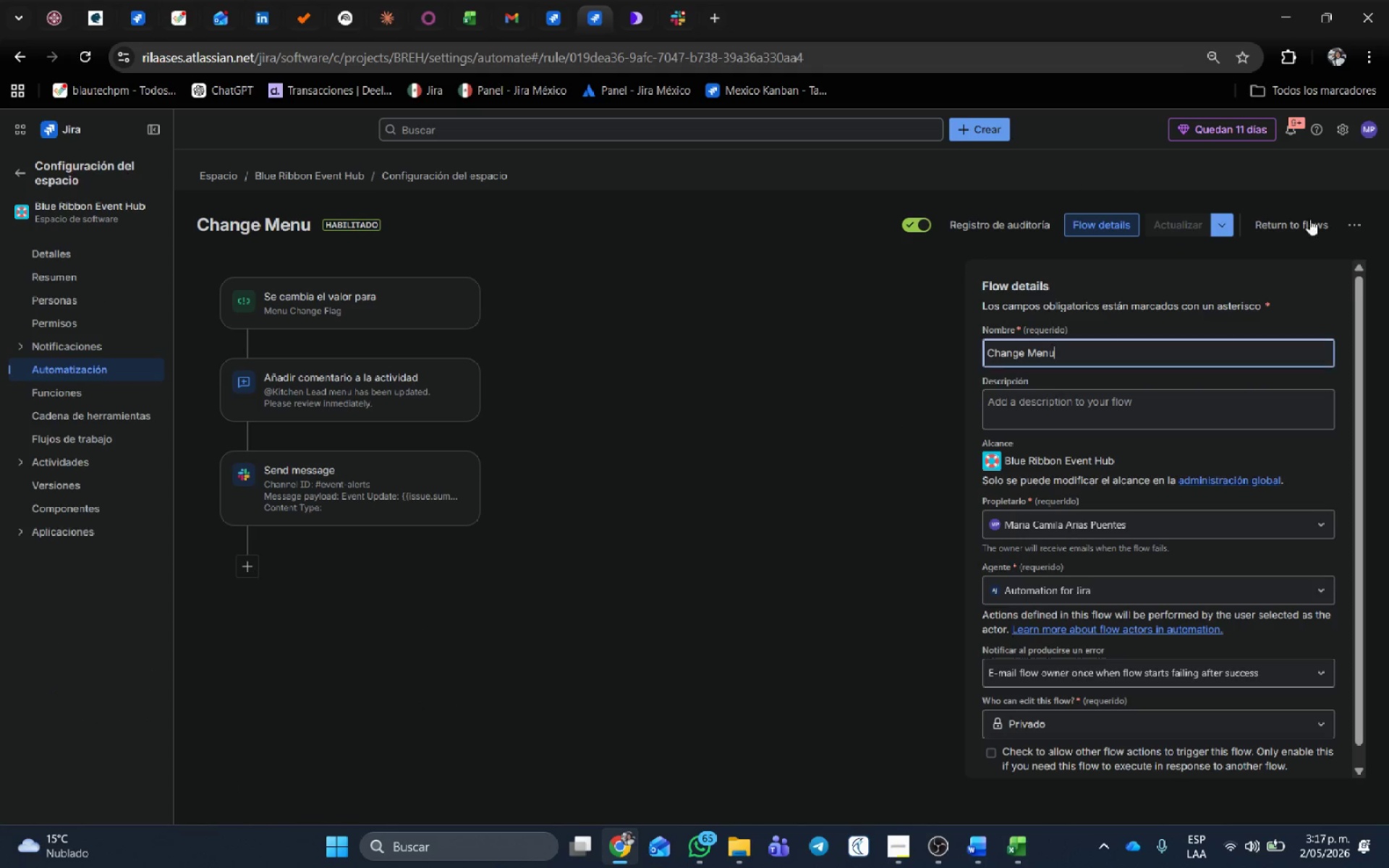 
left_click([1322, 229])
 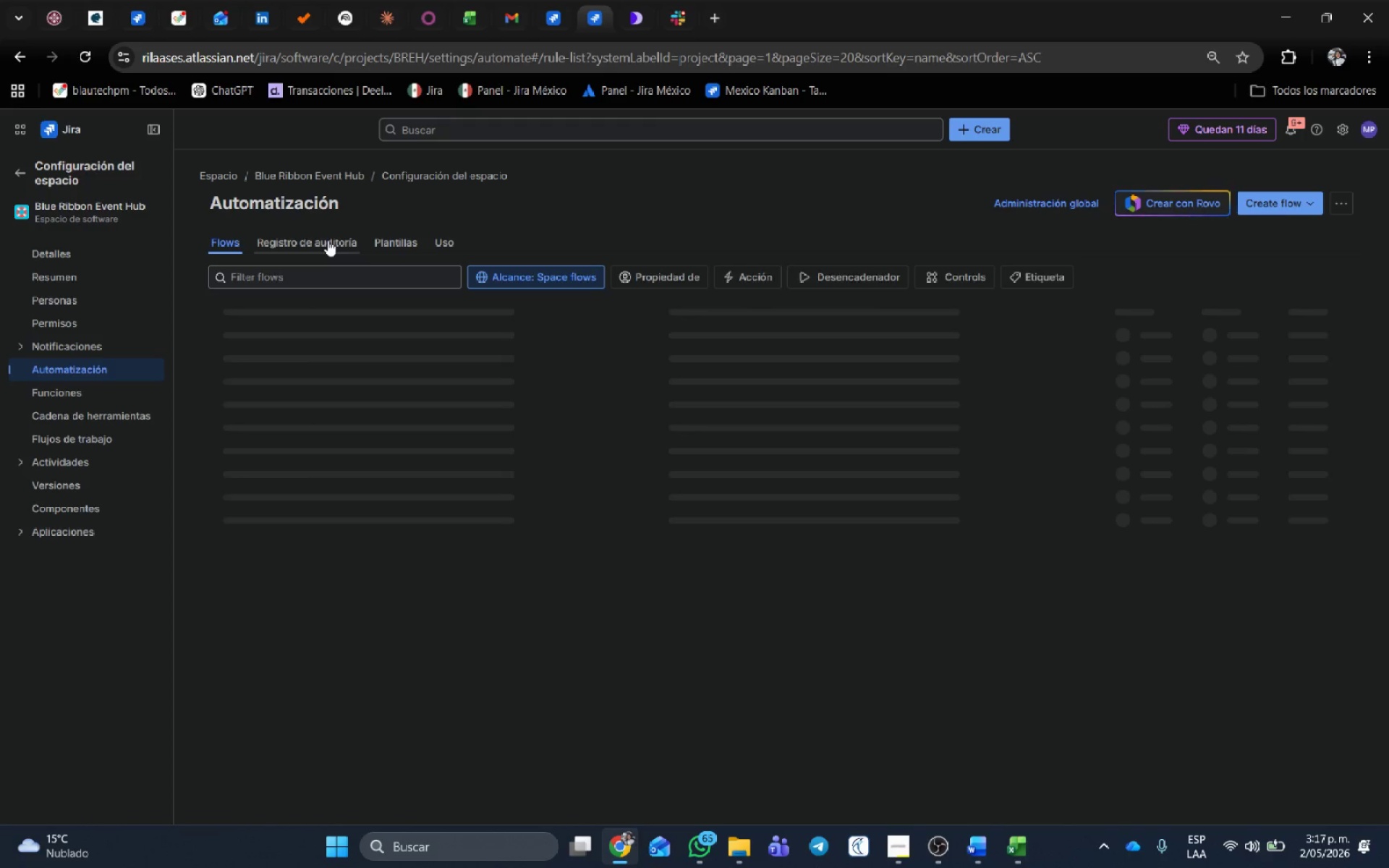 
left_click([328, 240])
 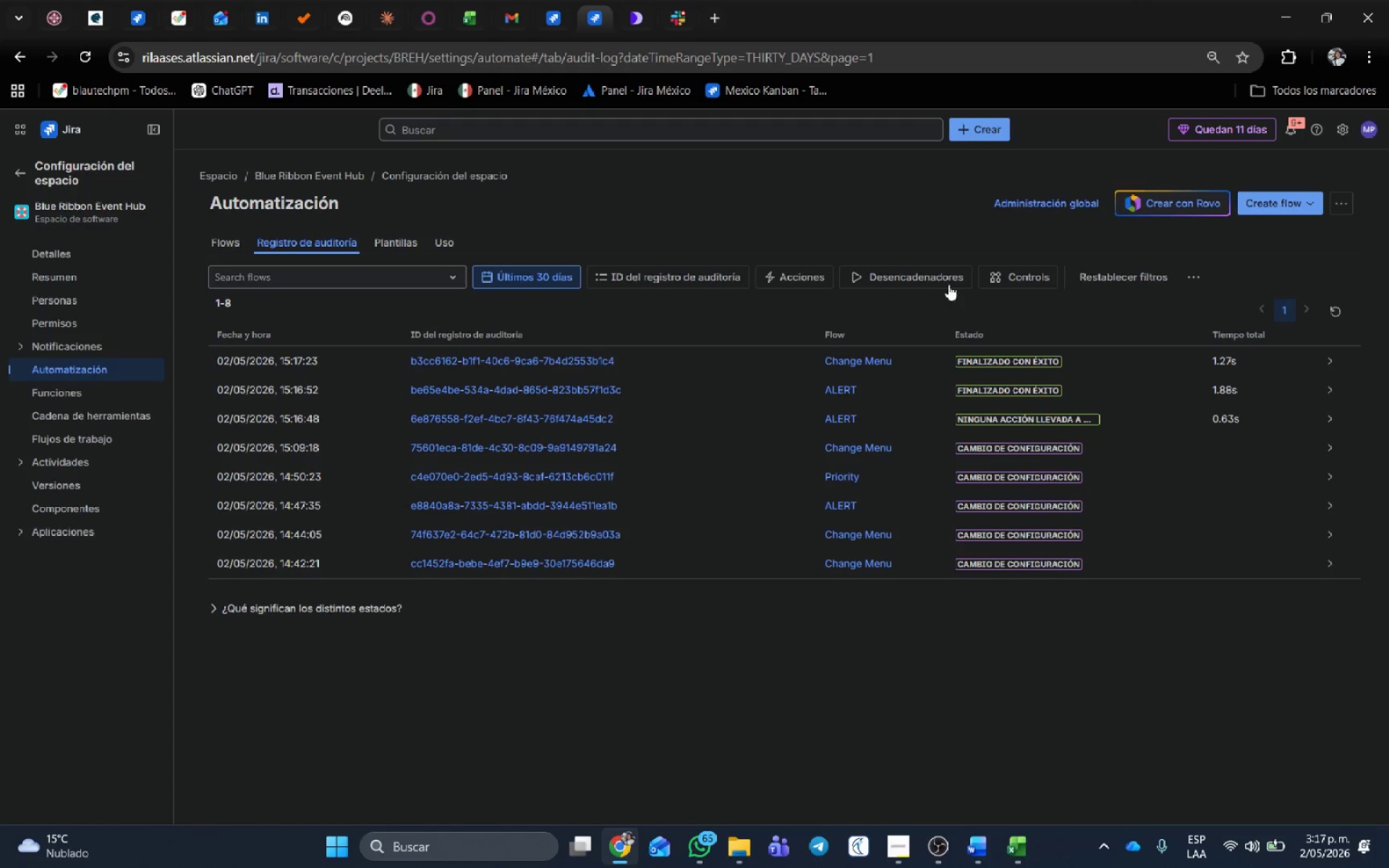 
hold_key(key=ControlLeft, duration=1.09)
 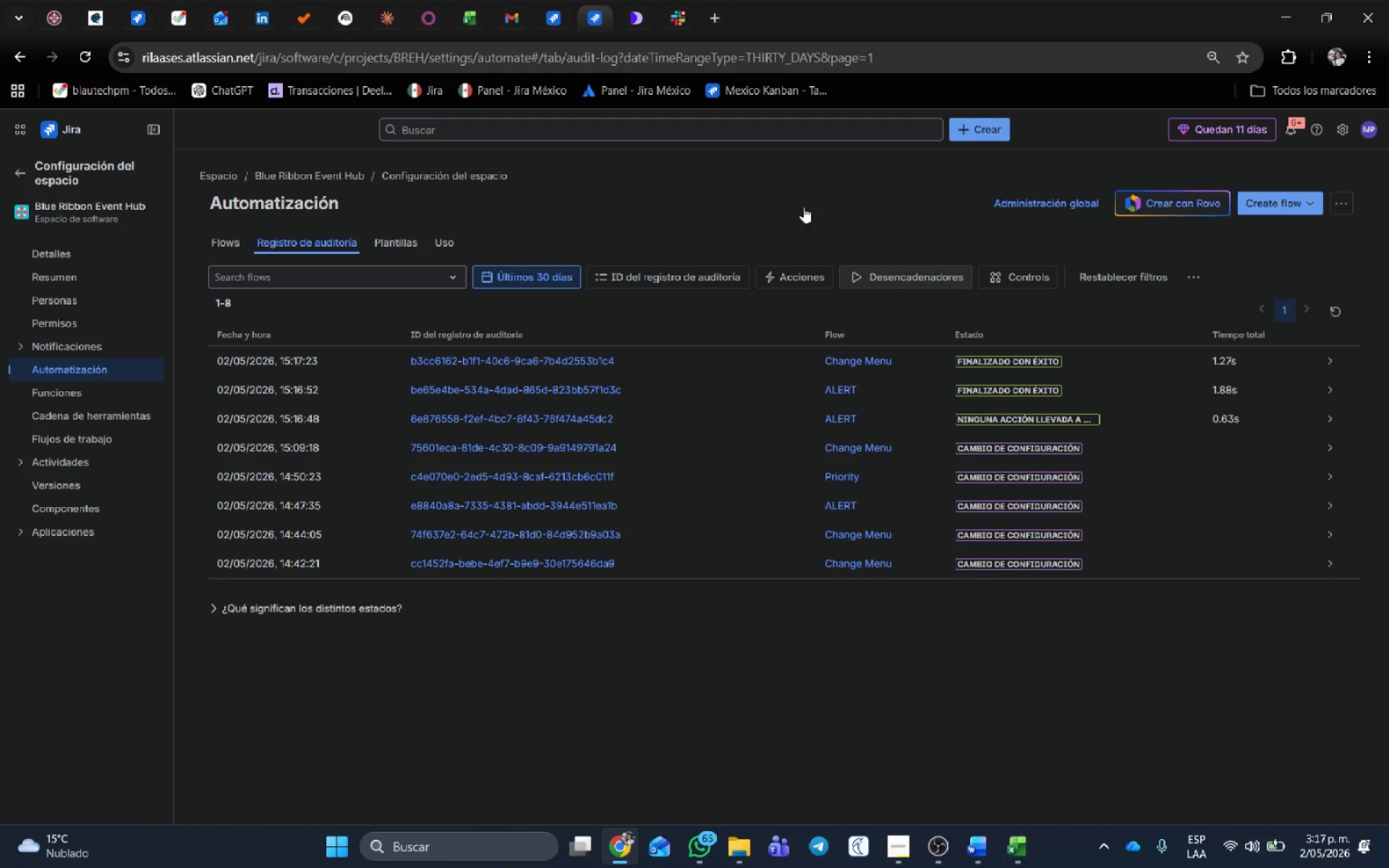 
hold_key(key=ShiftLeft, duration=0.91)
 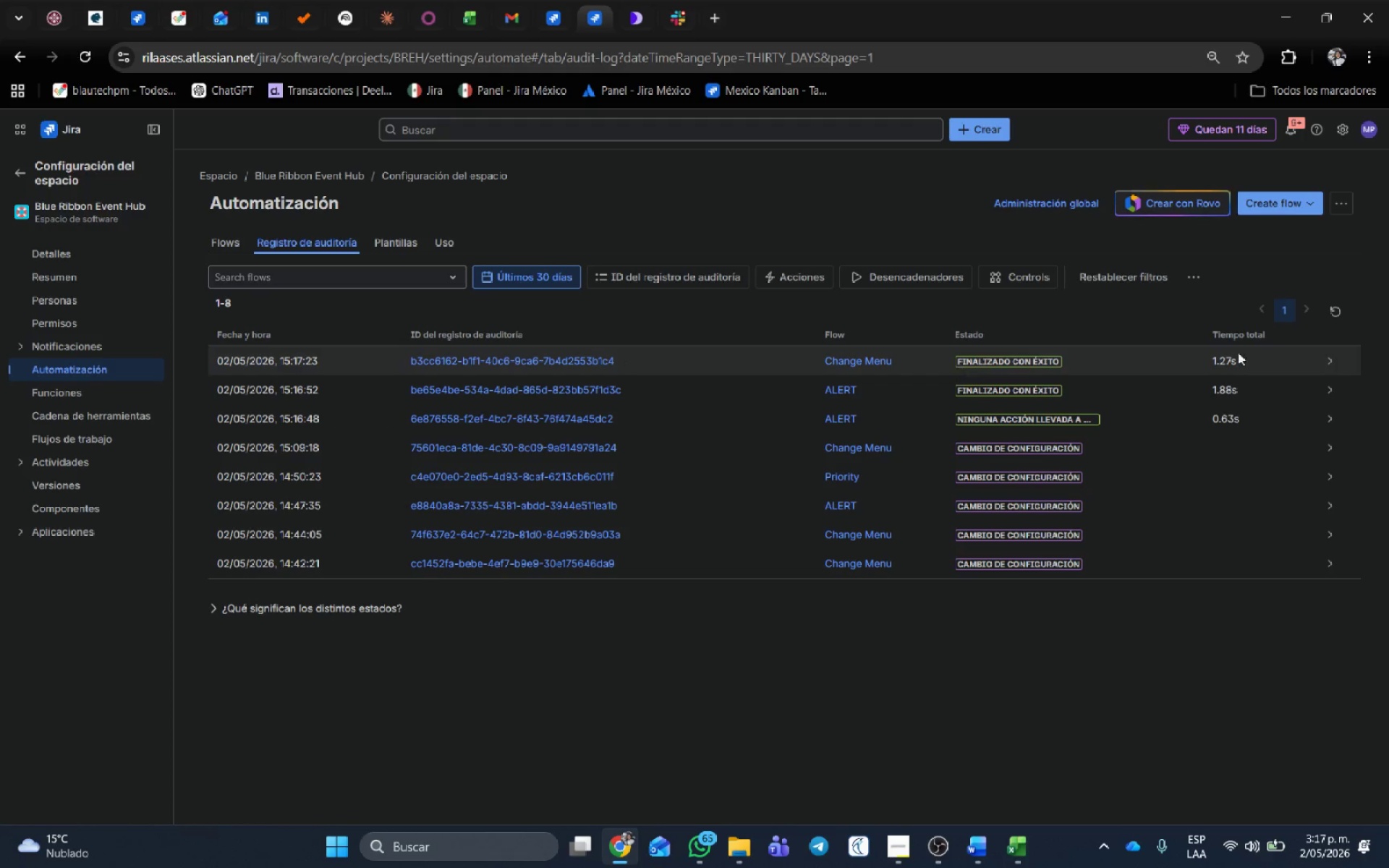 
left_click([1335, 357])
 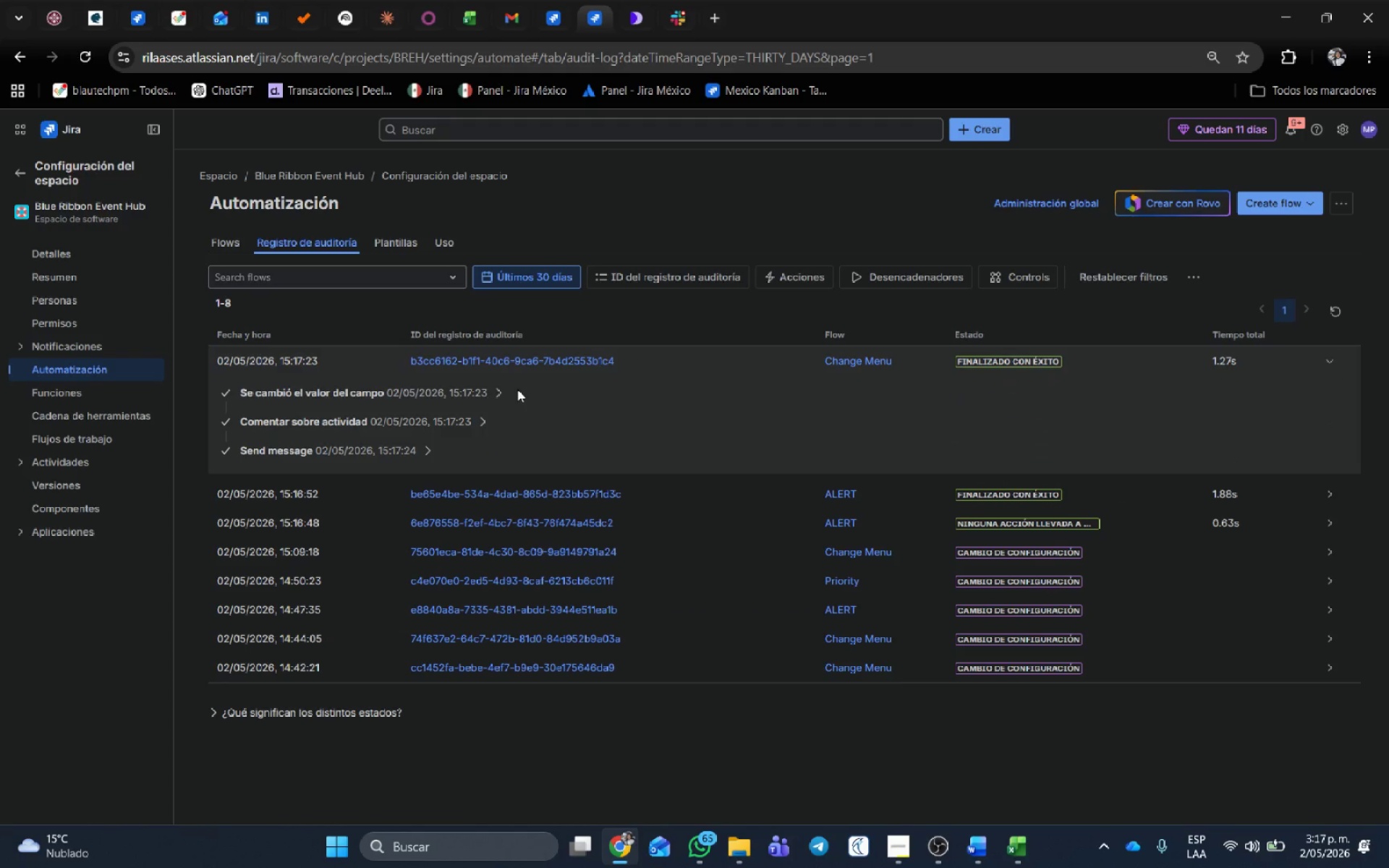 
left_click([502, 390])
 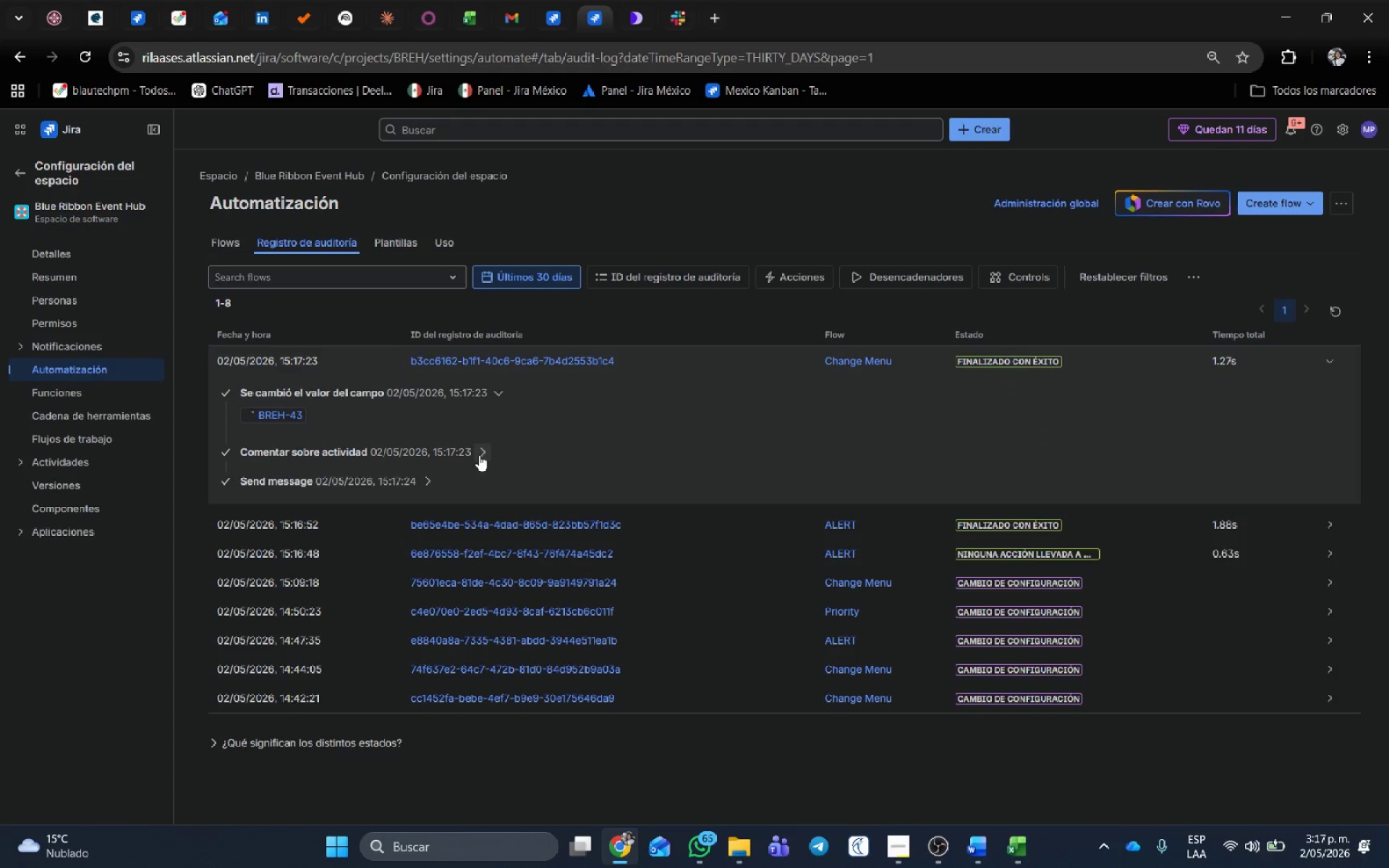 
left_click([479, 455])
 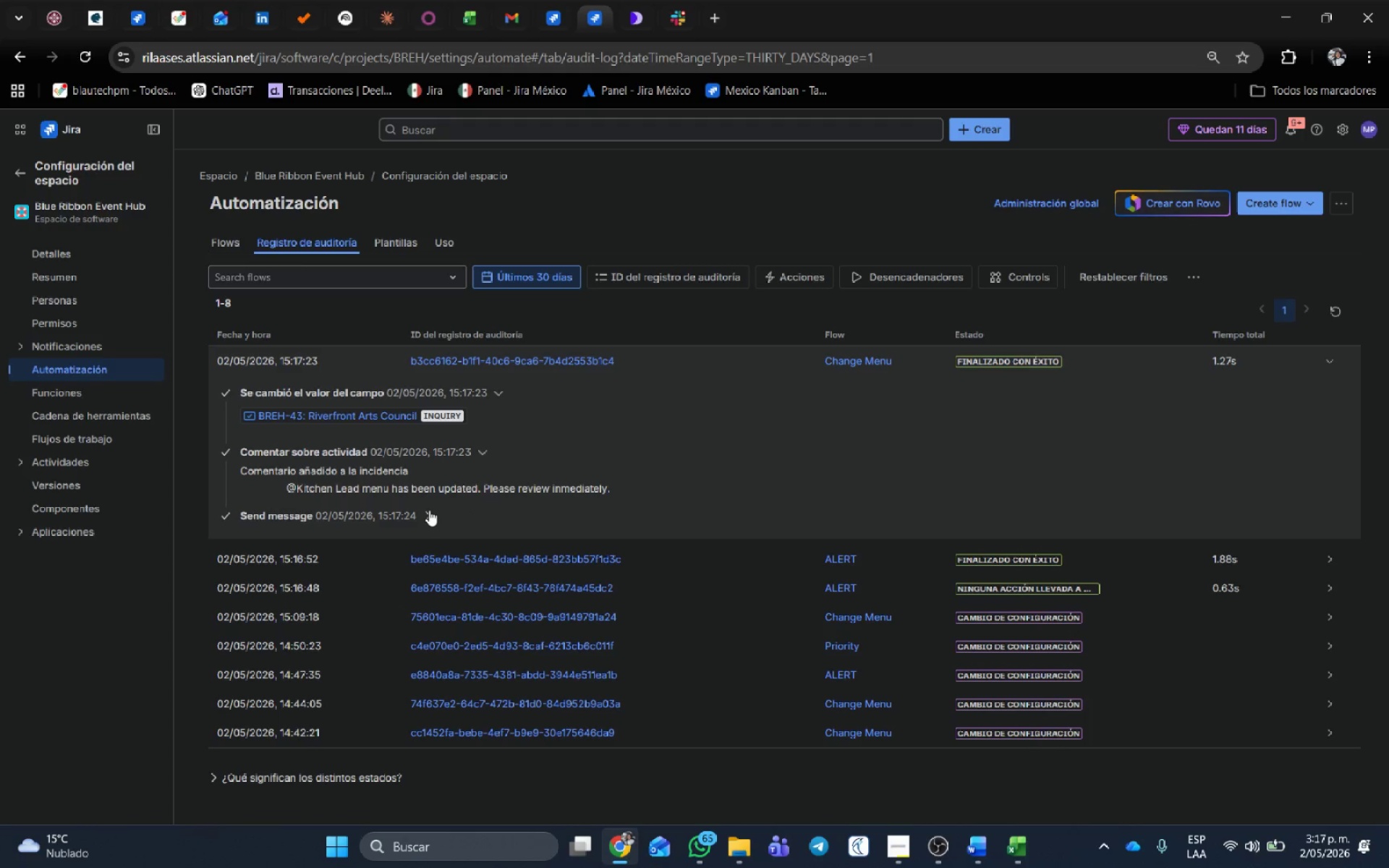 
left_click([429, 515])
 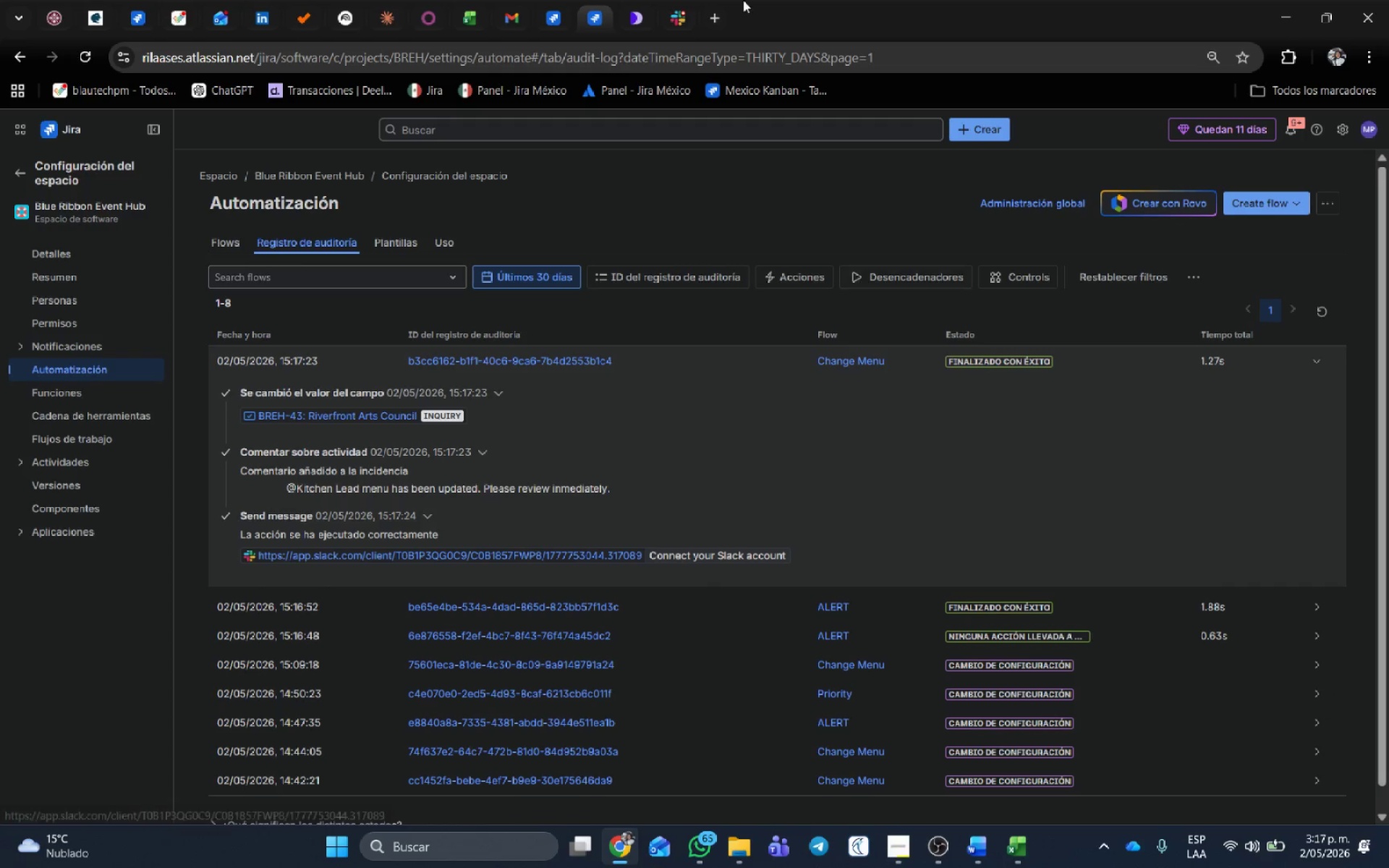 
left_click([672, 13])
 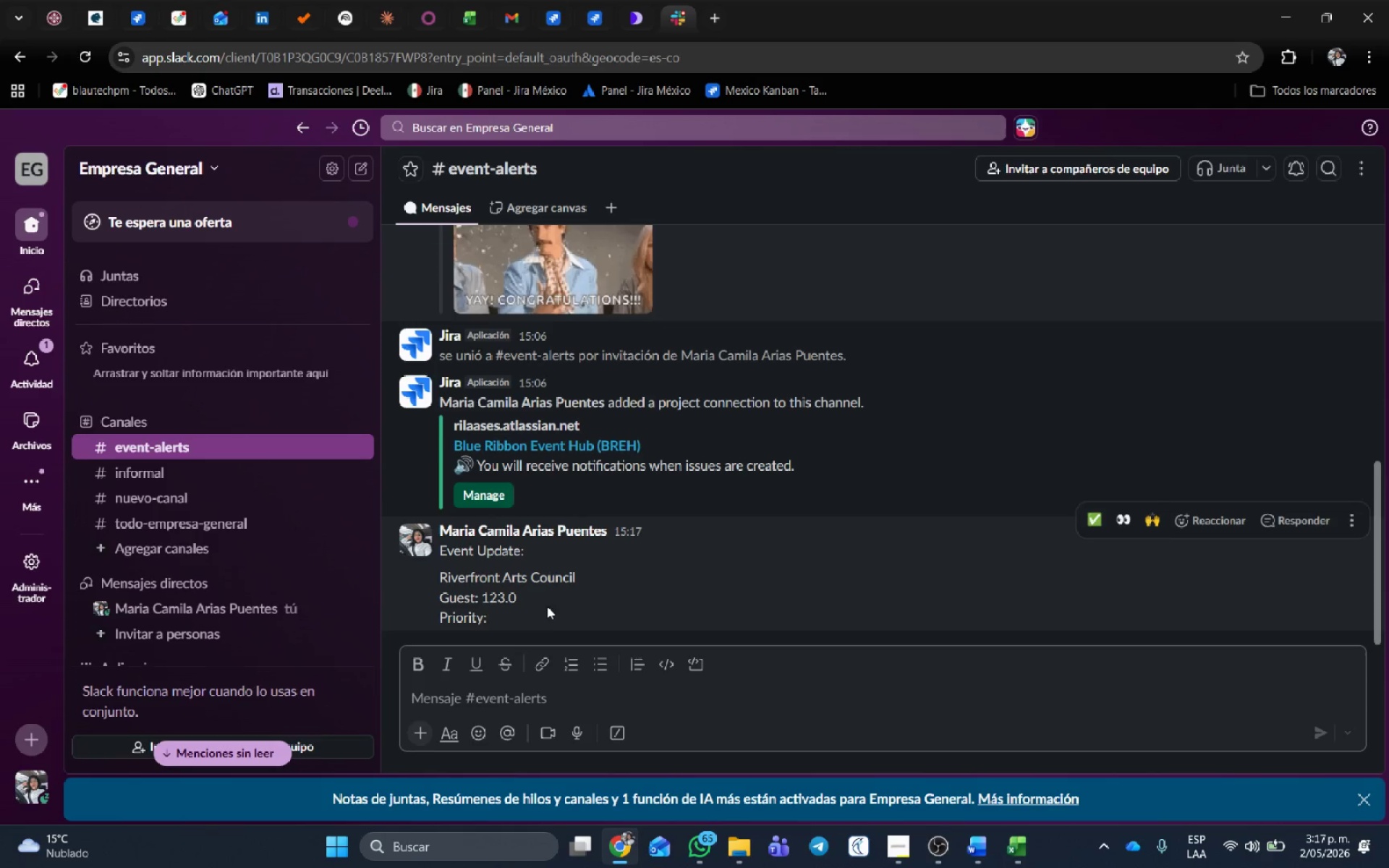 
left_click_drag(start_coordinate=[540, 625], to_coordinate=[413, 527])
 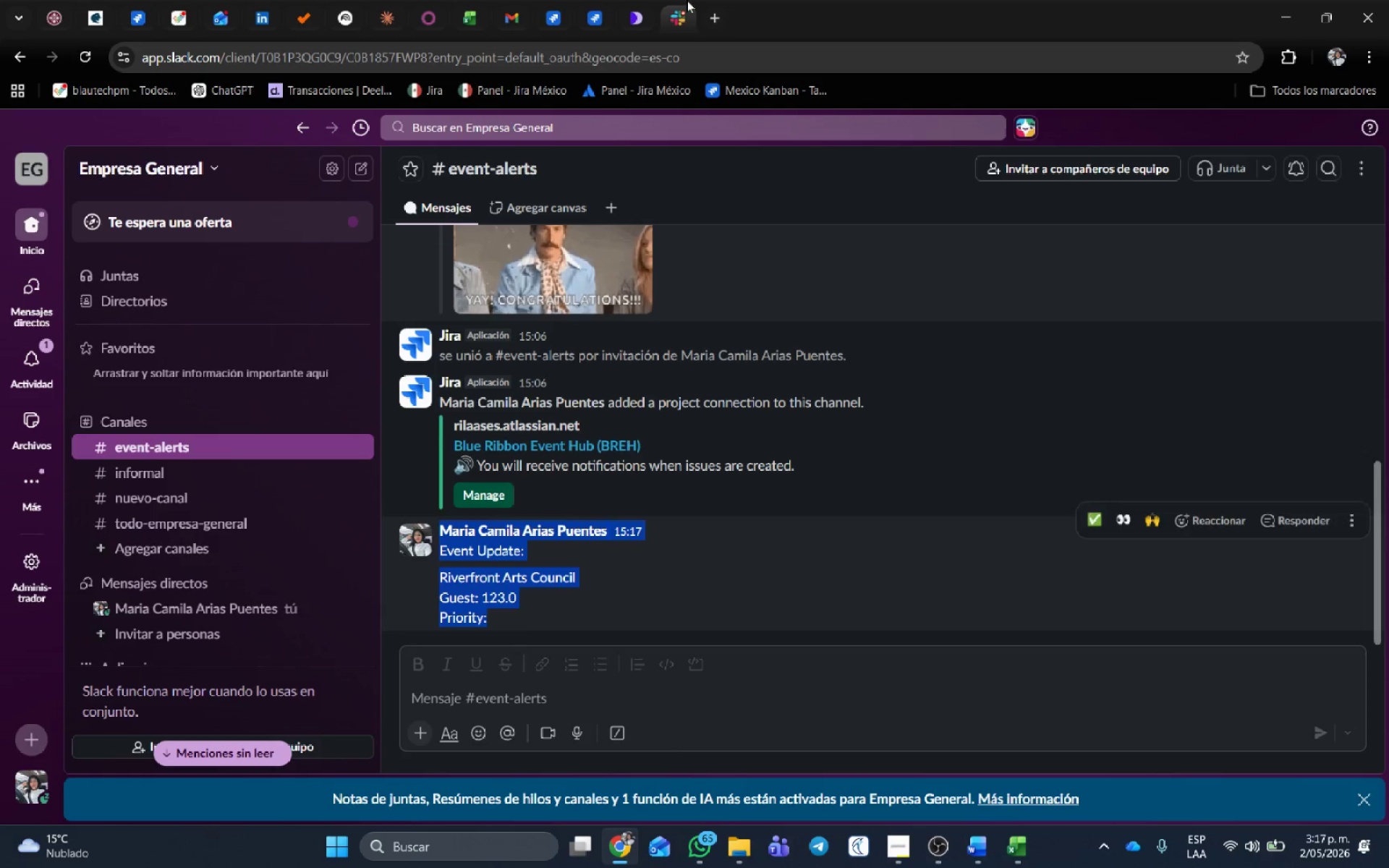 
left_click([540, 2])
 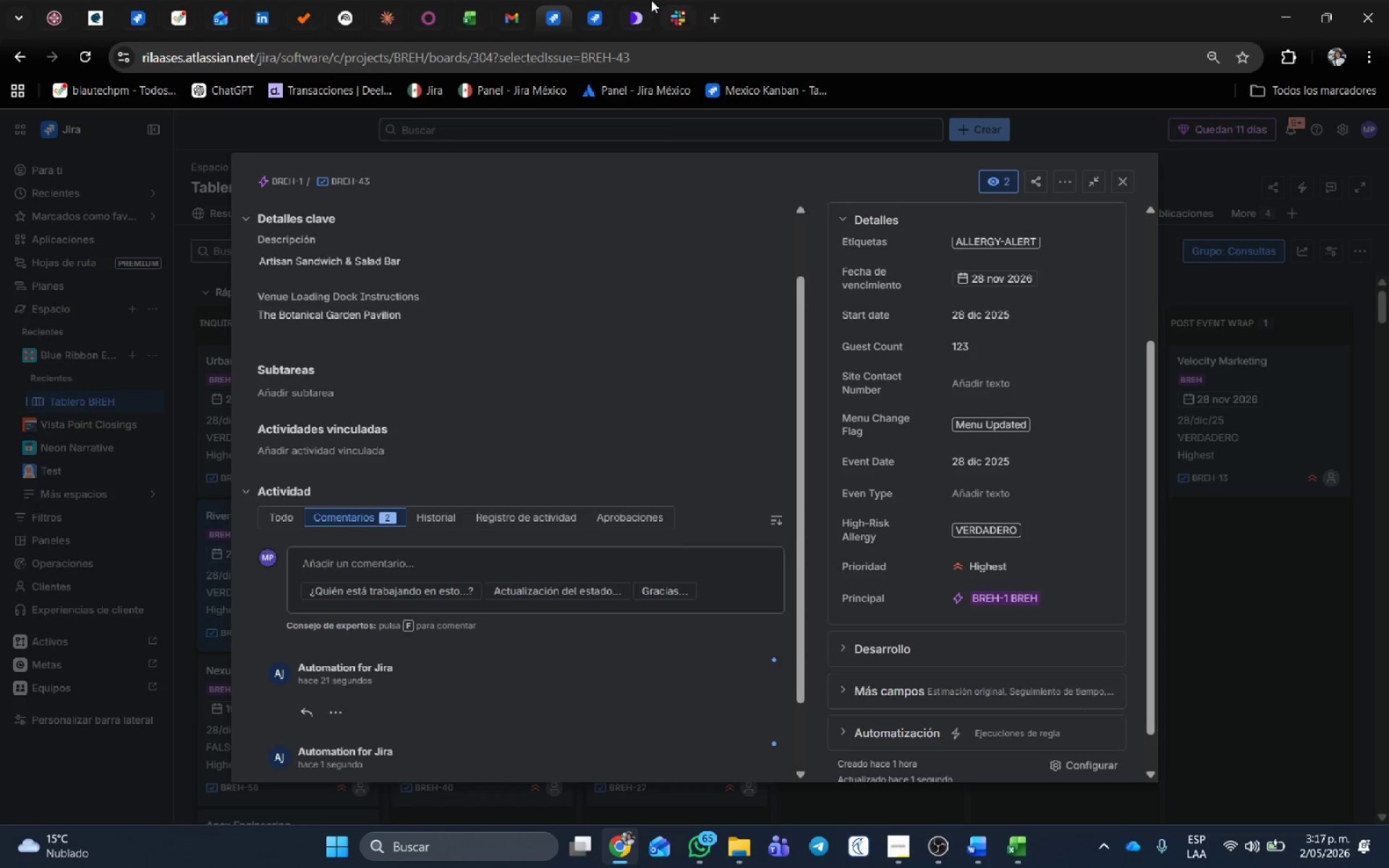 
left_click([604, 9])
 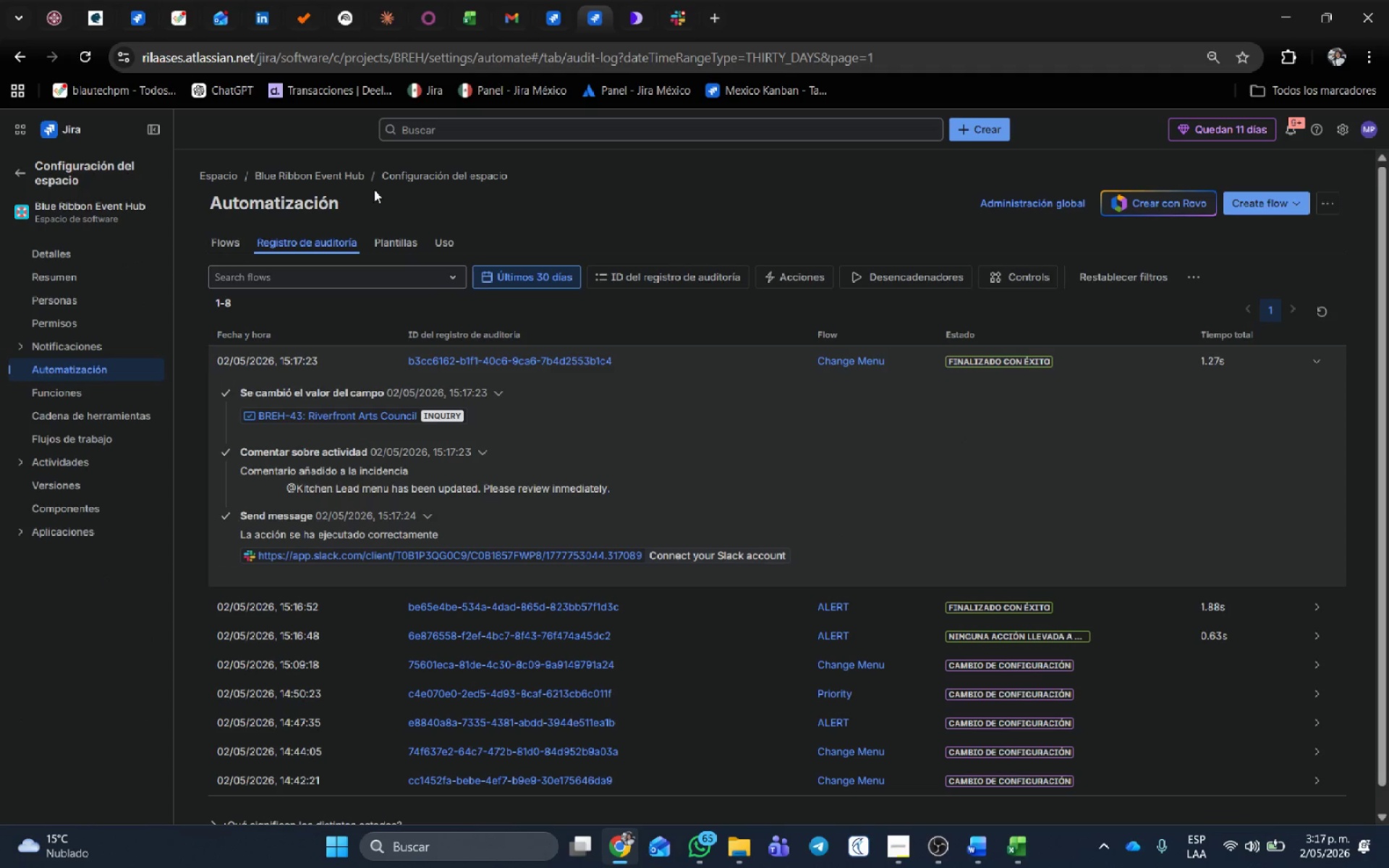 
left_click([221, 244])
 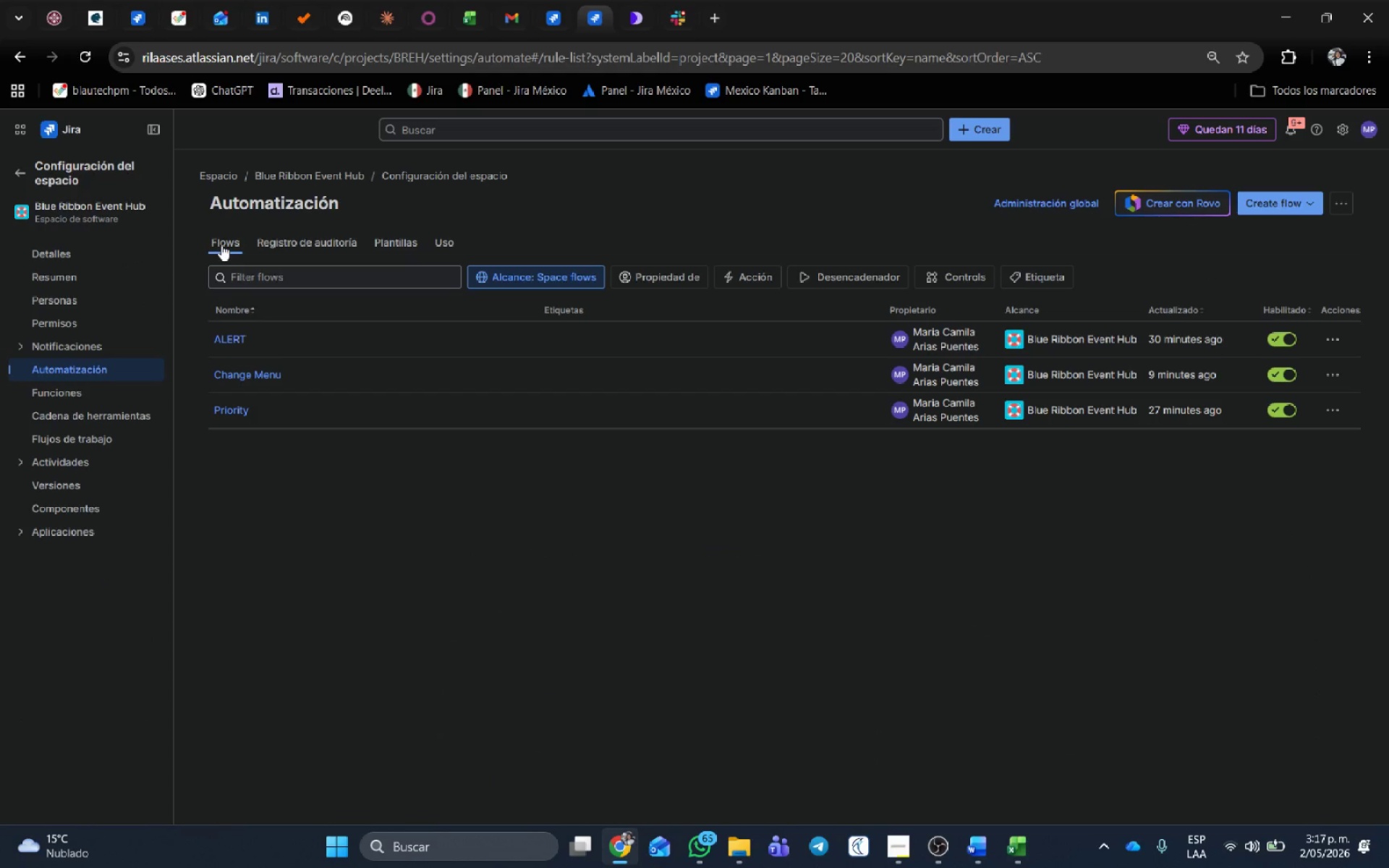 
left_click([230, 407])
 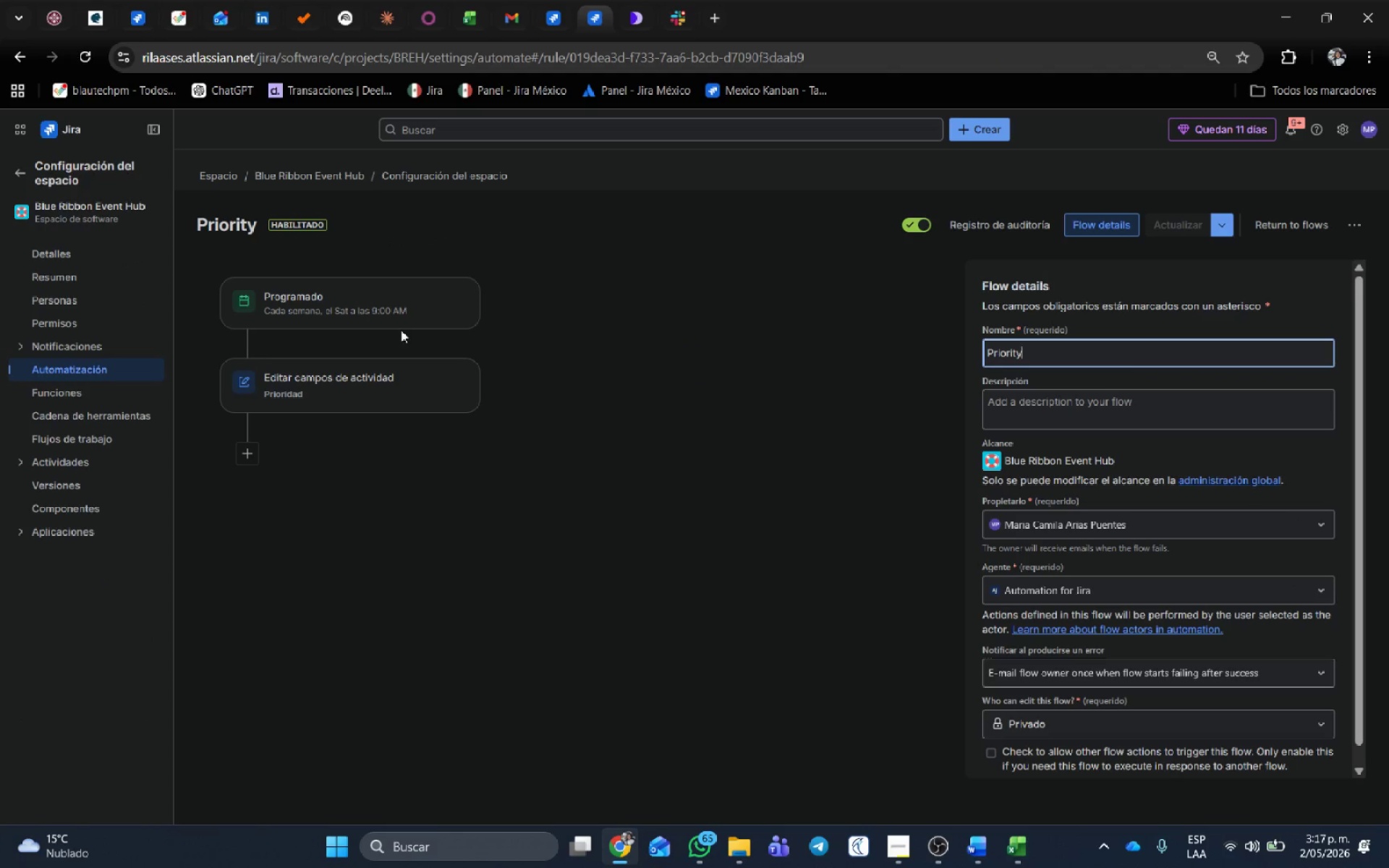 
scroll: coordinate [1094, 698], scroll_direction: down, amount: 5.0
 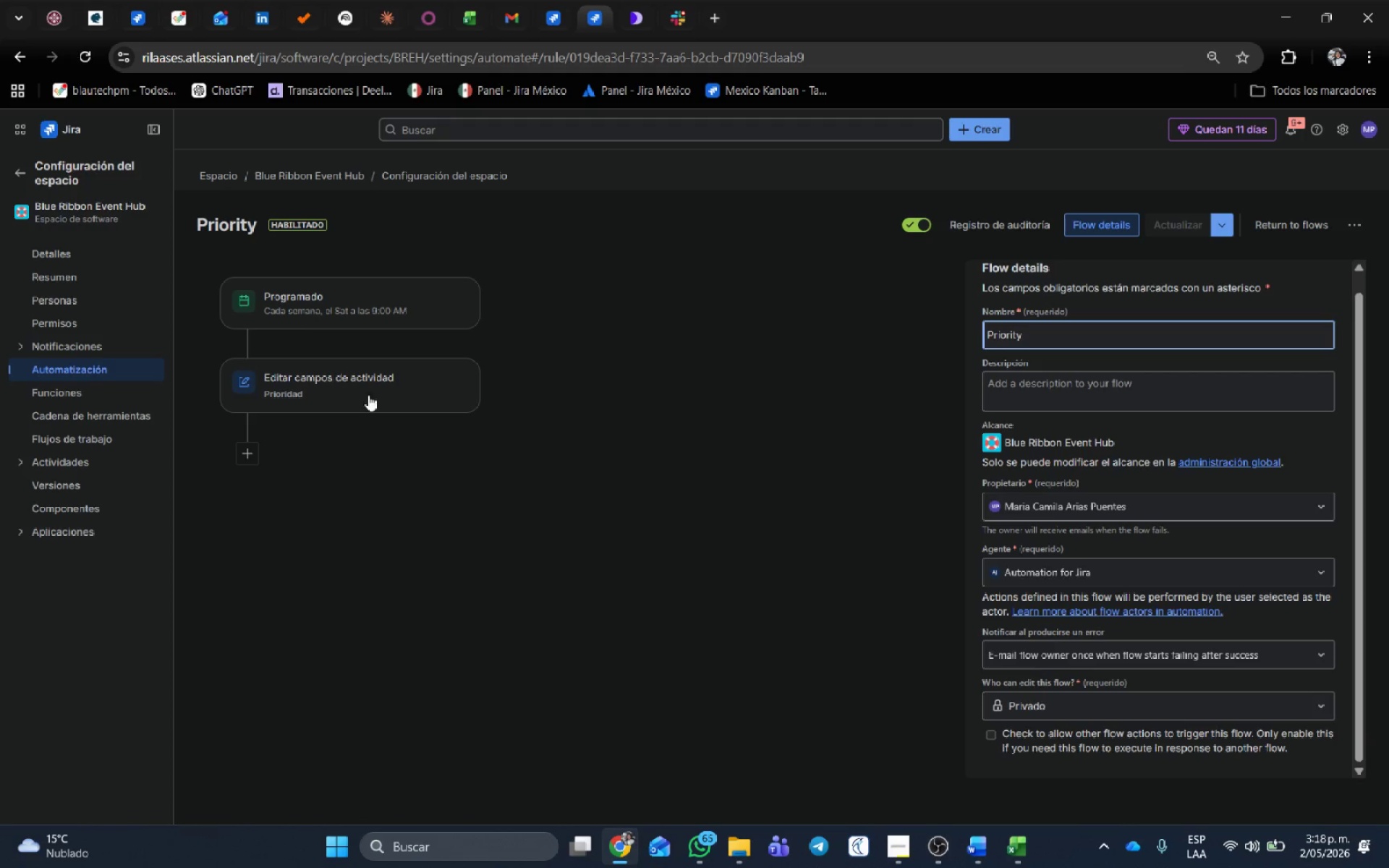 
left_click([342, 310])
 